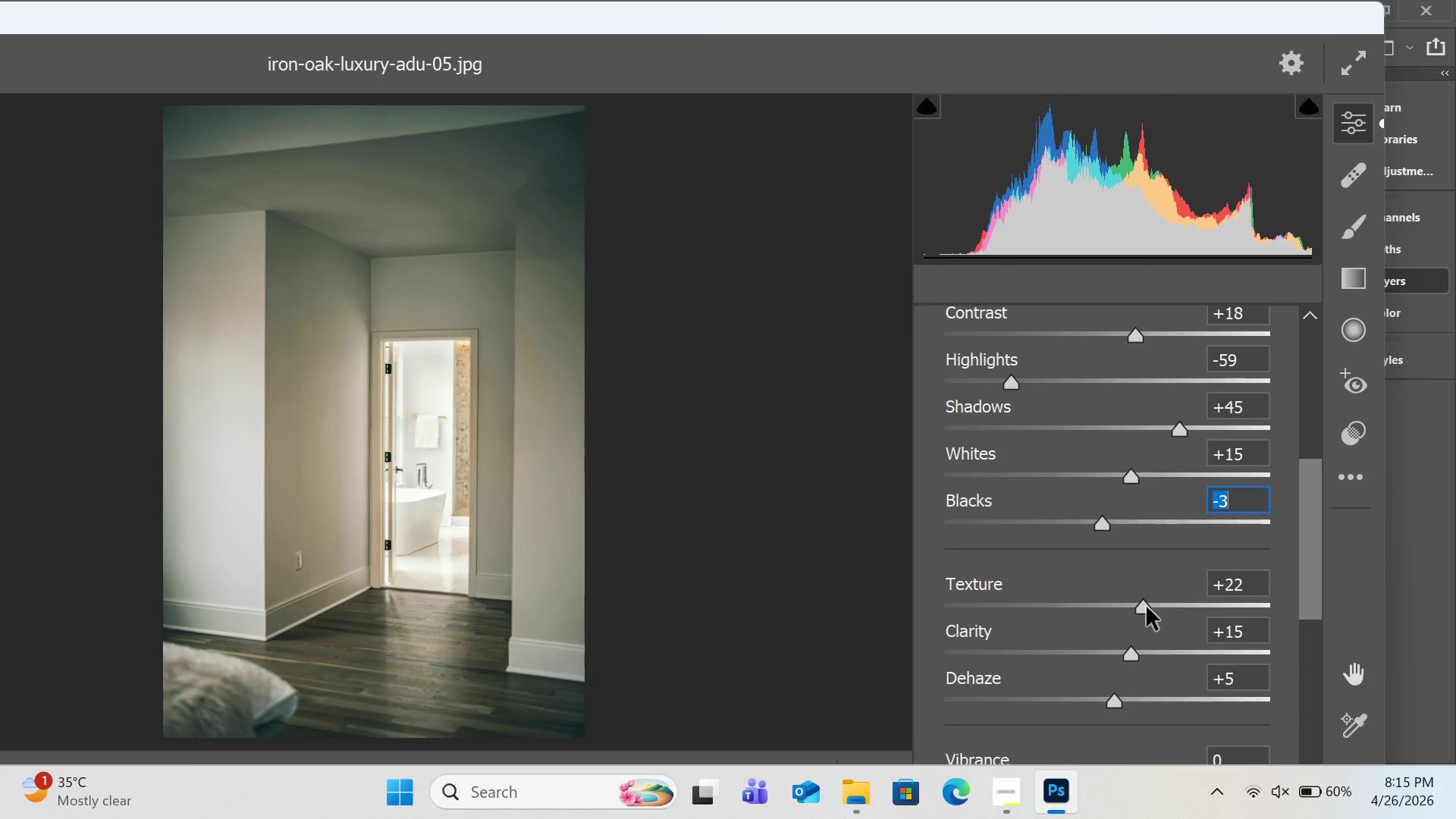 
left_click_drag(start_coordinate=[1147, 607], to_coordinate=[1128, 607])
 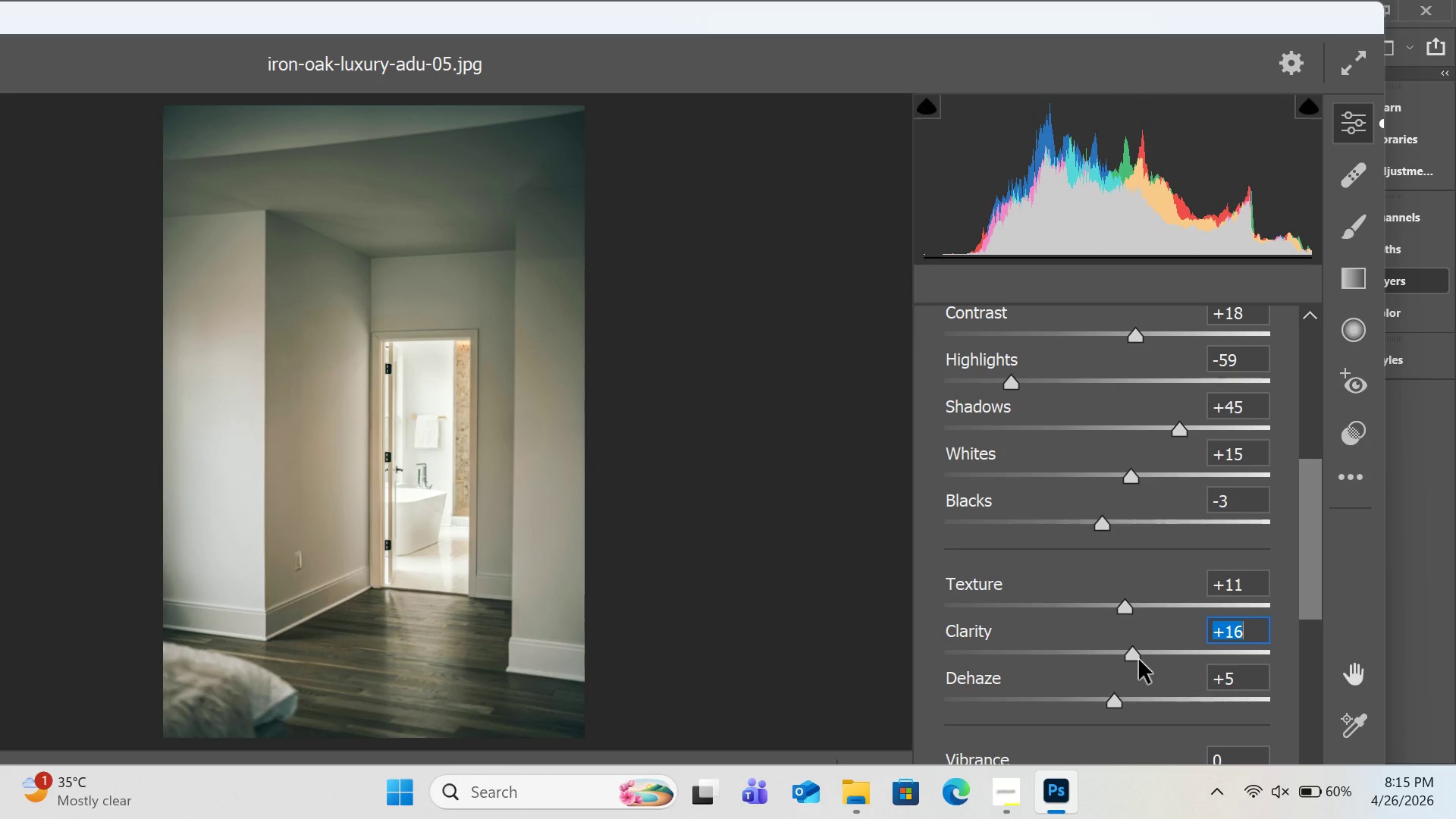 
wait(6.12)
 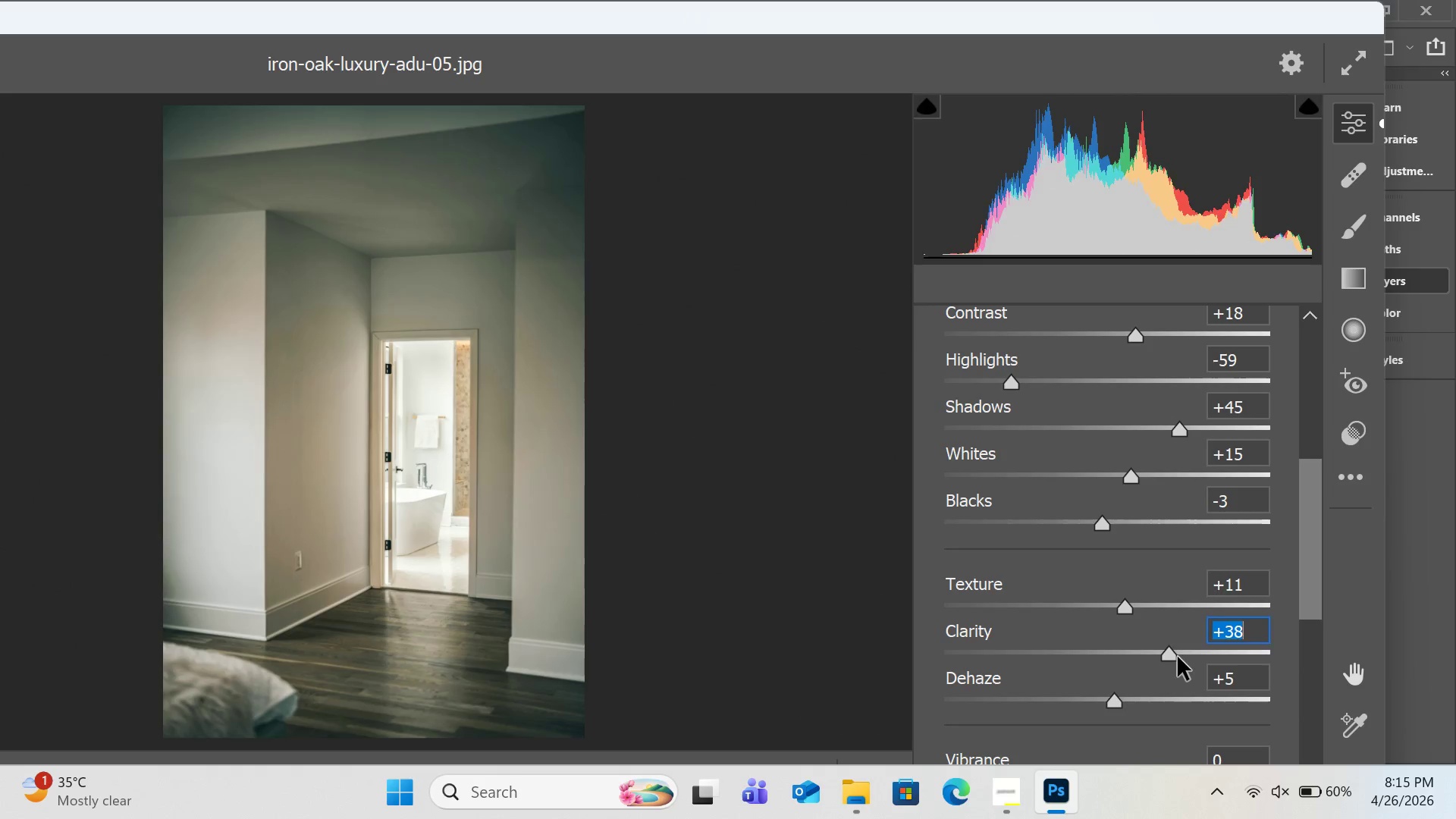 
scroll: coordinate [1138, 660], scroll_direction: down, amount: 2.0
 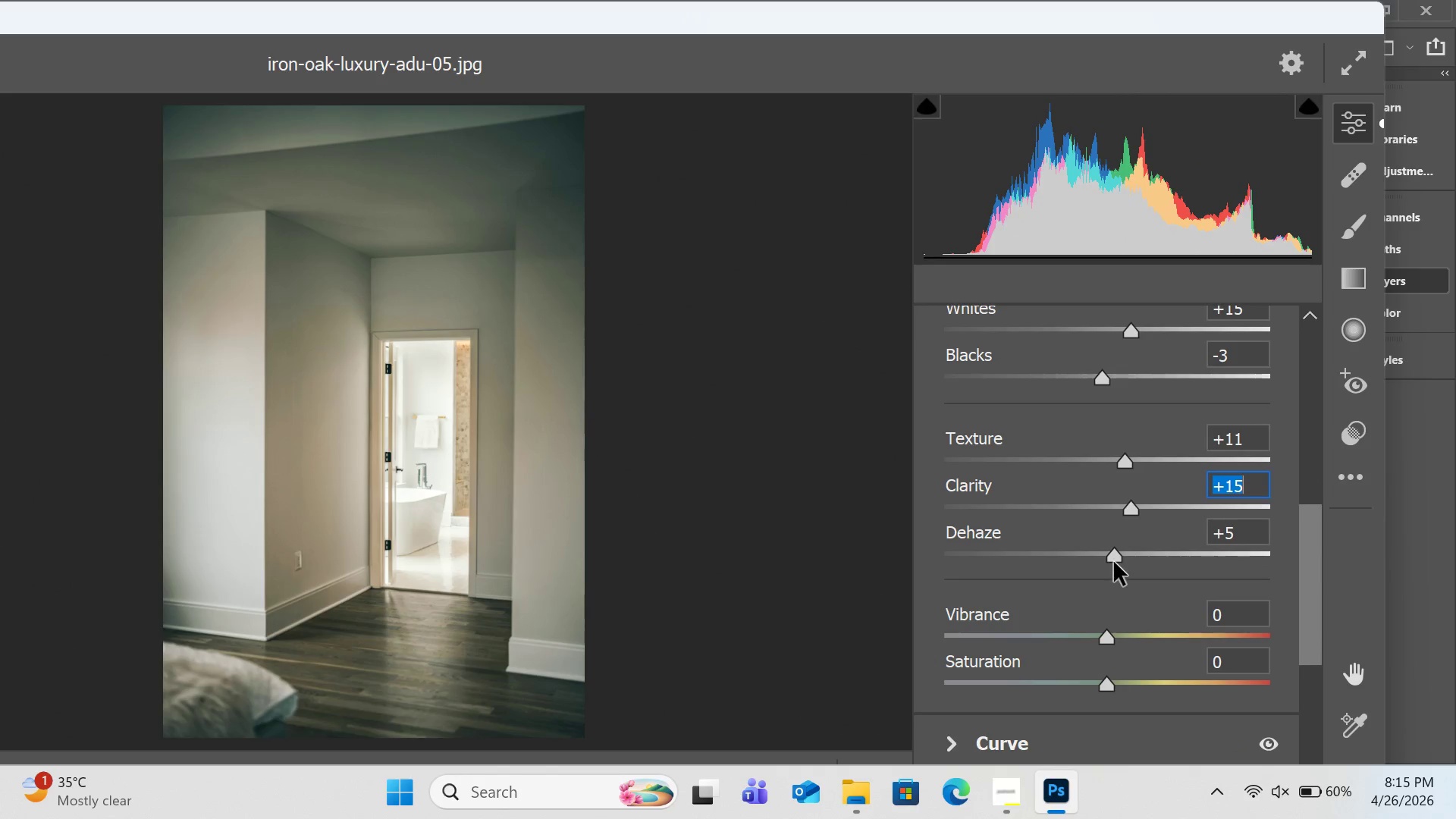 
left_click_drag(start_coordinate=[1114, 562], to_coordinate=[1130, 571])
 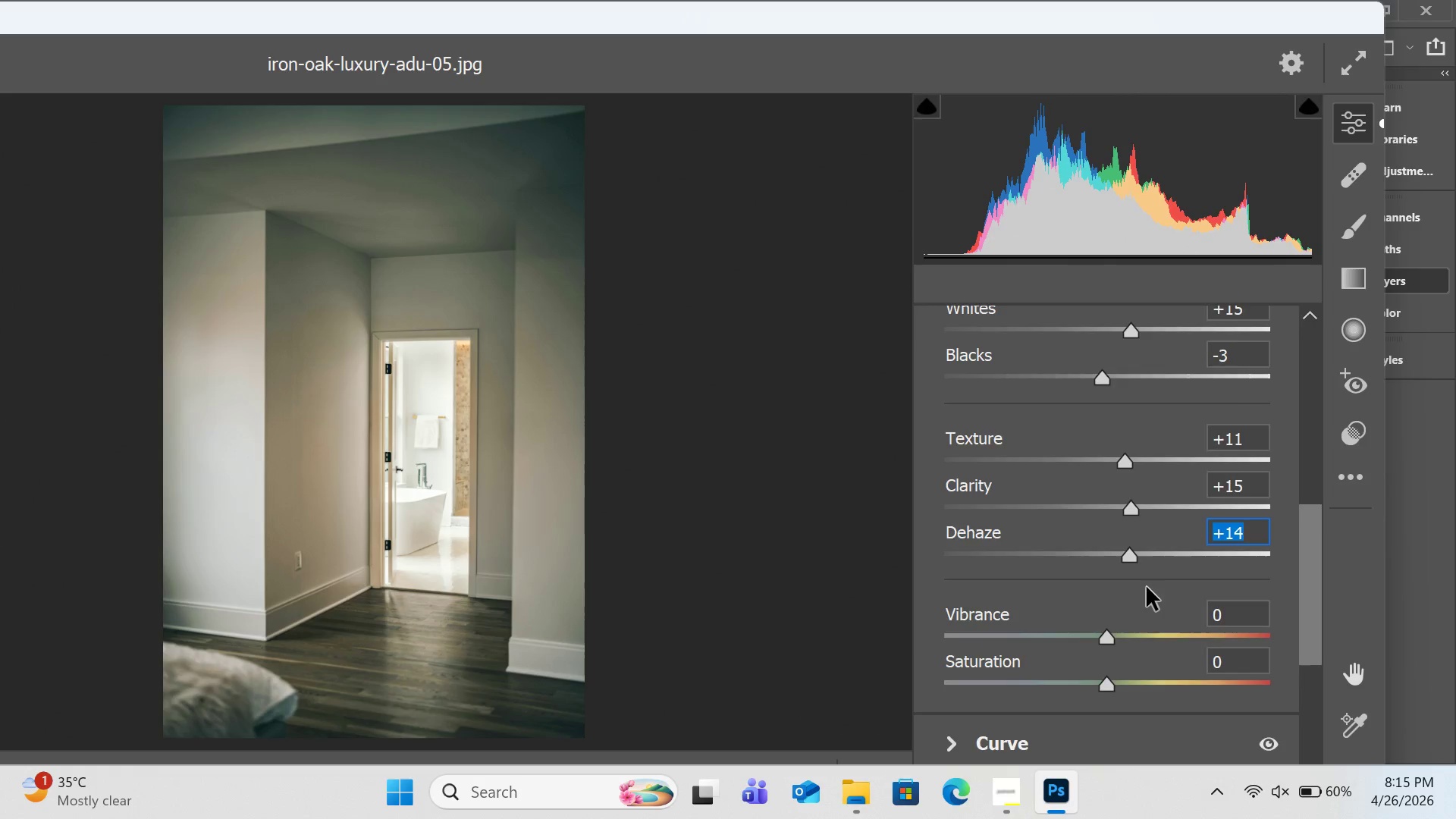 
scroll: coordinate [1147, 587], scroll_direction: down, amount: 2.0
 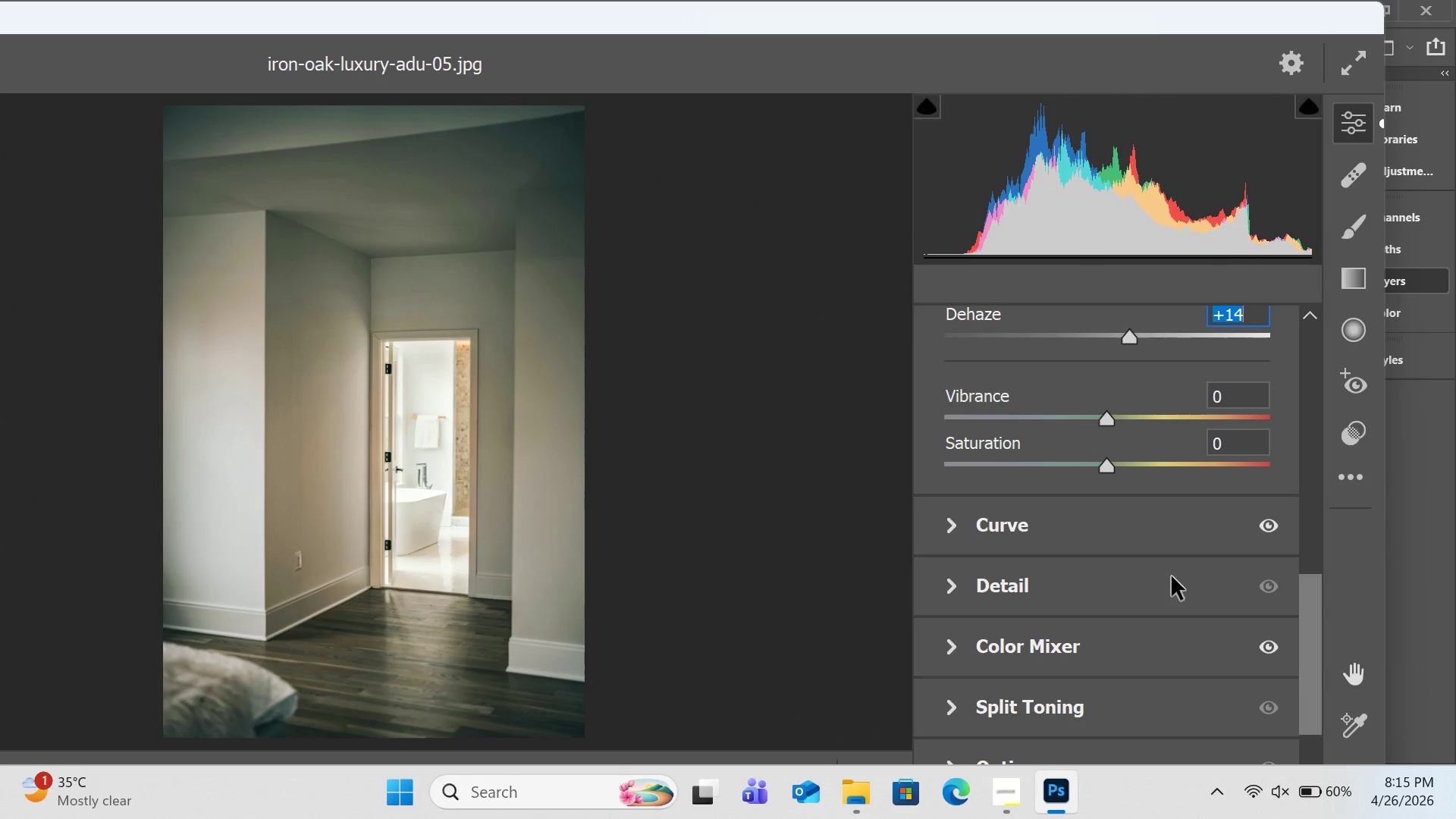 
mouse_move([1372, 206])
 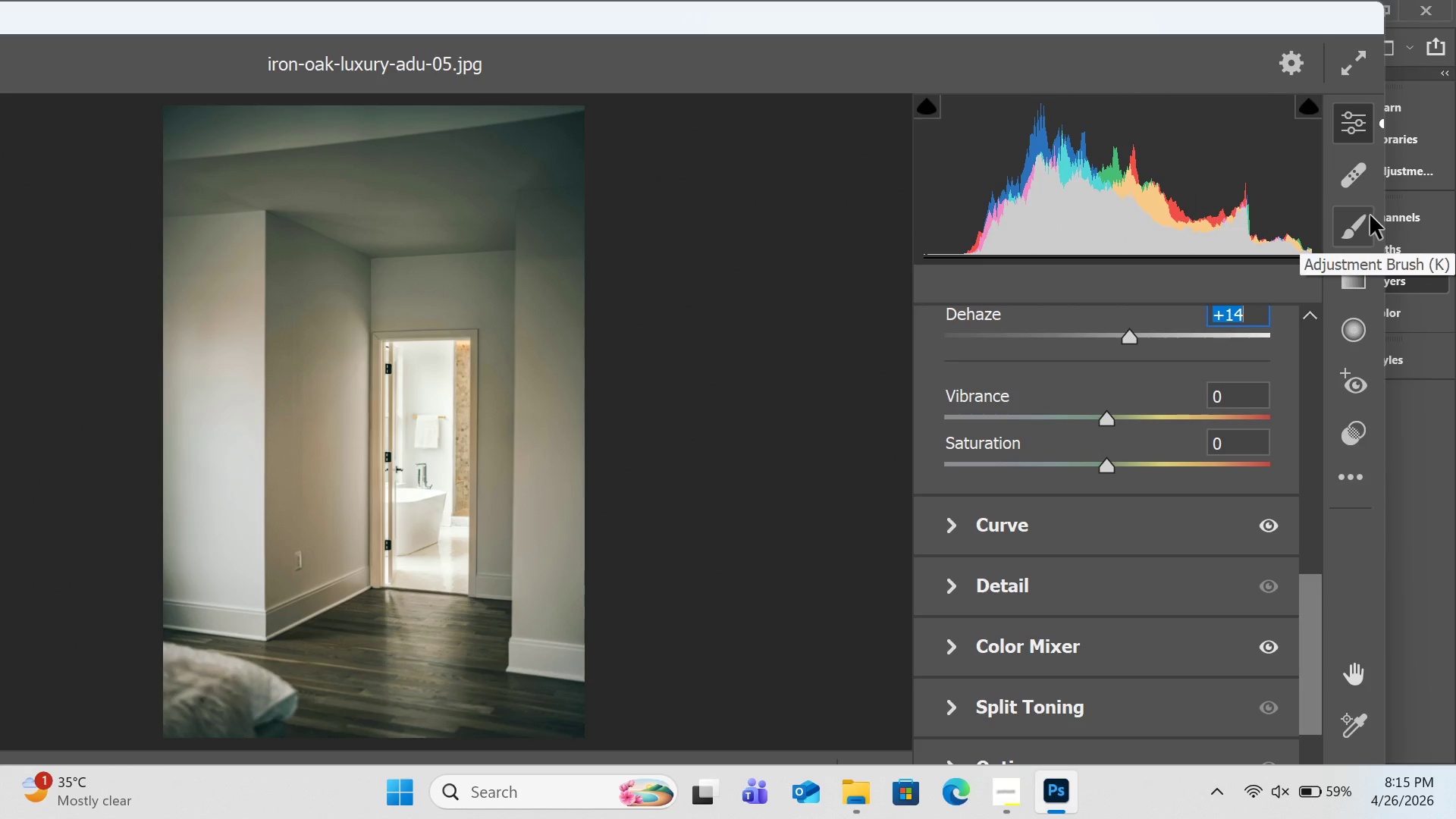 
left_click([1370, 215])
 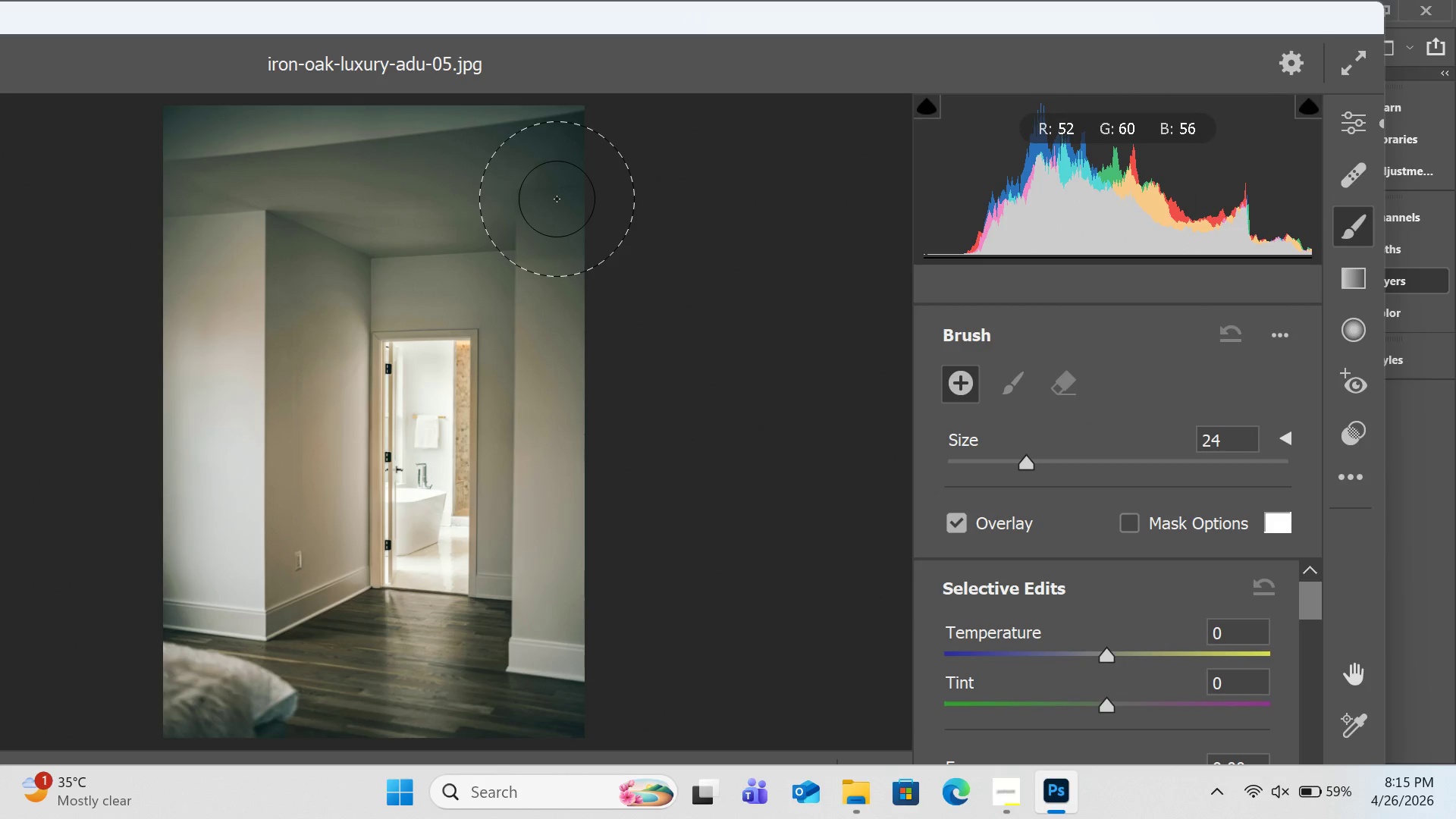 
left_click([557, 199])
 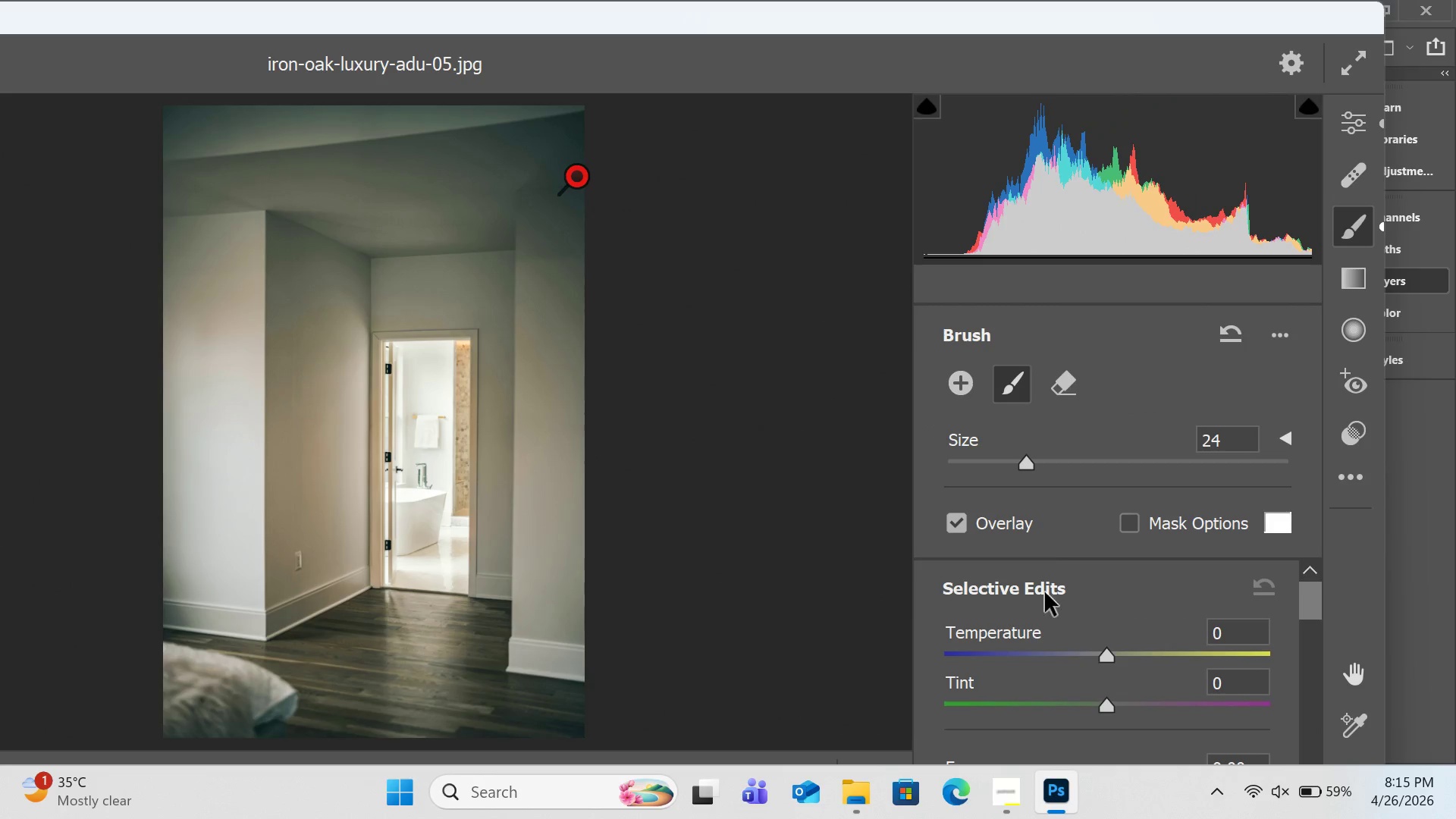 
scroll: coordinate [1084, 643], scroll_direction: down, amount: 2.0
 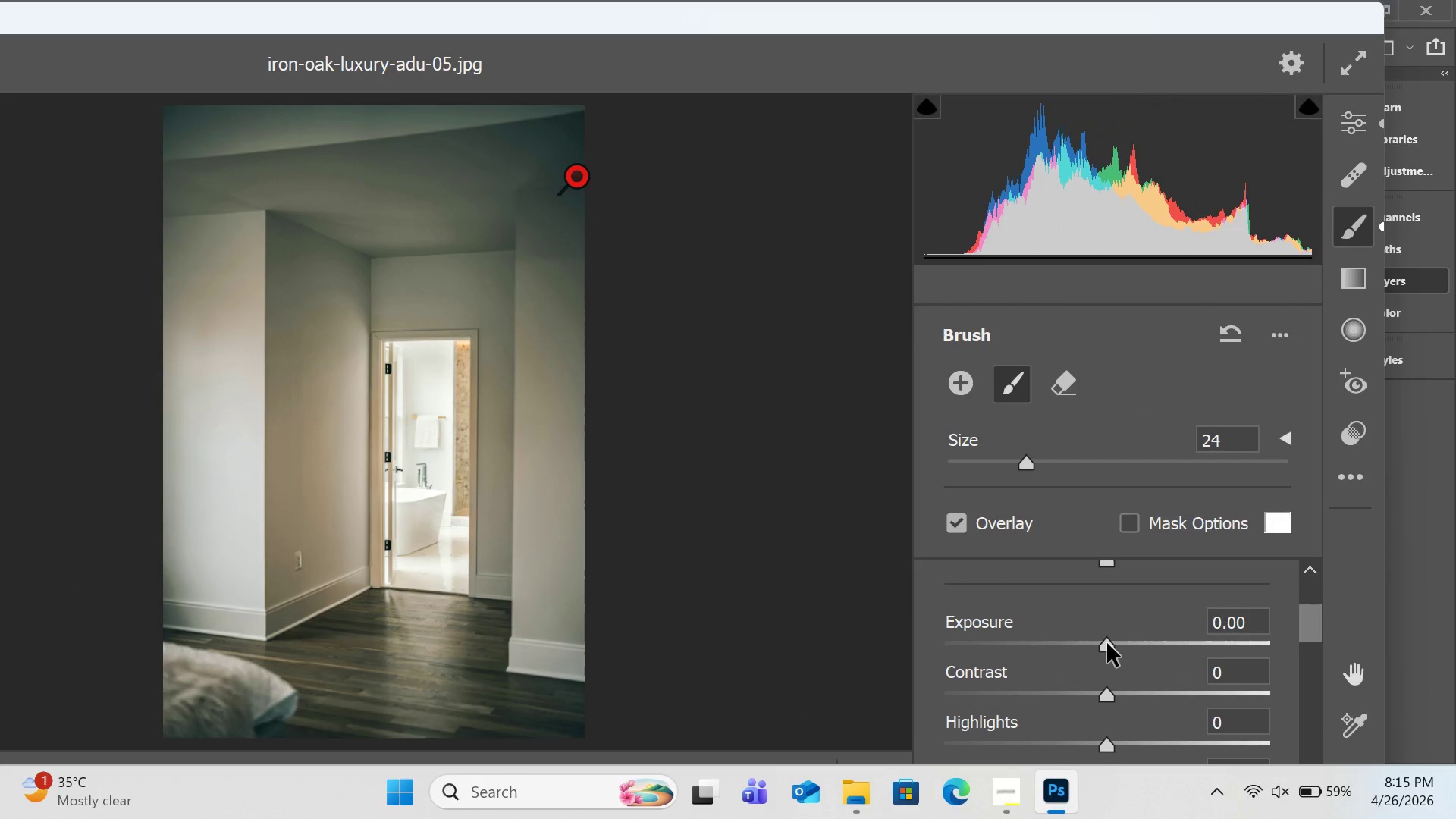 
left_click_drag(start_coordinate=[1105, 645], to_coordinate=[1141, 639])
 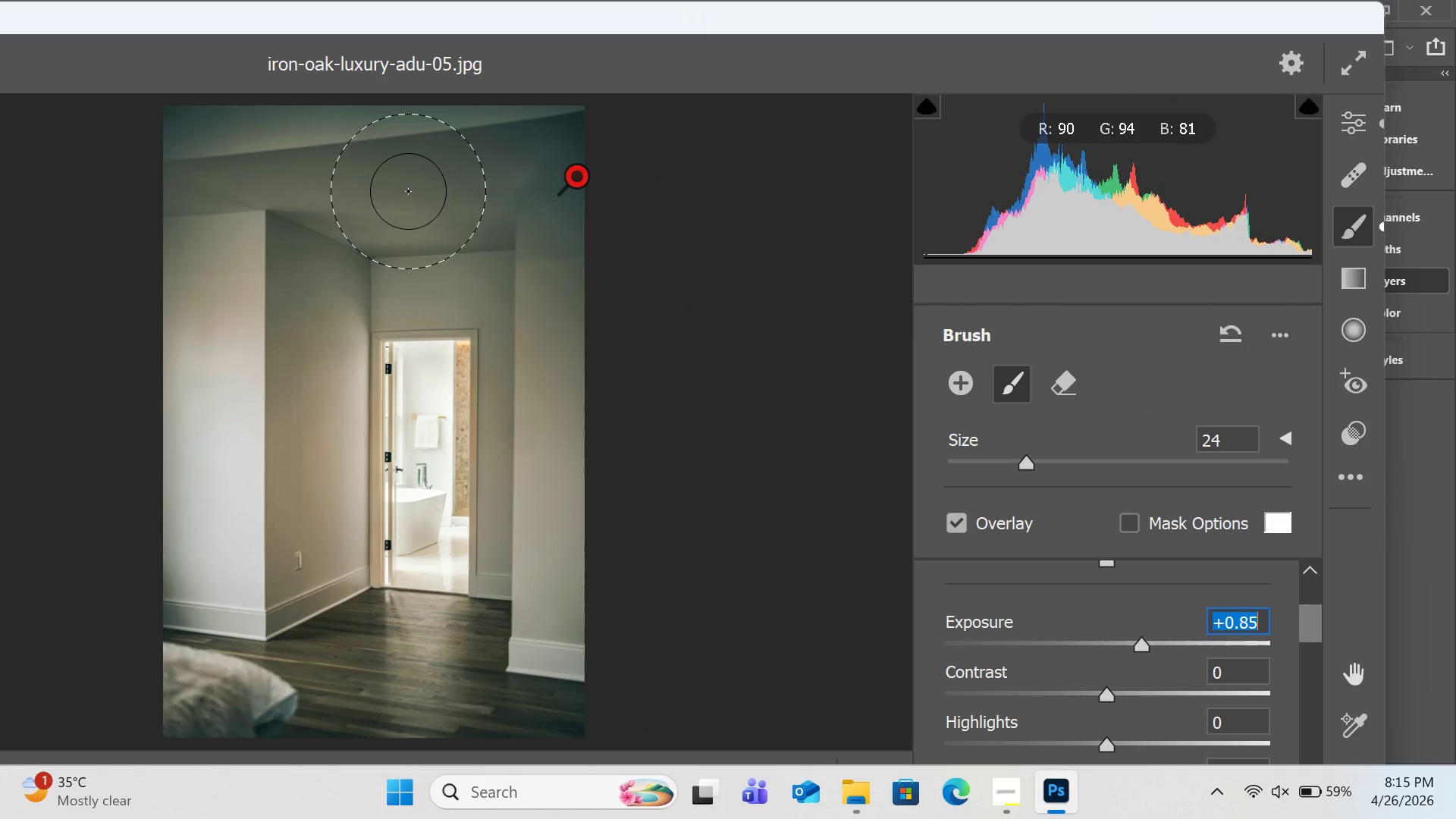 
left_click_drag(start_coordinate=[449, 186], to_coordinate=[570, 493])
 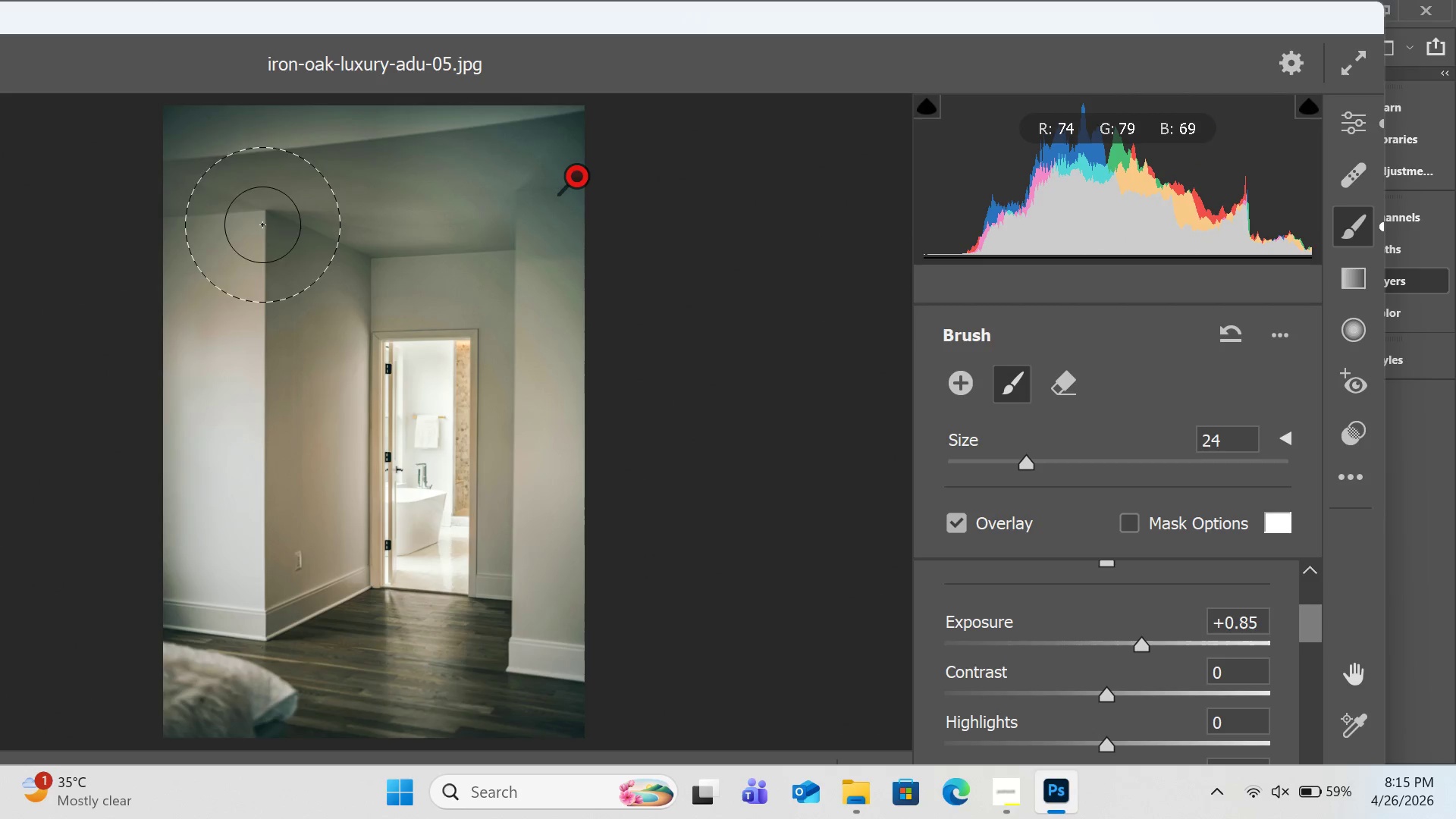 
left_click_drag(start_coordinate=[210, 194], to_coordinate=[165, 180])
 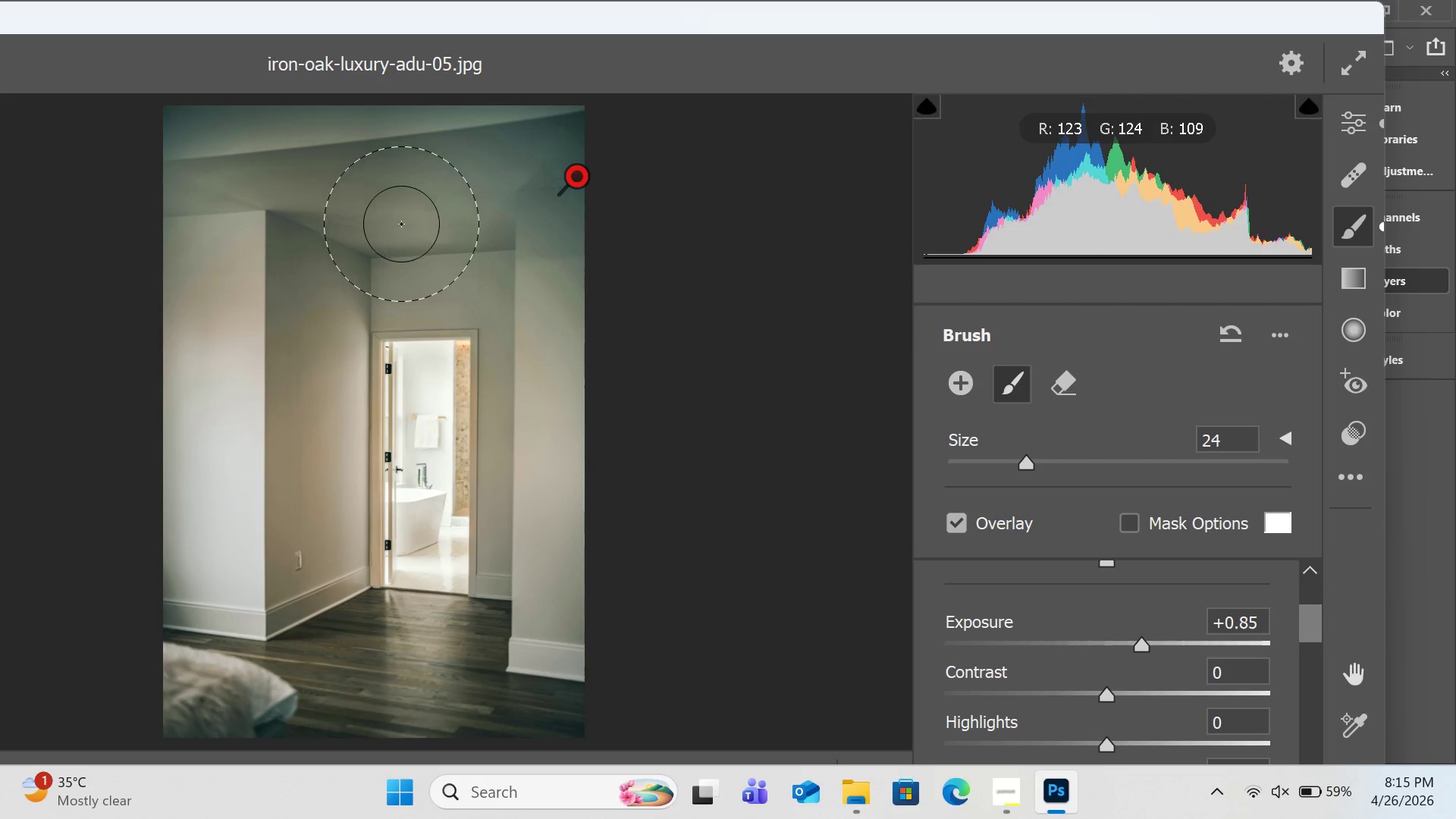 
left_click([399, 259])
 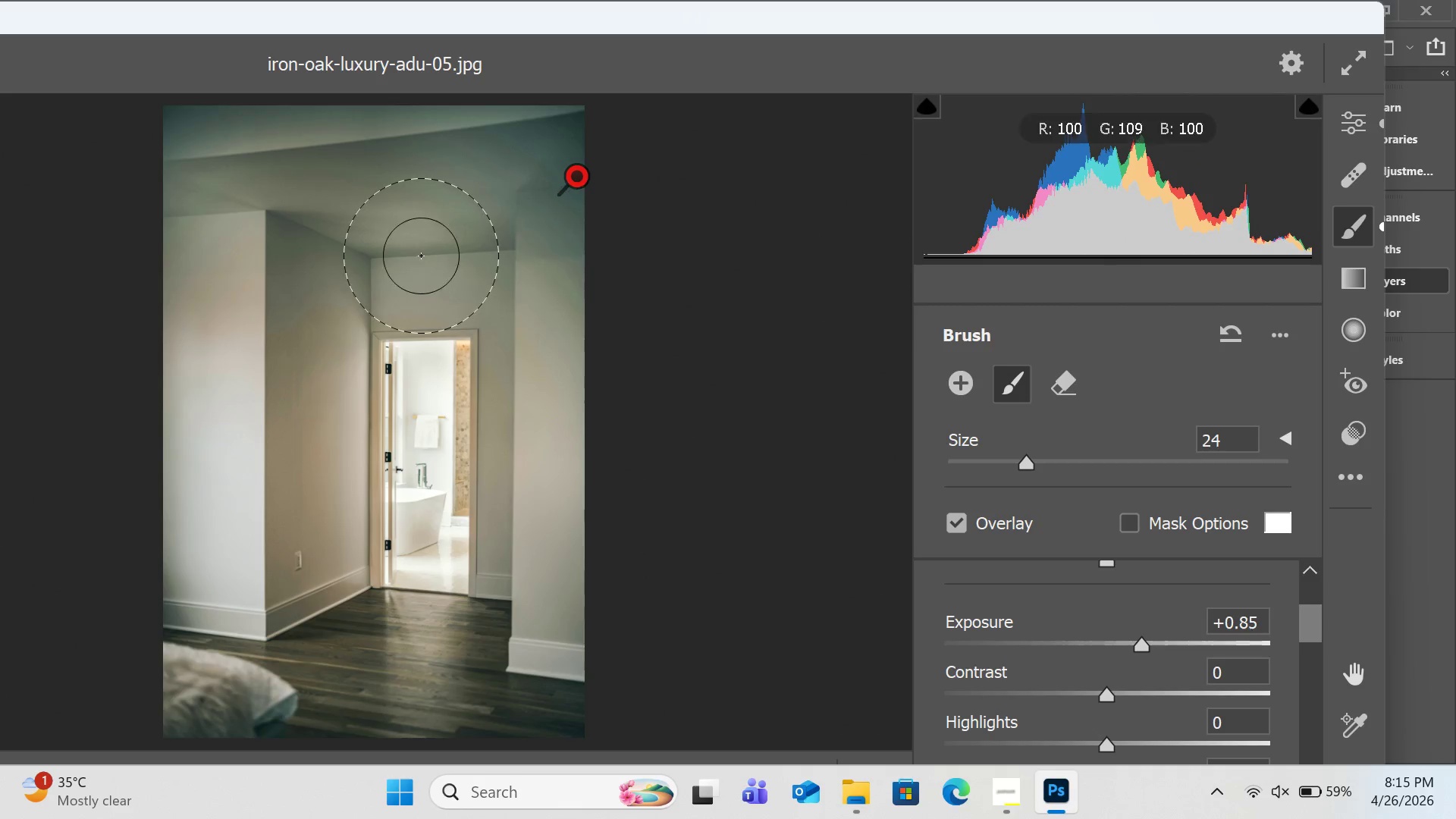 
left_click_drag(start_coordinate=[358, 251], to_coordinate=[86, 197])
 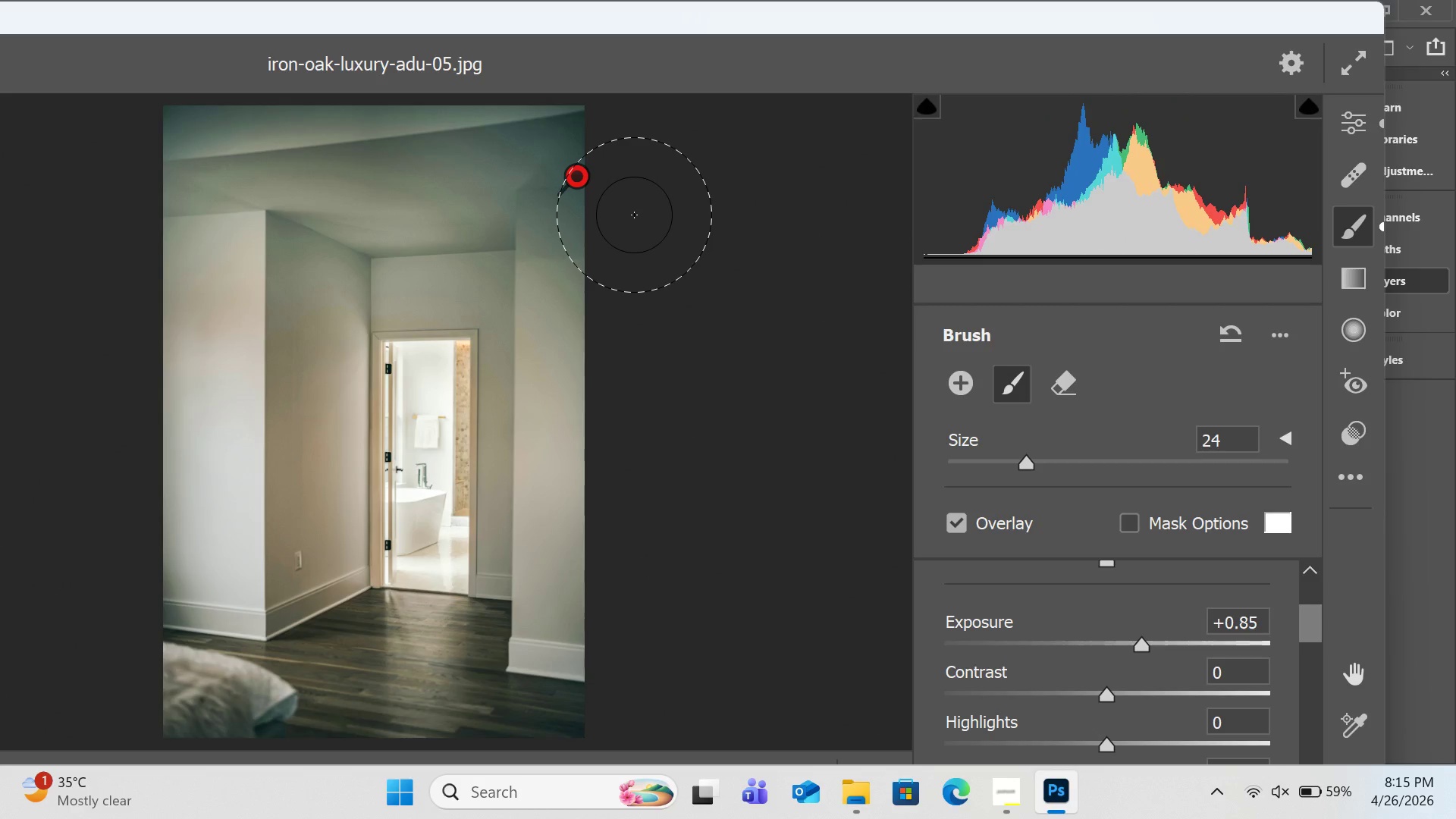 
key(Control+Z)
 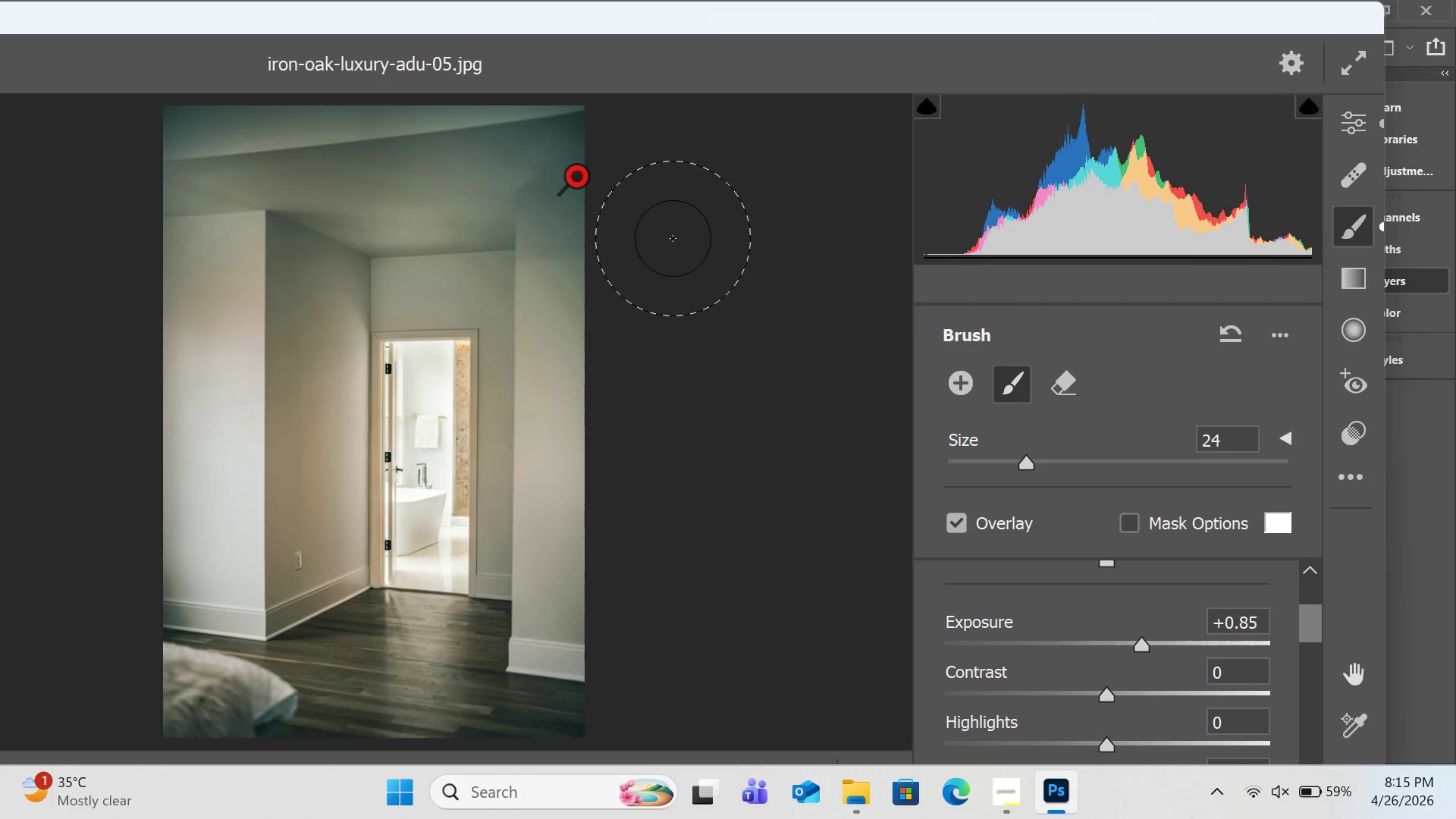 
left_click([567, 121])
 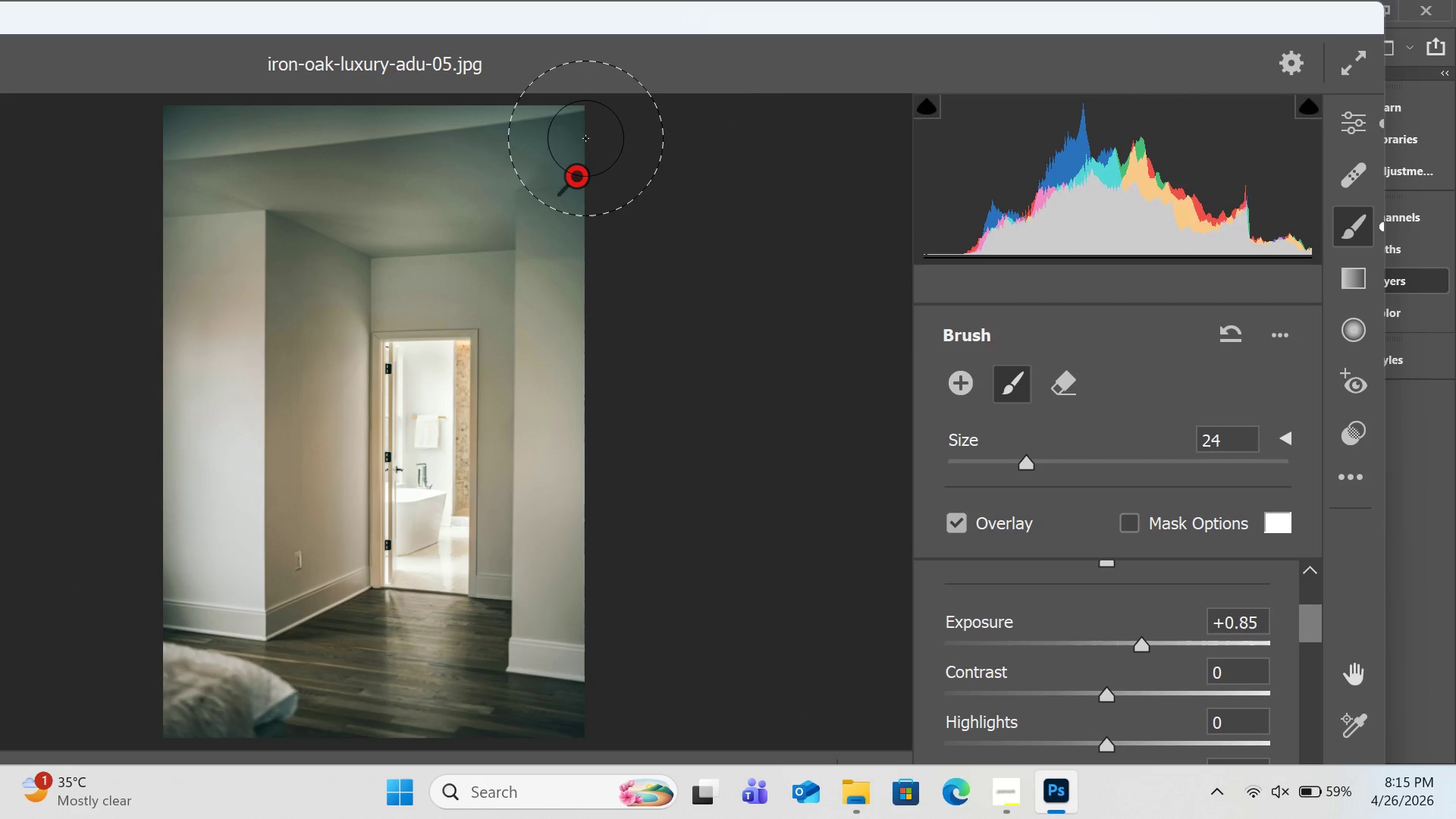 
left_click([581, 139])
 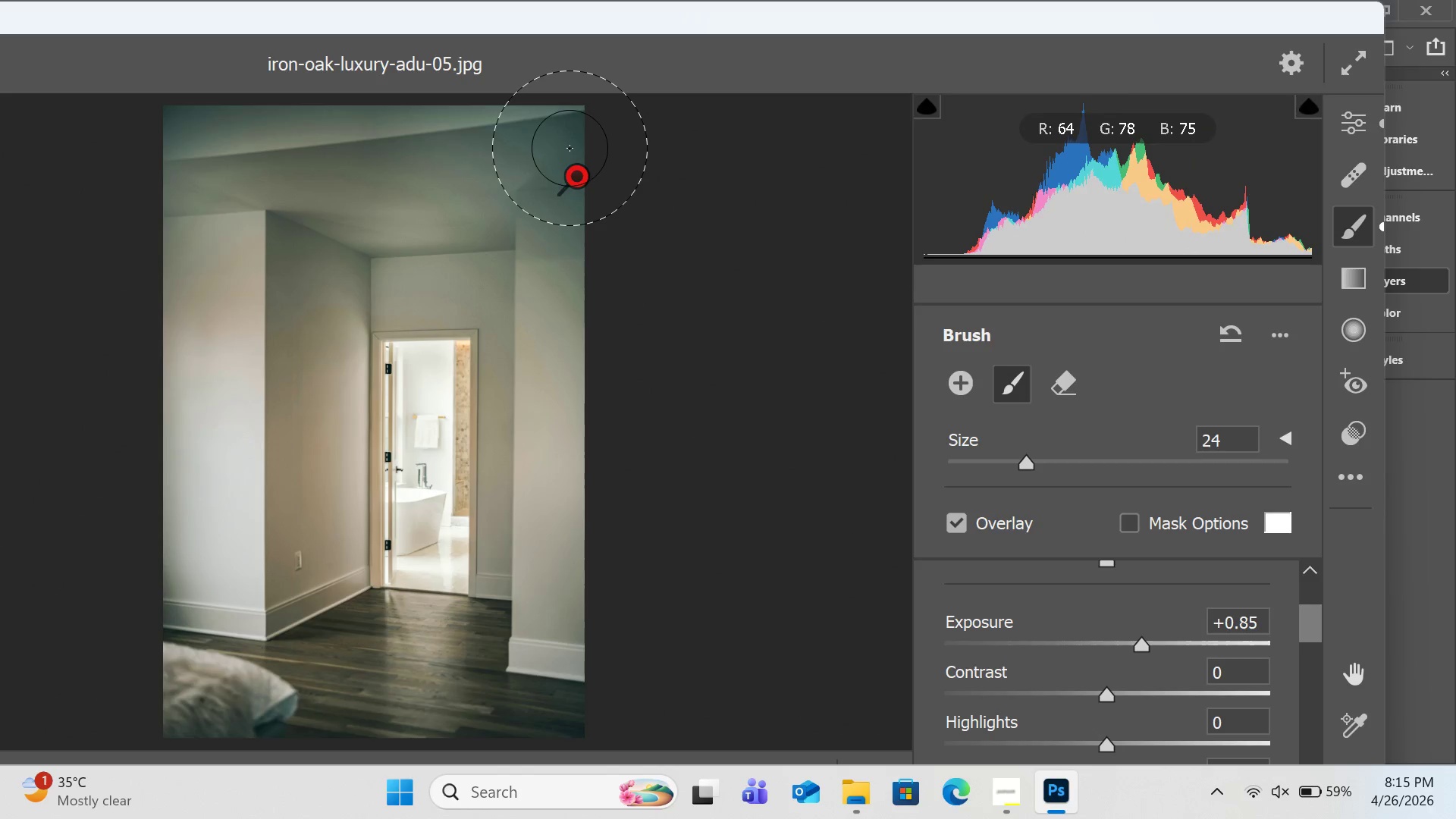 
left_click([570, 148])
 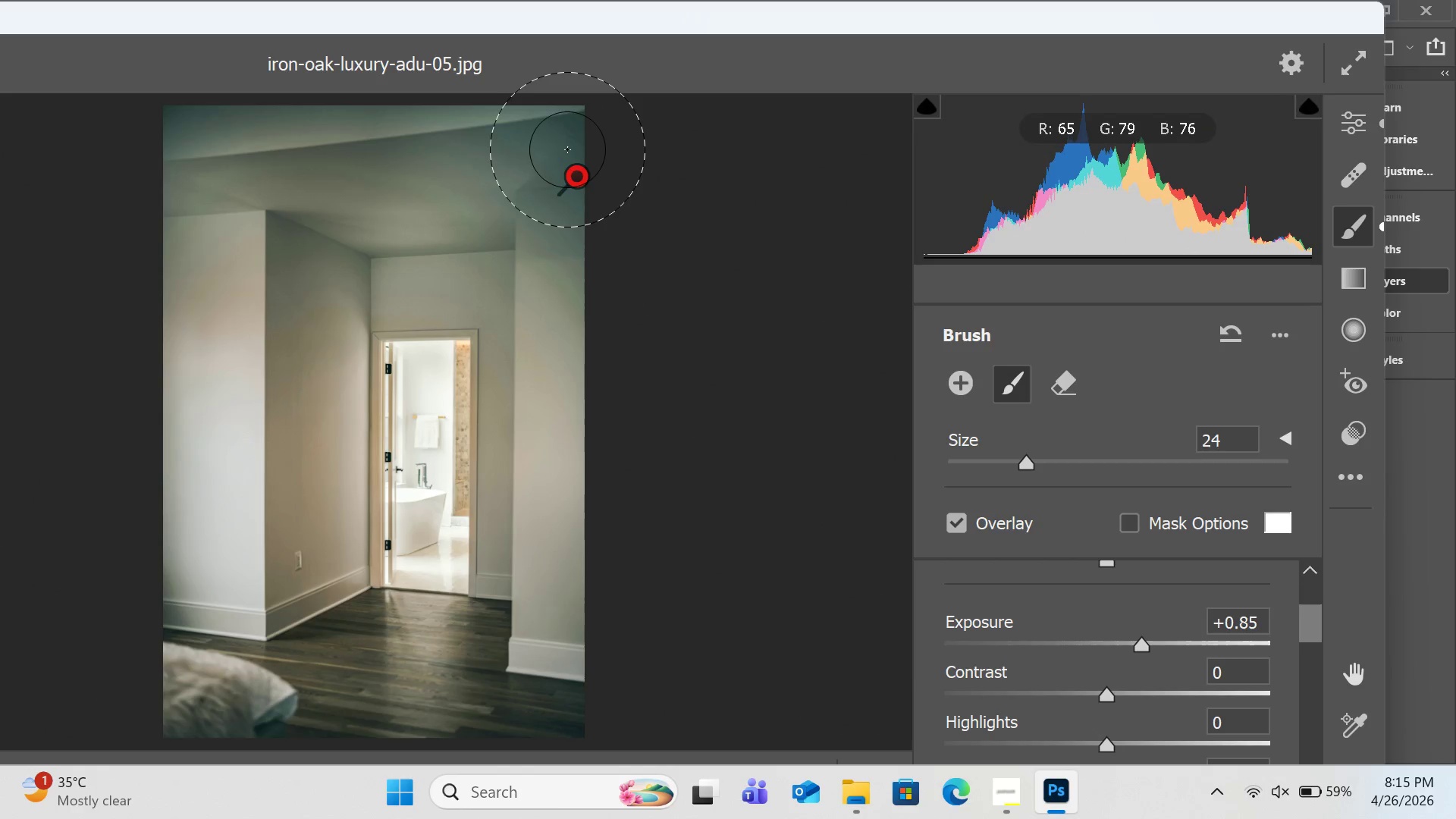 
left_click_drag(start_coordinate=[567, 149], to_coordinate=[526, 165])
 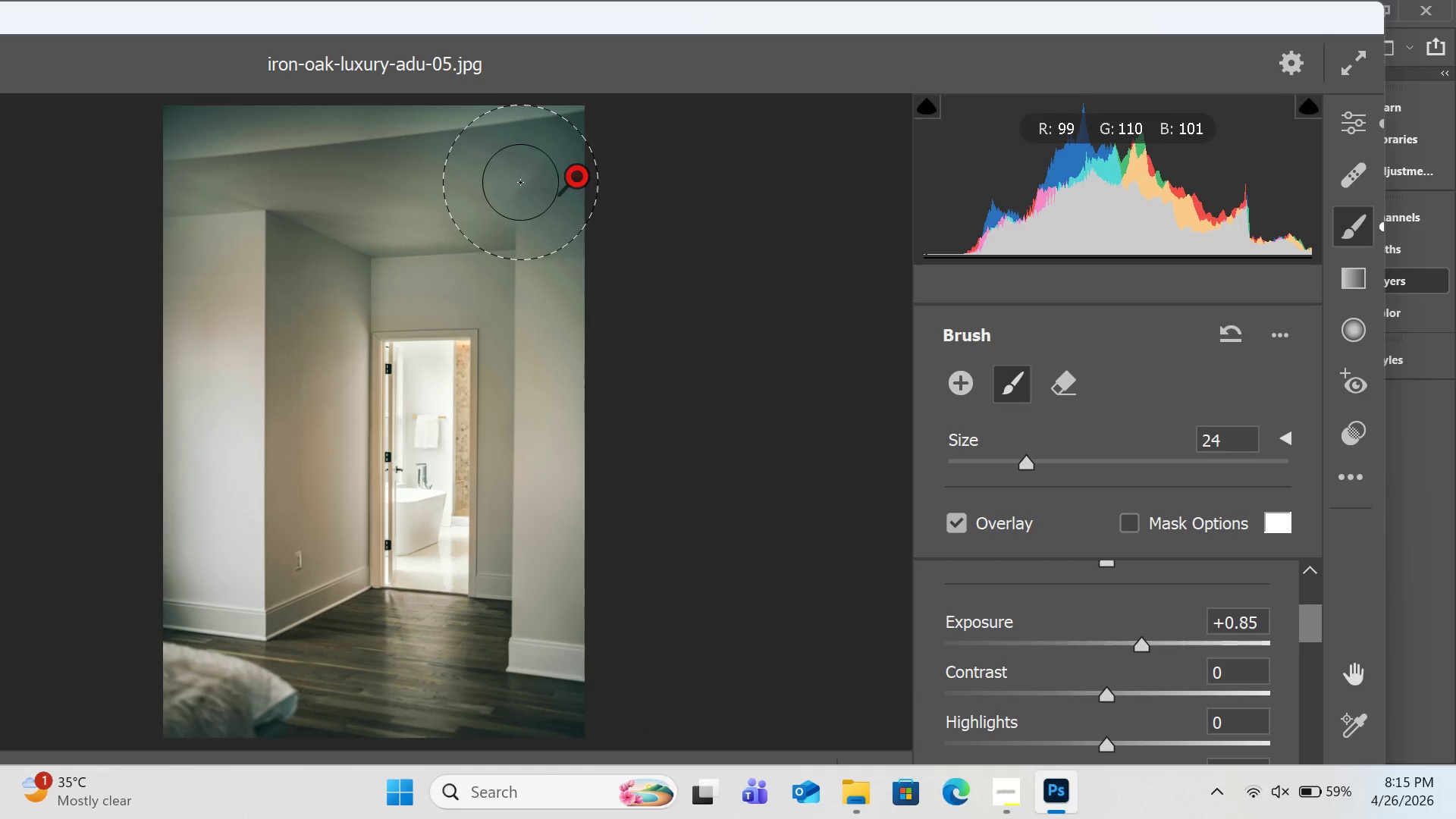 
left_click_drag(start_coordinate=[520, 182], to_coordinate=[573, 159])
 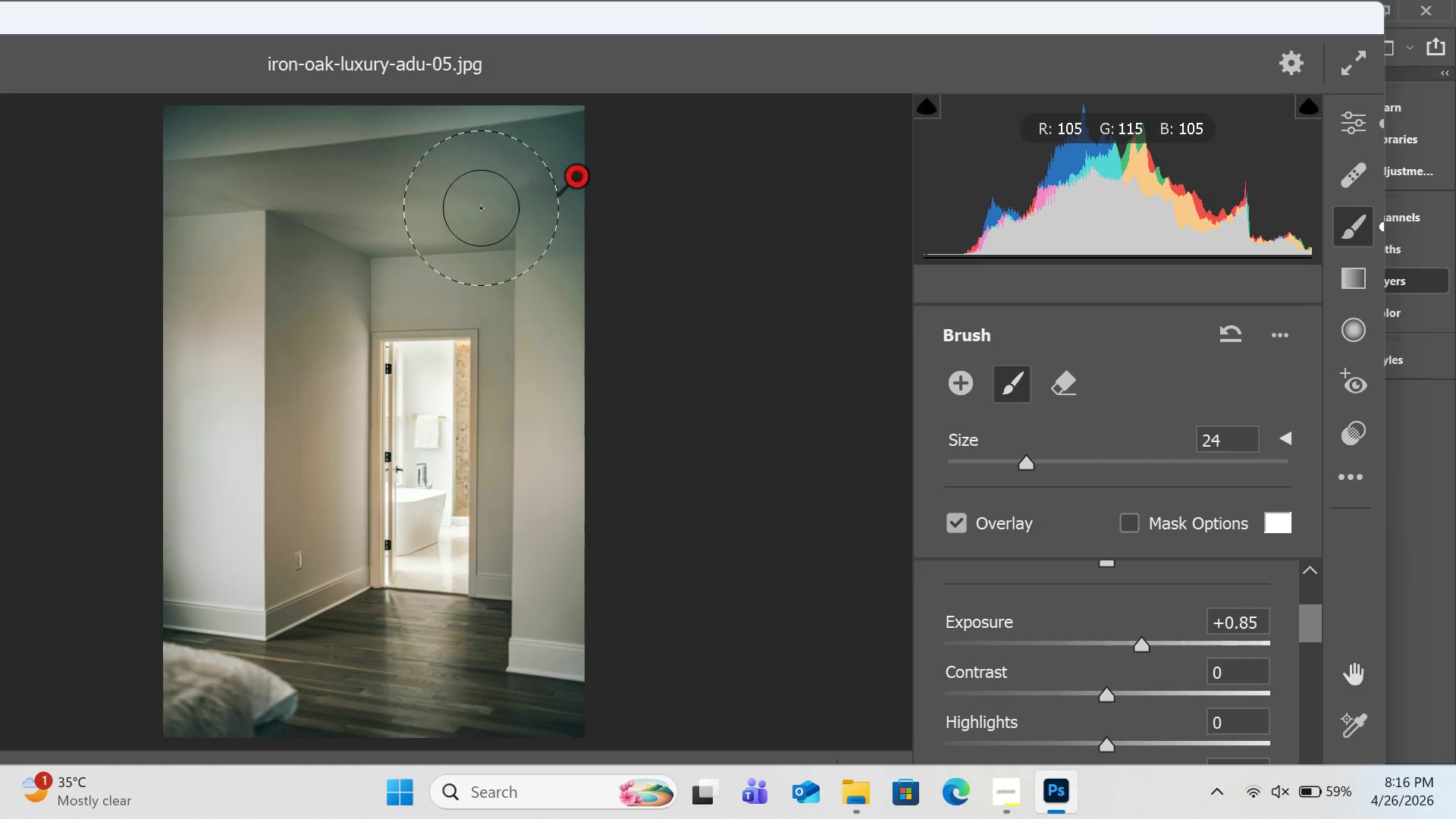 
left_click([318, 221])
 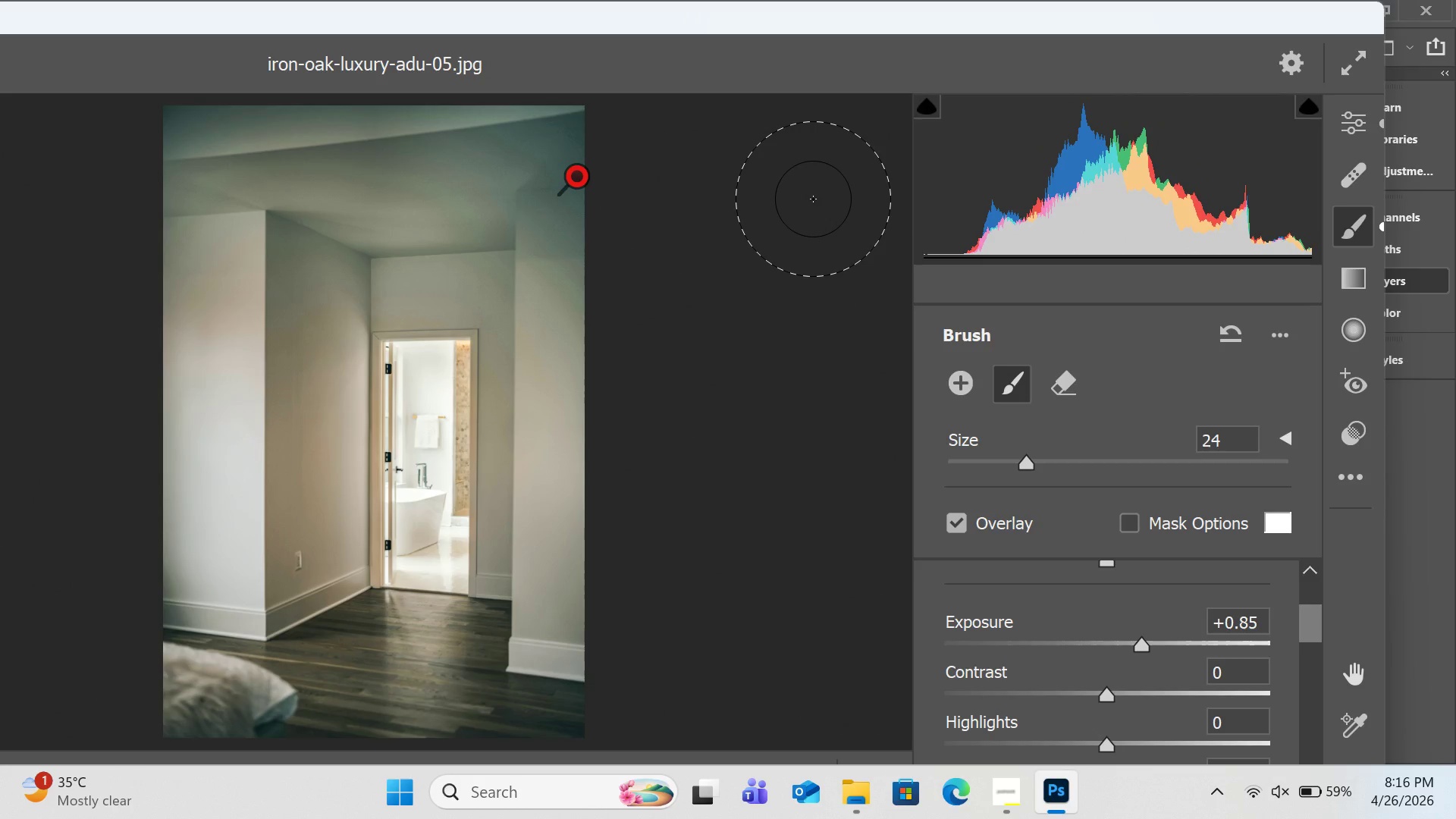 
key(Control+Z)
 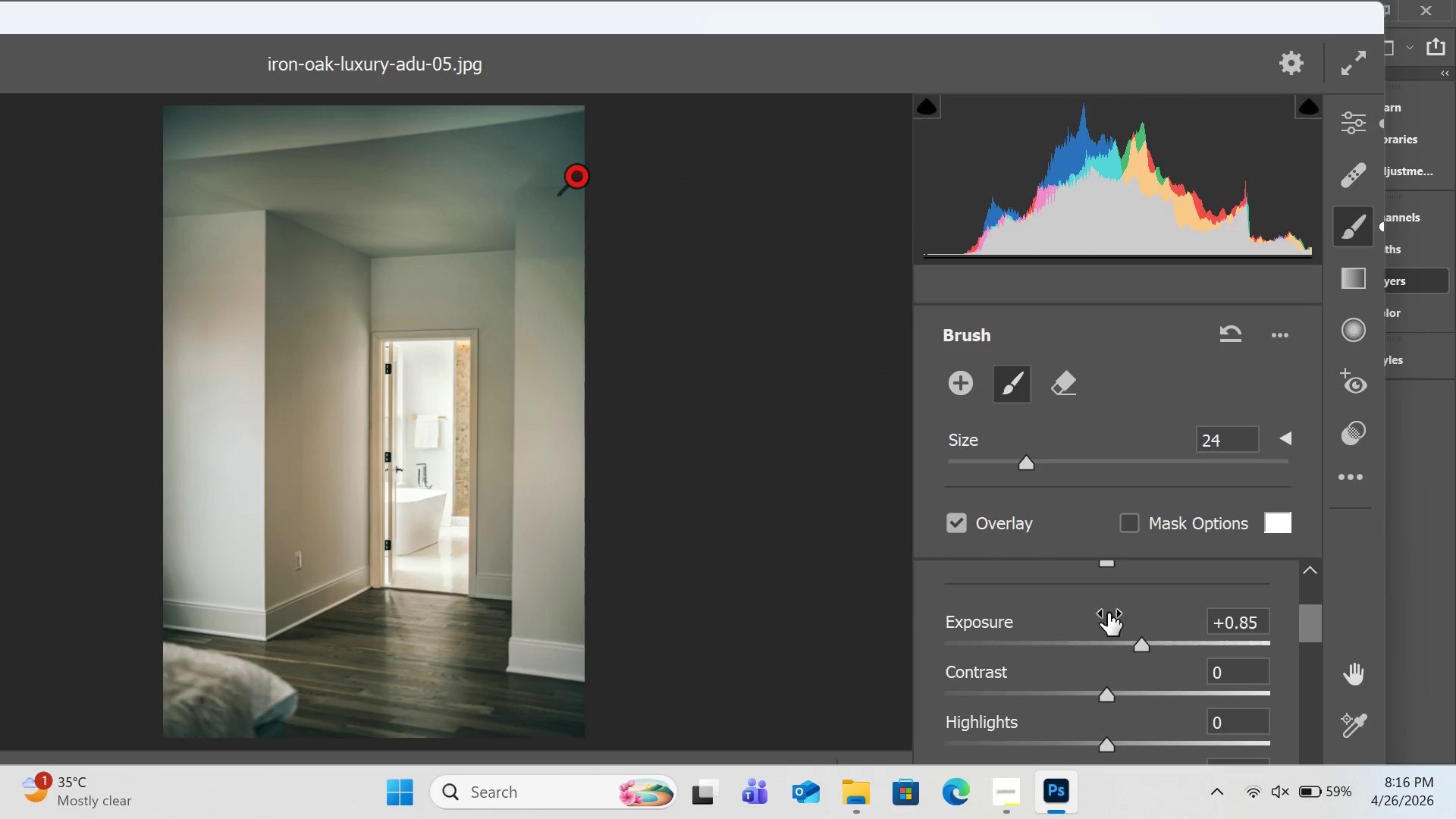 
left_click([1132, 644])
 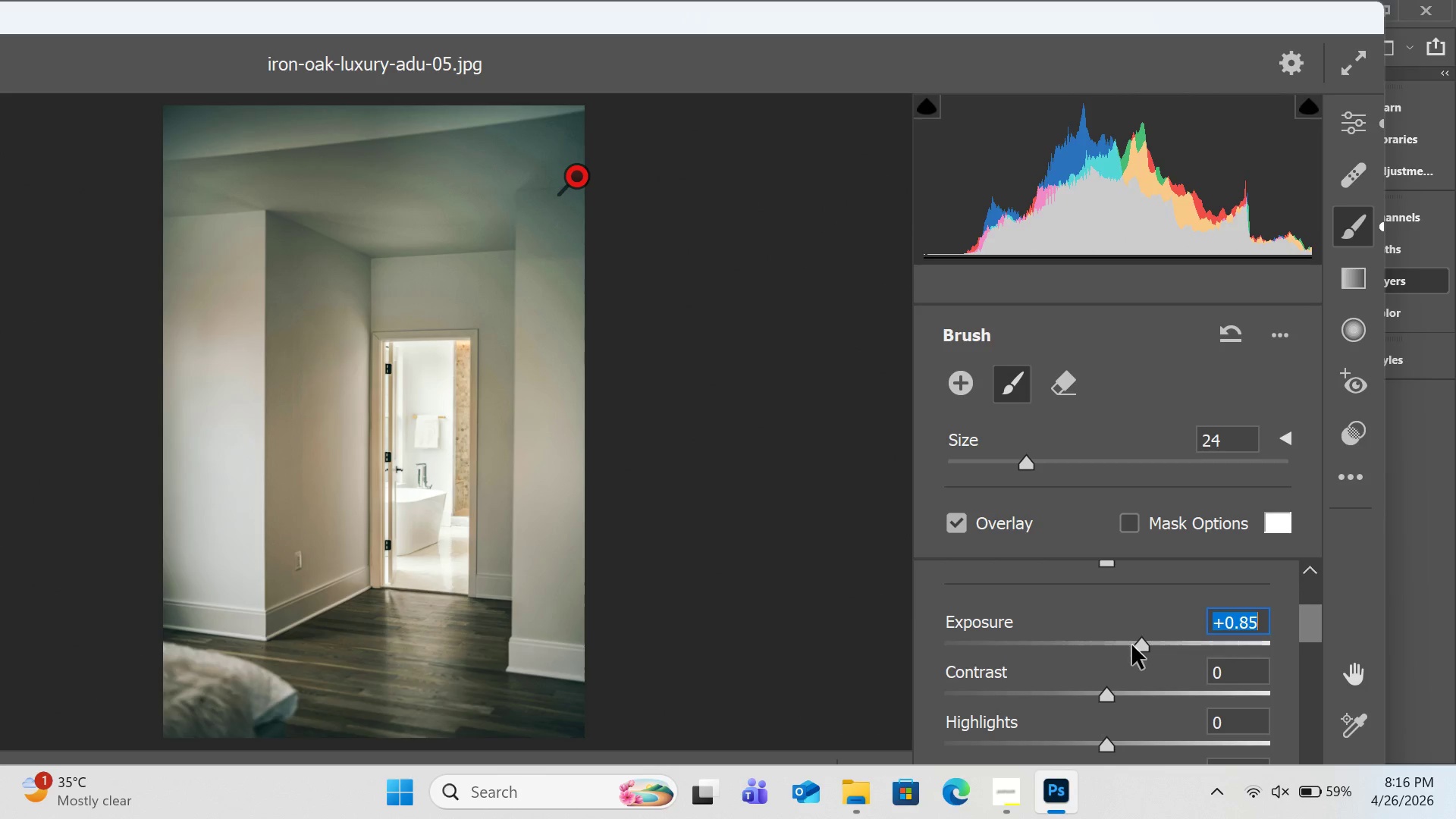 
left_click_drag(start_coordinate=[1132, 645], to_coordinate=[1124, 651])
 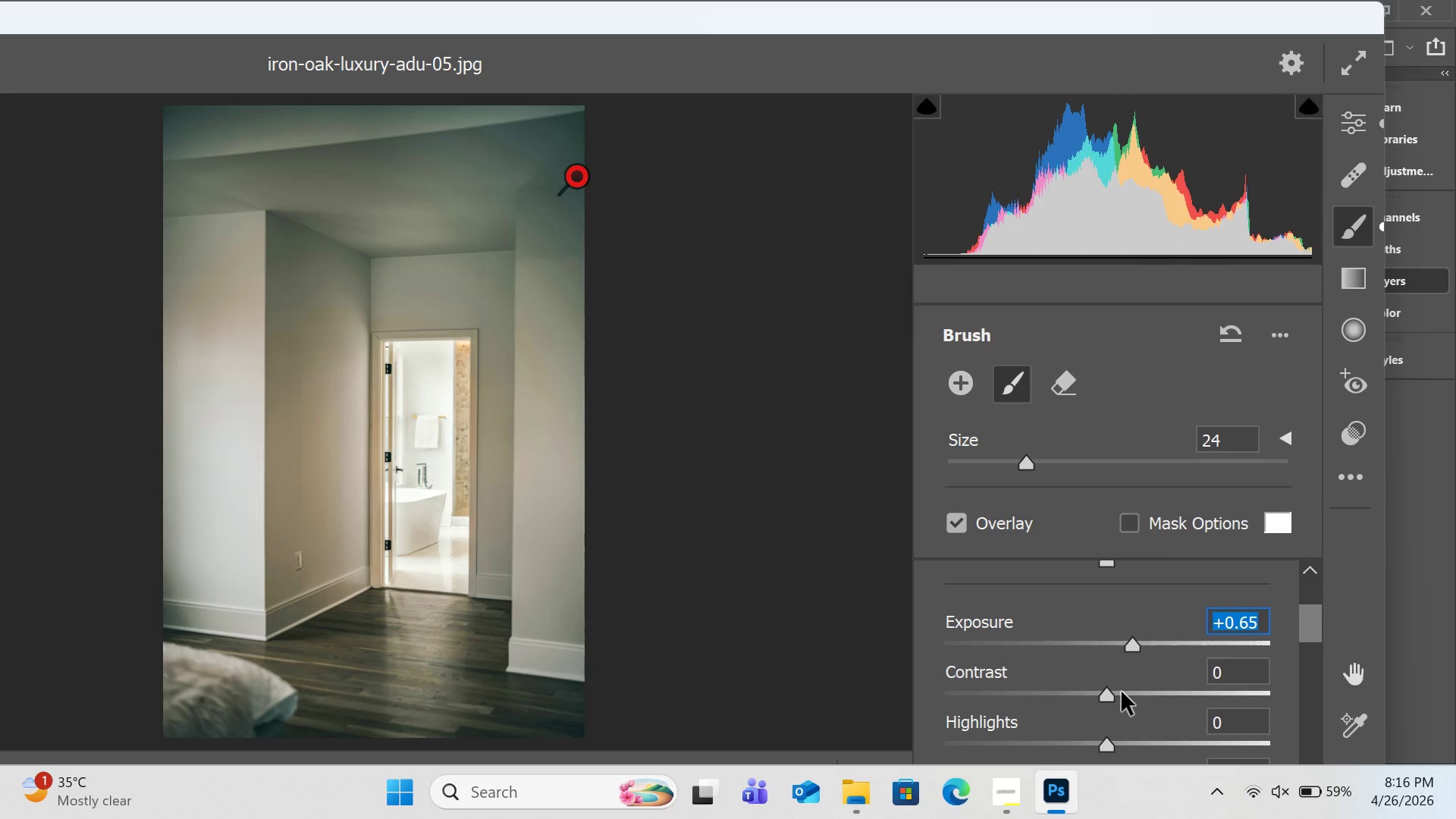 
scroll: coordinate [1290, 698], scroll_direction: down, amount: 20.0
 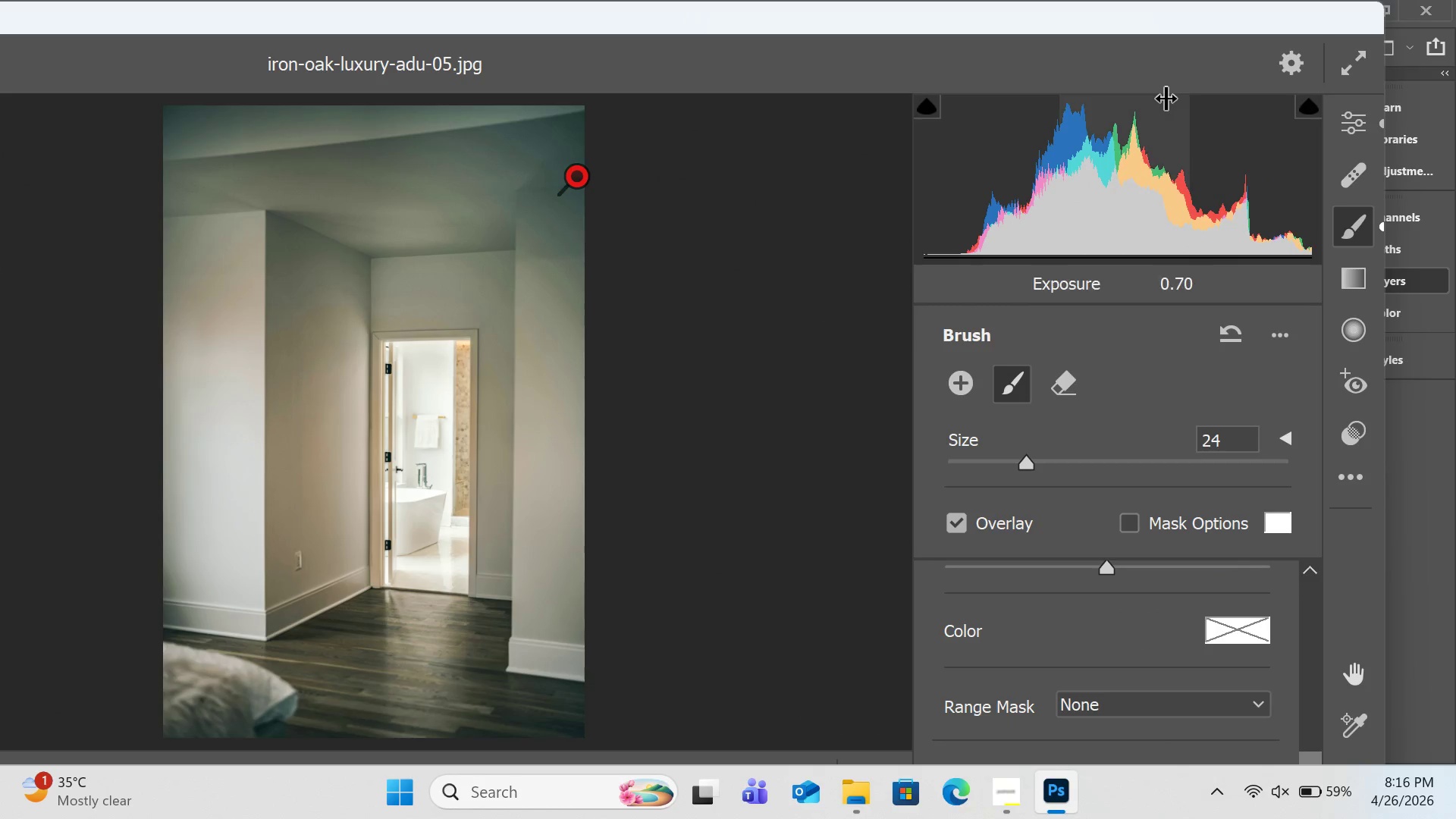 
key(F)
 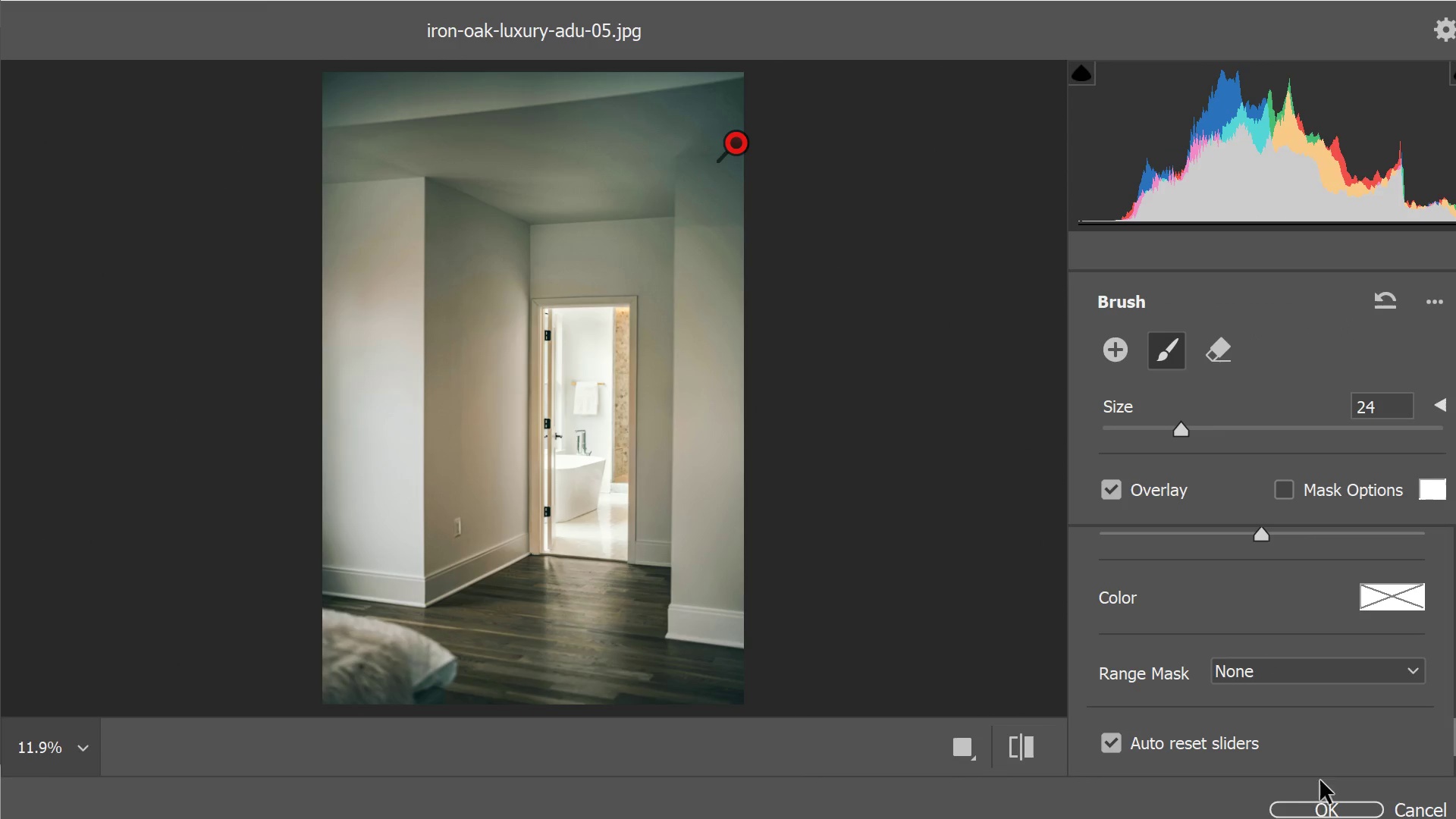 
left_click([1321, 811])
 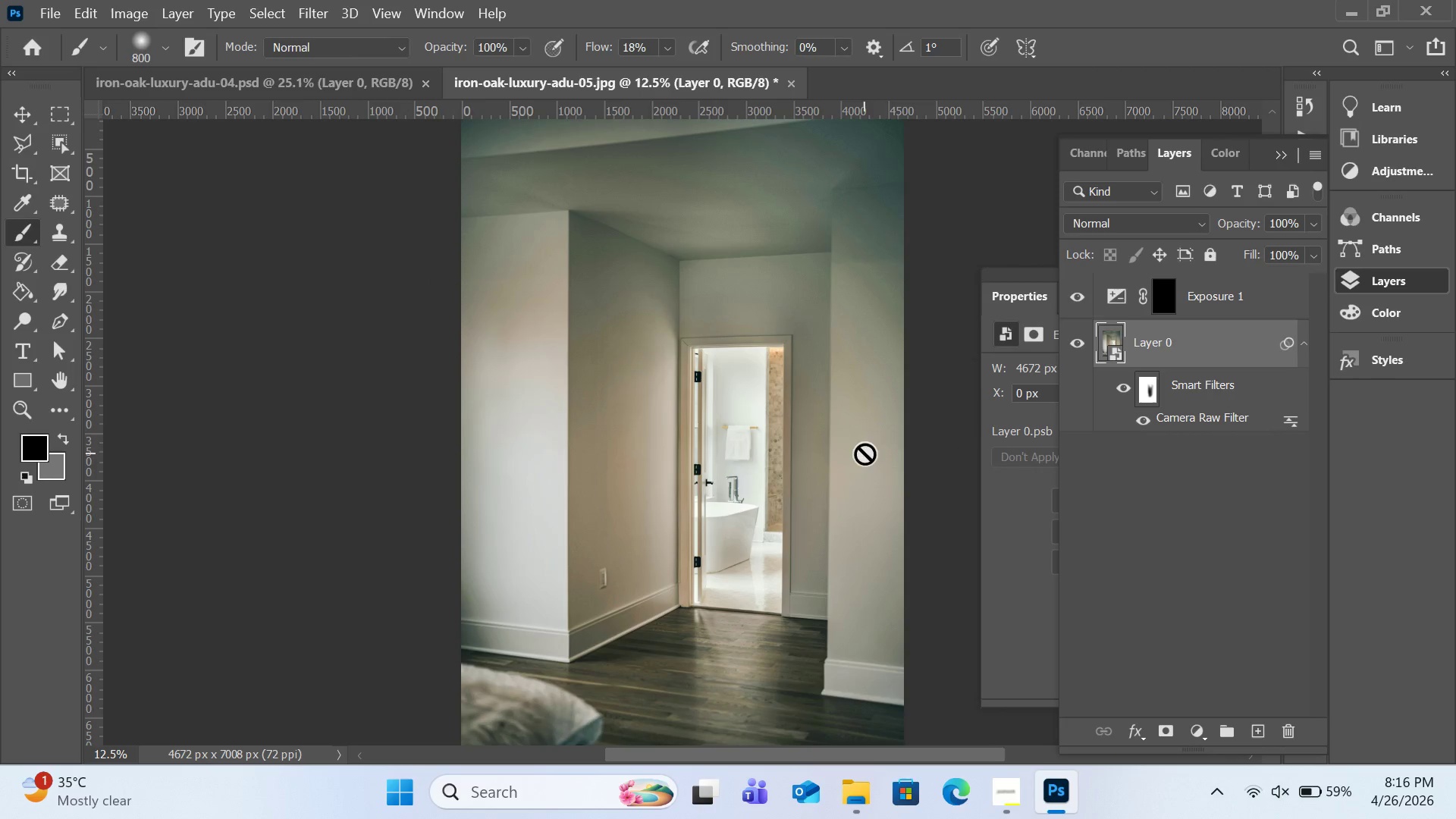 
wait(6.52)
 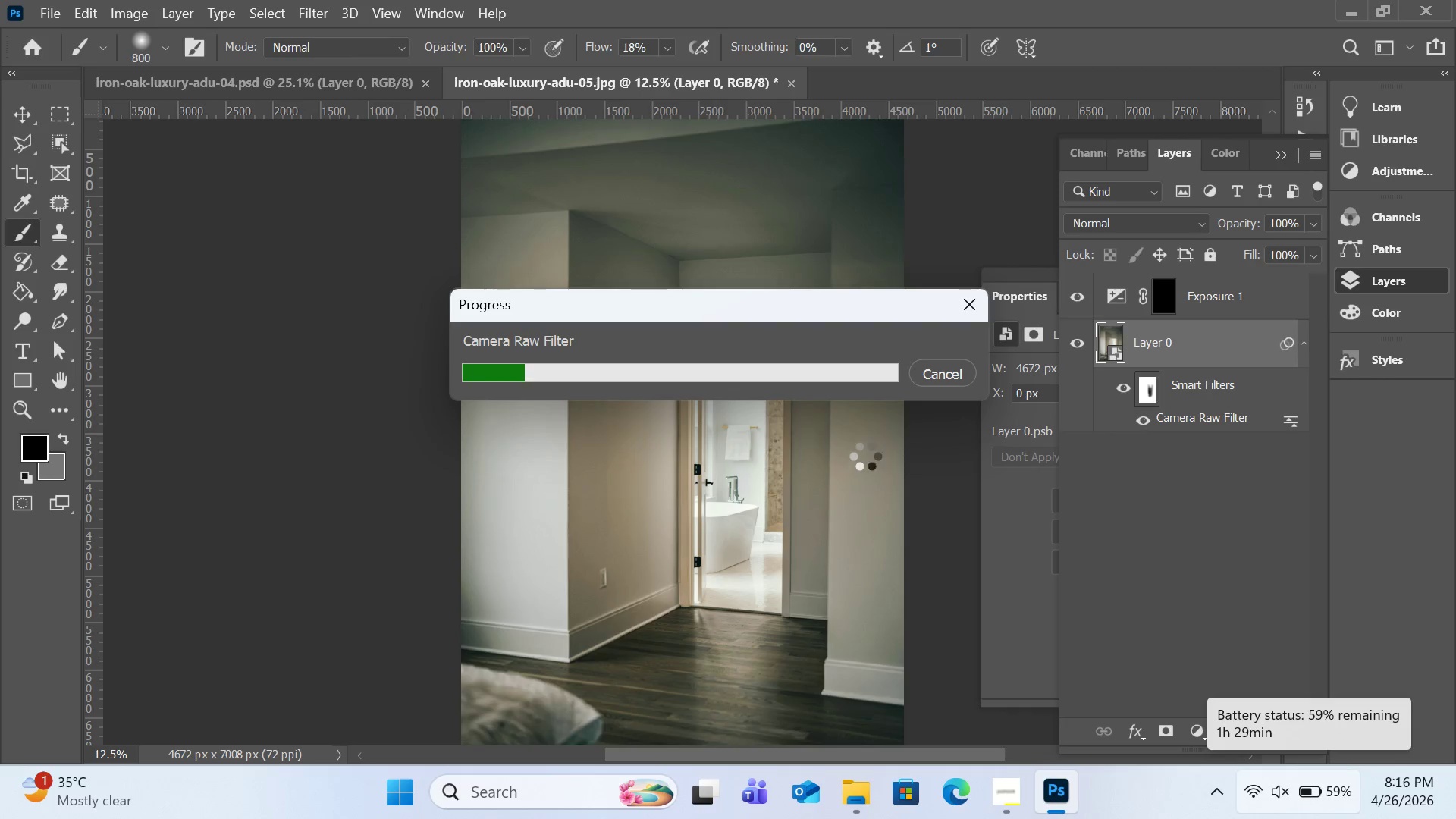 
left_click([1171, 298])
 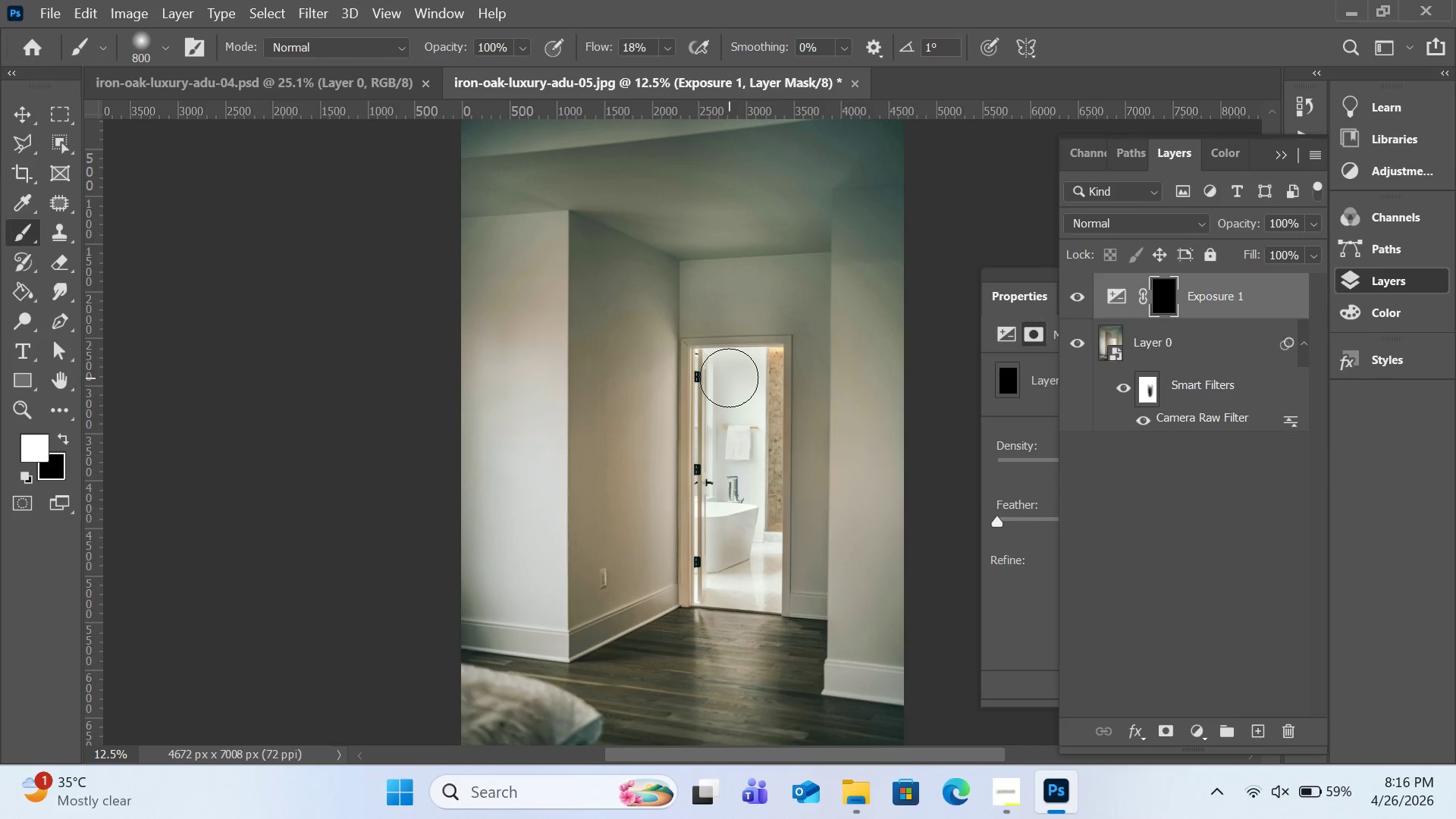 
wait(5.53)
 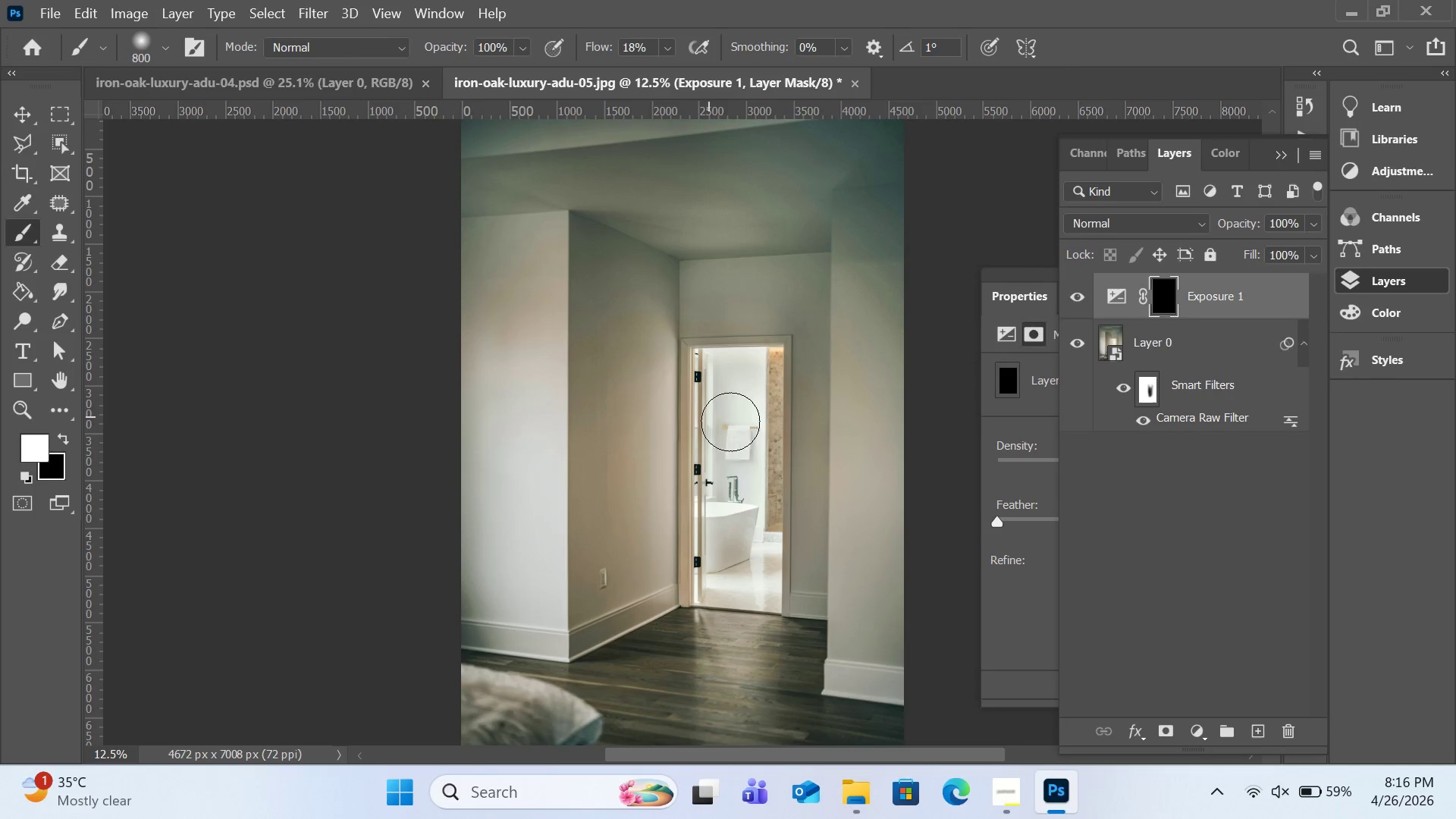 
key(BracketRight)
 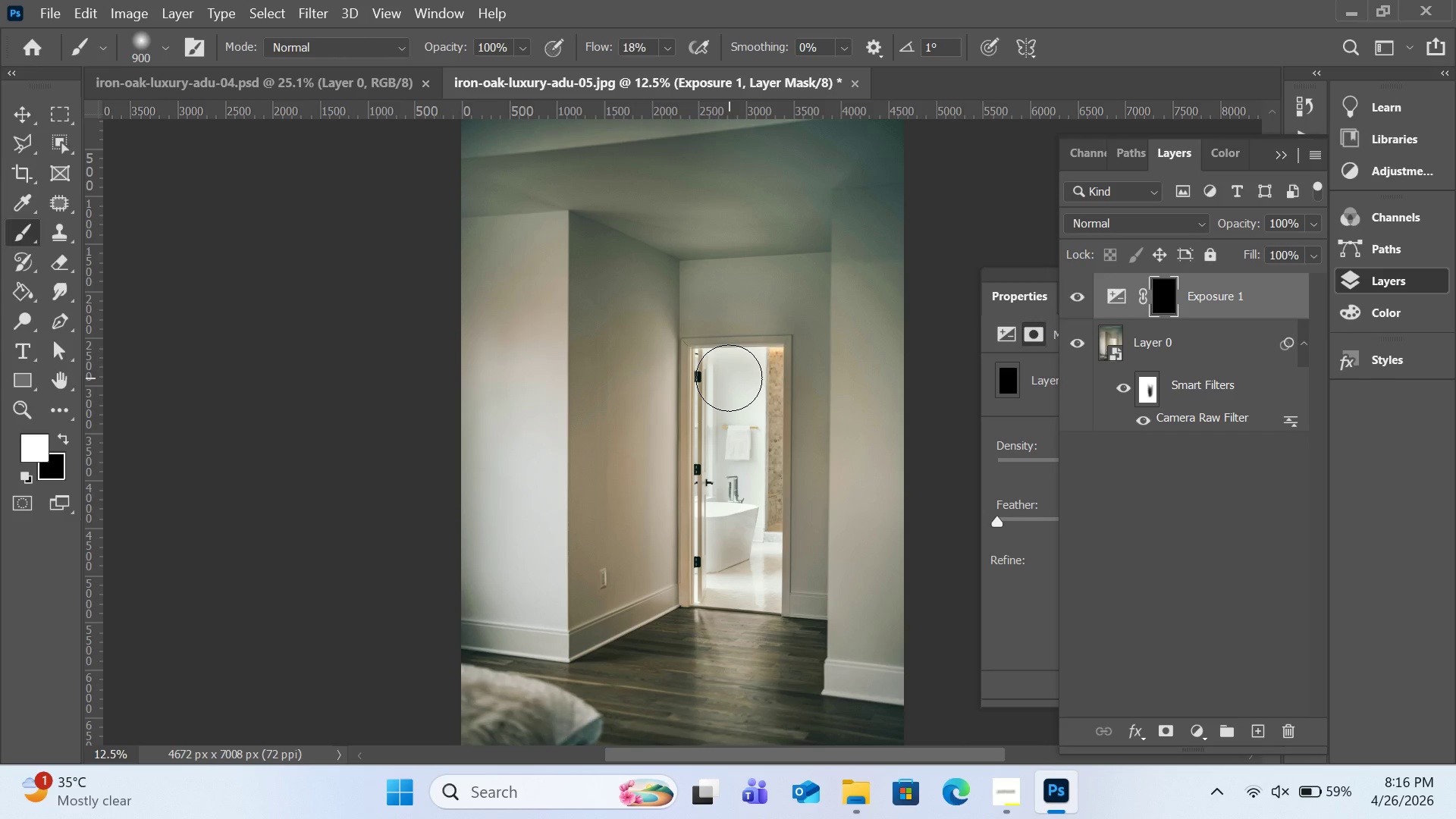 
key(BracketRight)
 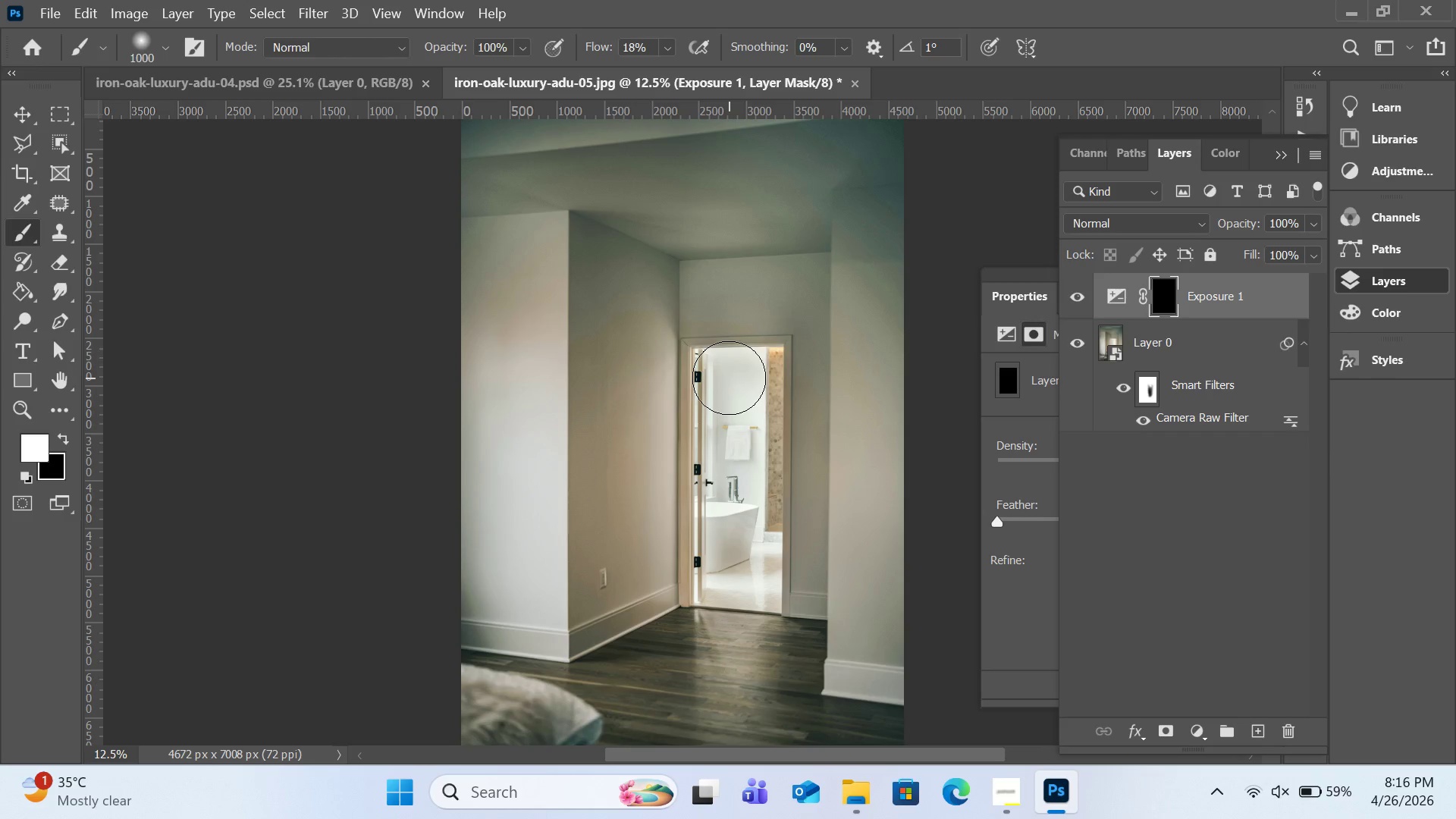 
key(BracketRight)
 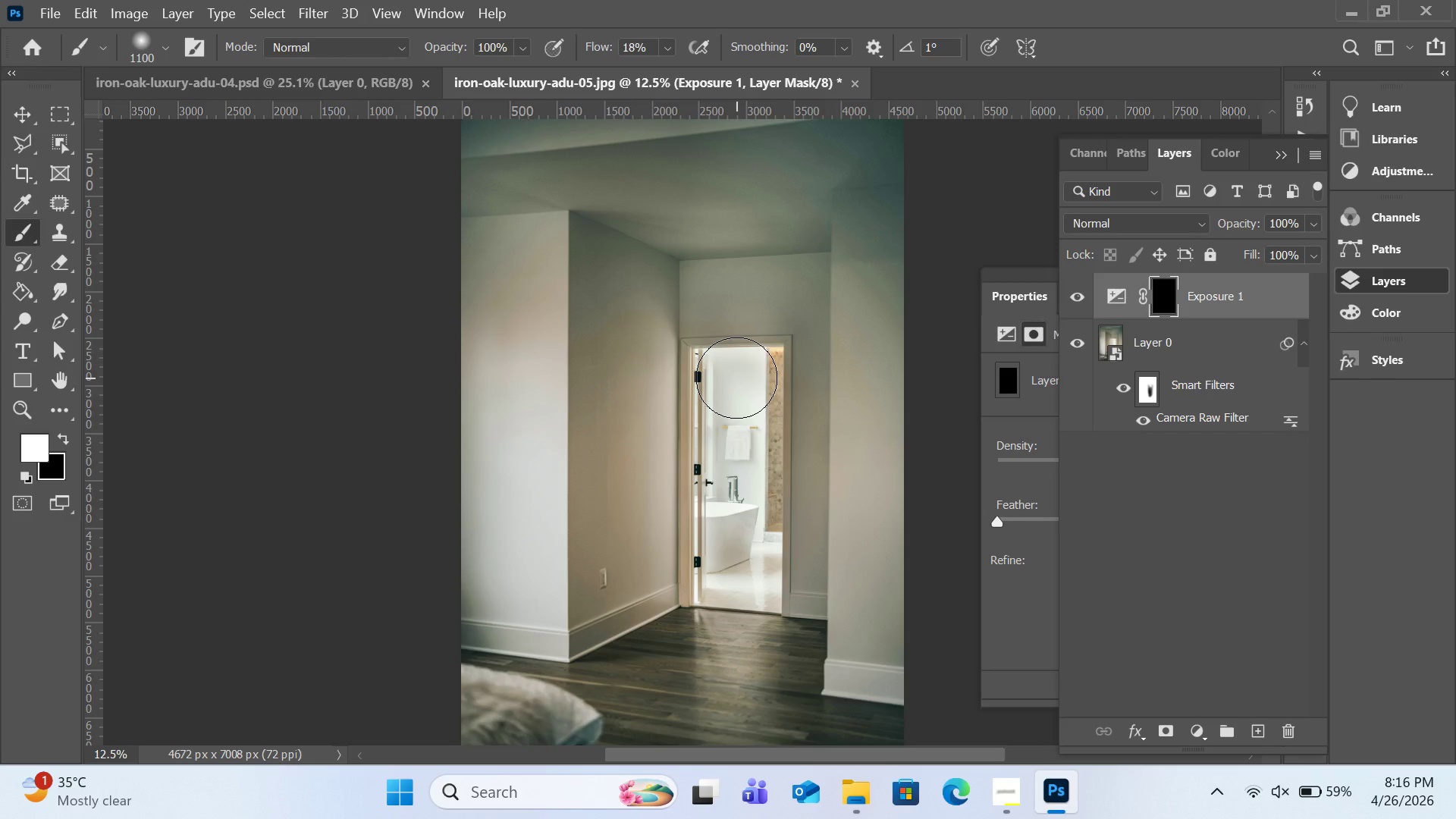 
left_click_drag(start_coordinate=[736, 379], to_coordinate=[739, 568])
 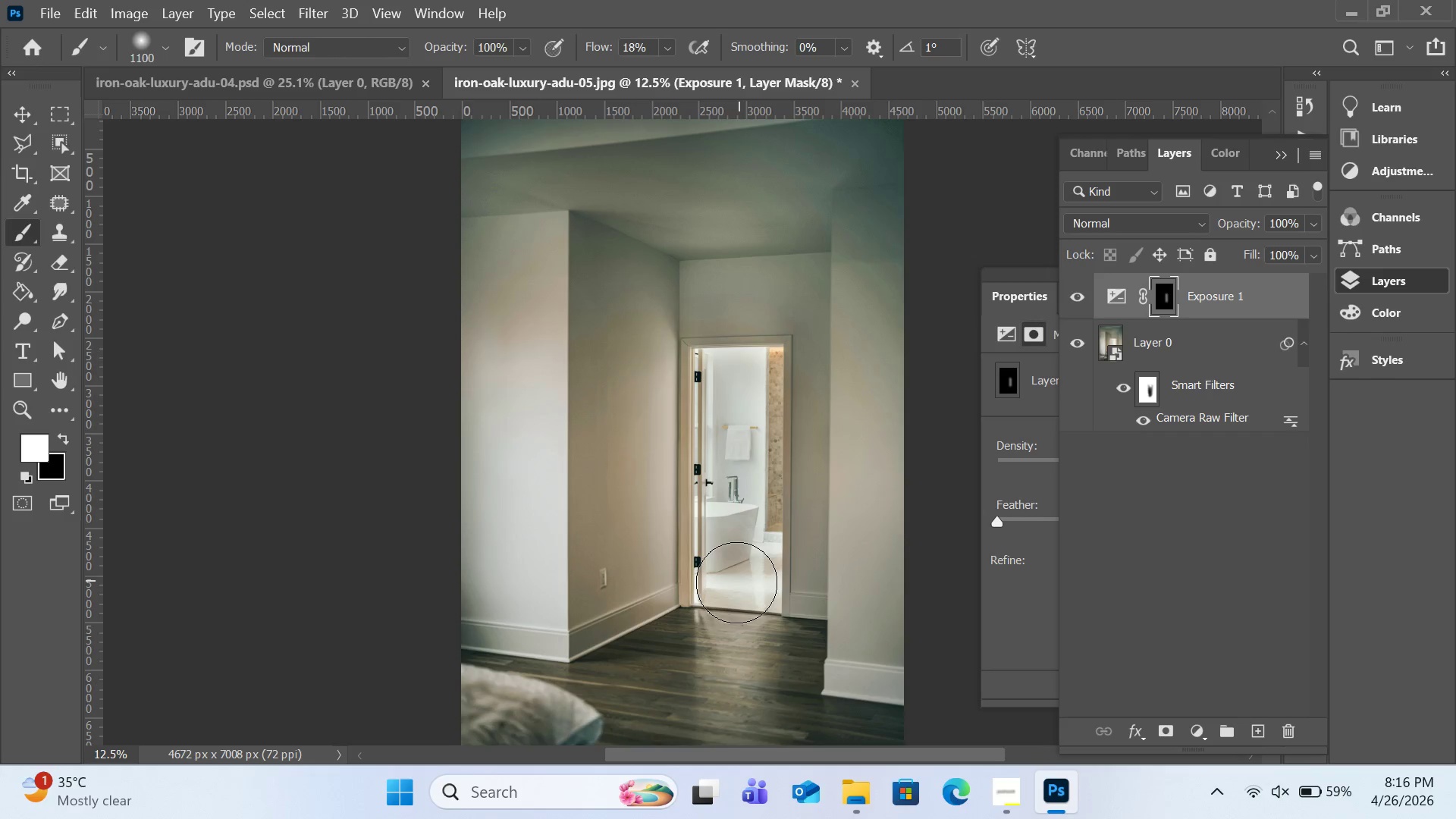 
left_click([721, 586])
 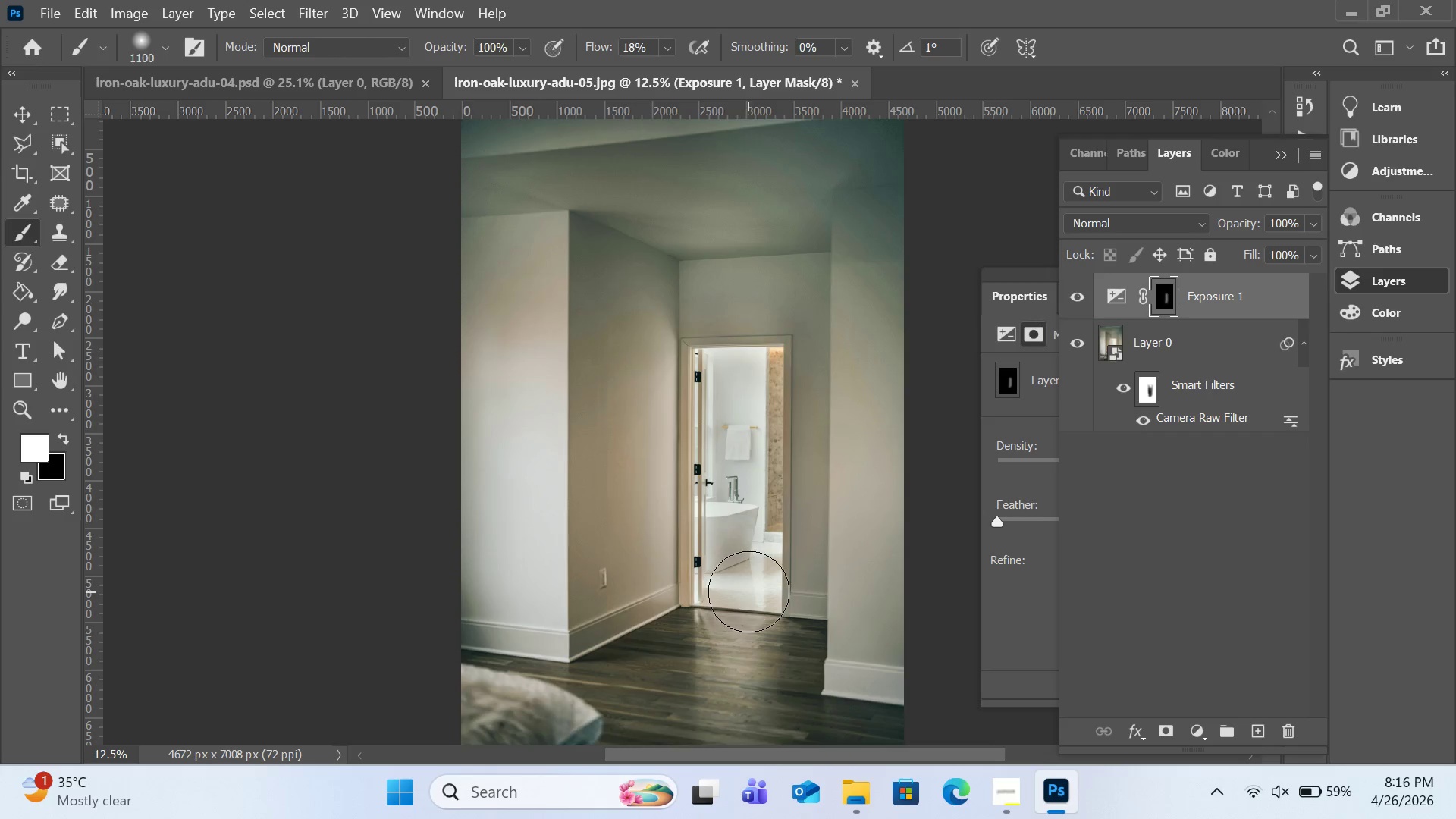 
left_click([752, 592])
 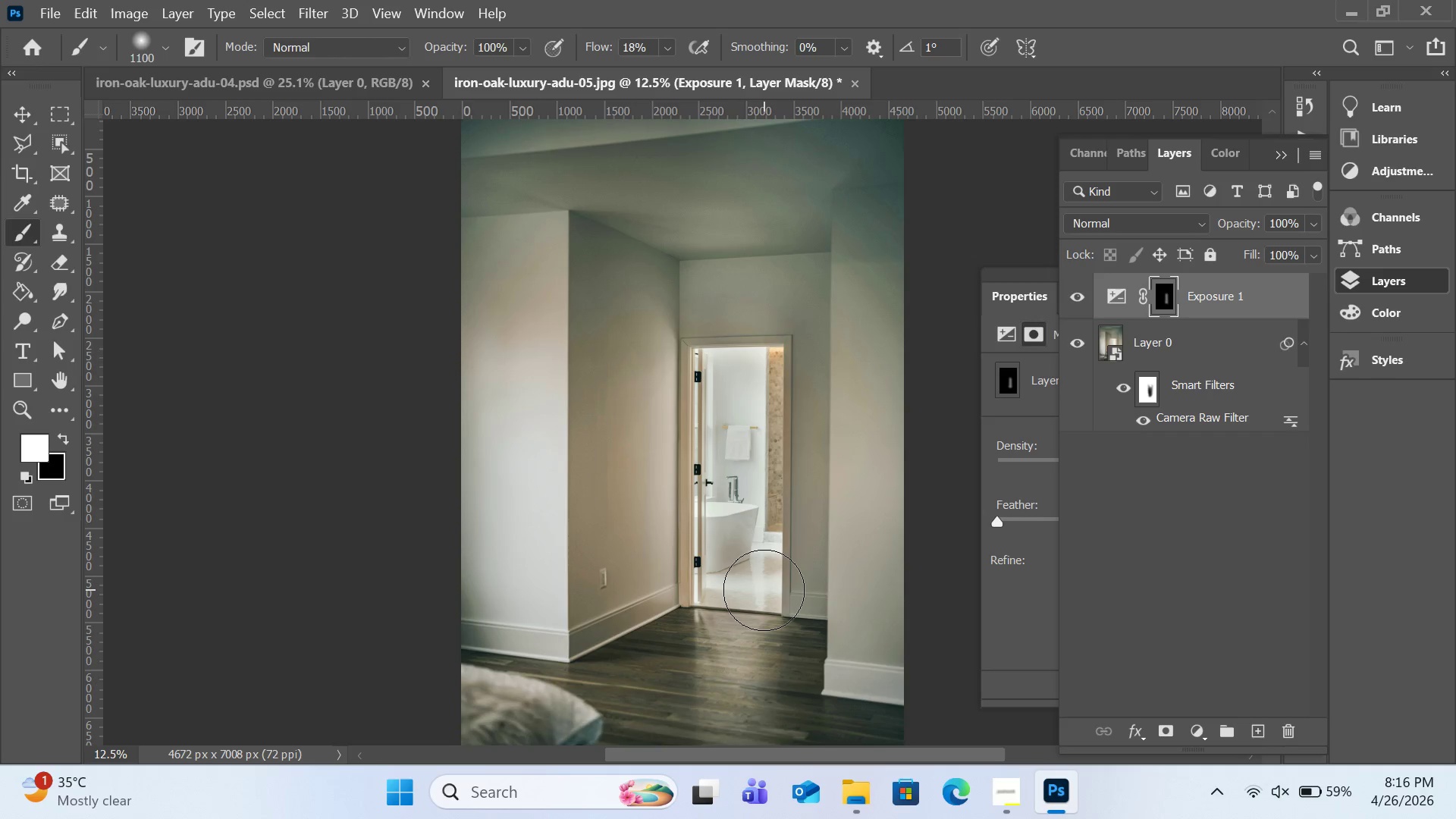 
left_click([764, 590])
 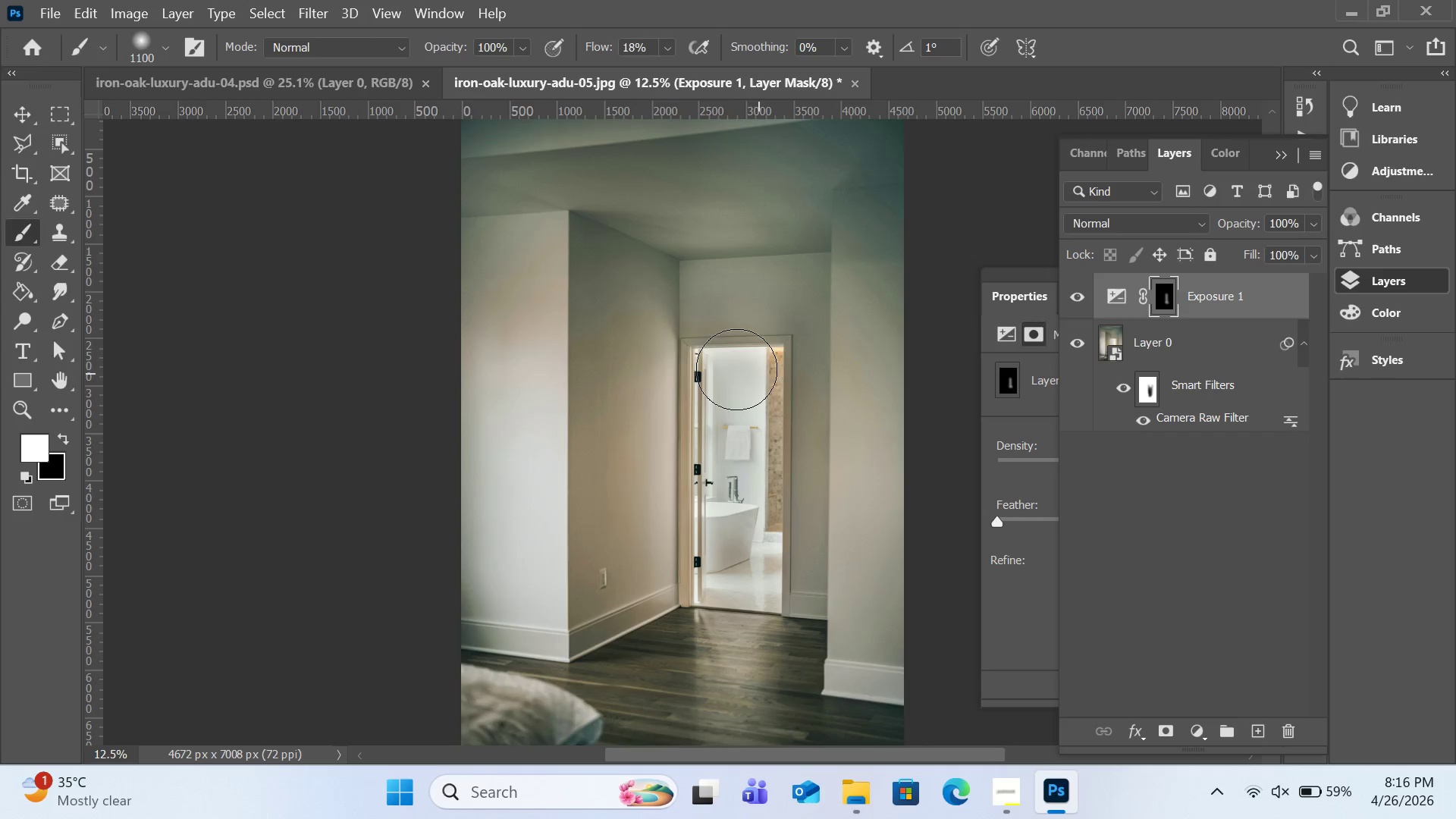 
left_click([692, 353])
 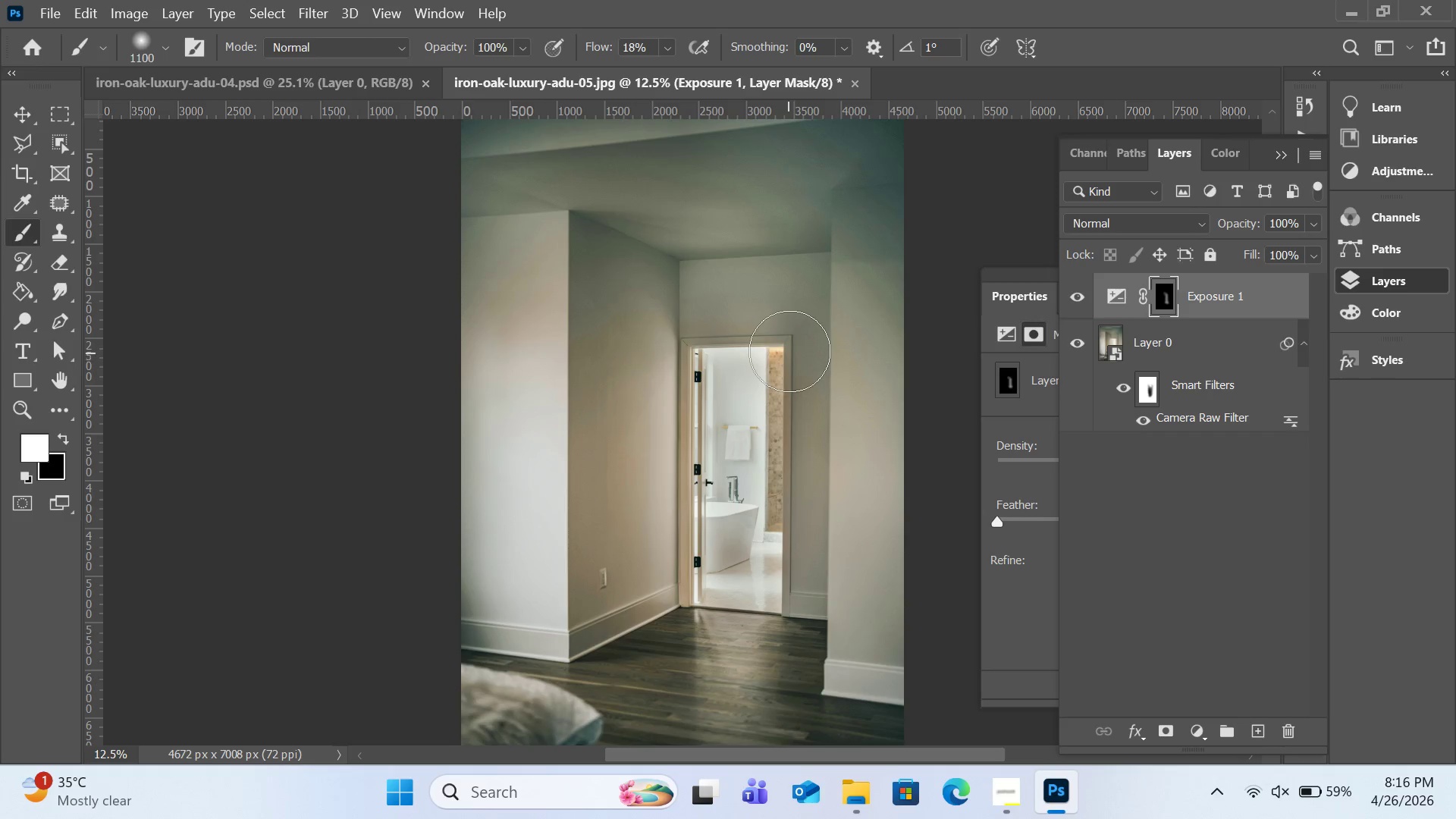 
left_click([789, 351])
 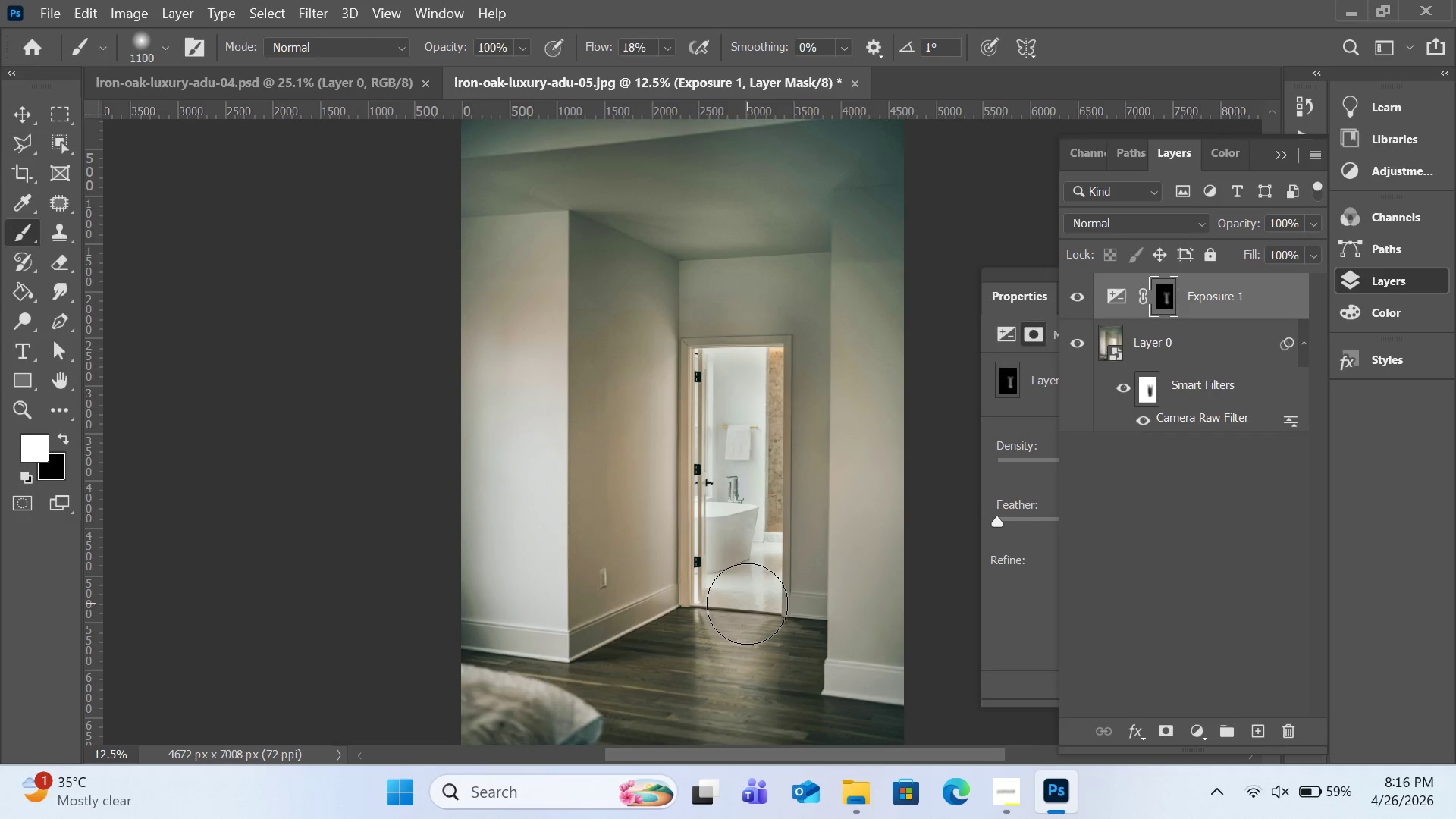 
left_click([728, 576])
 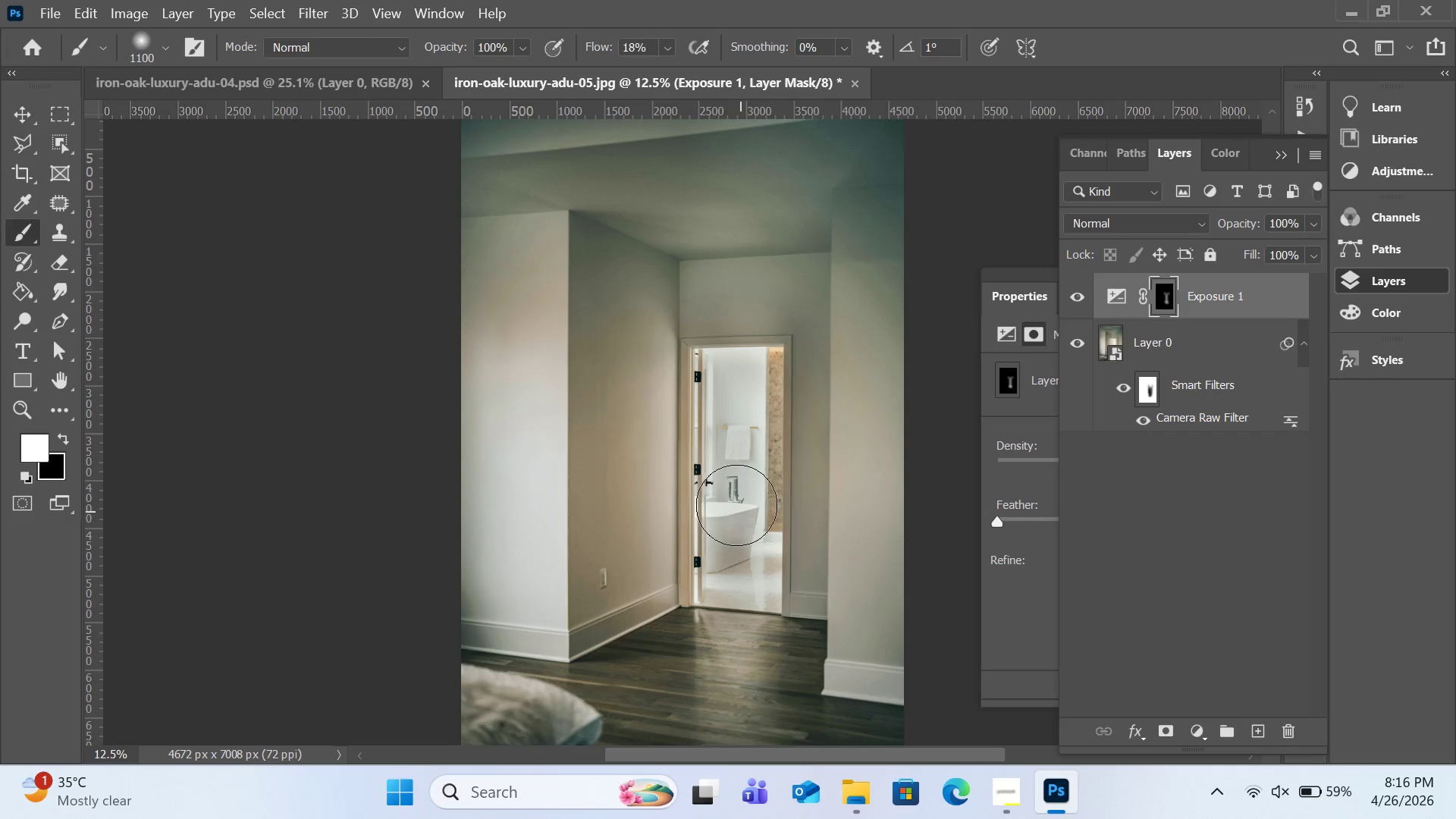 
left_click([736, 495])
 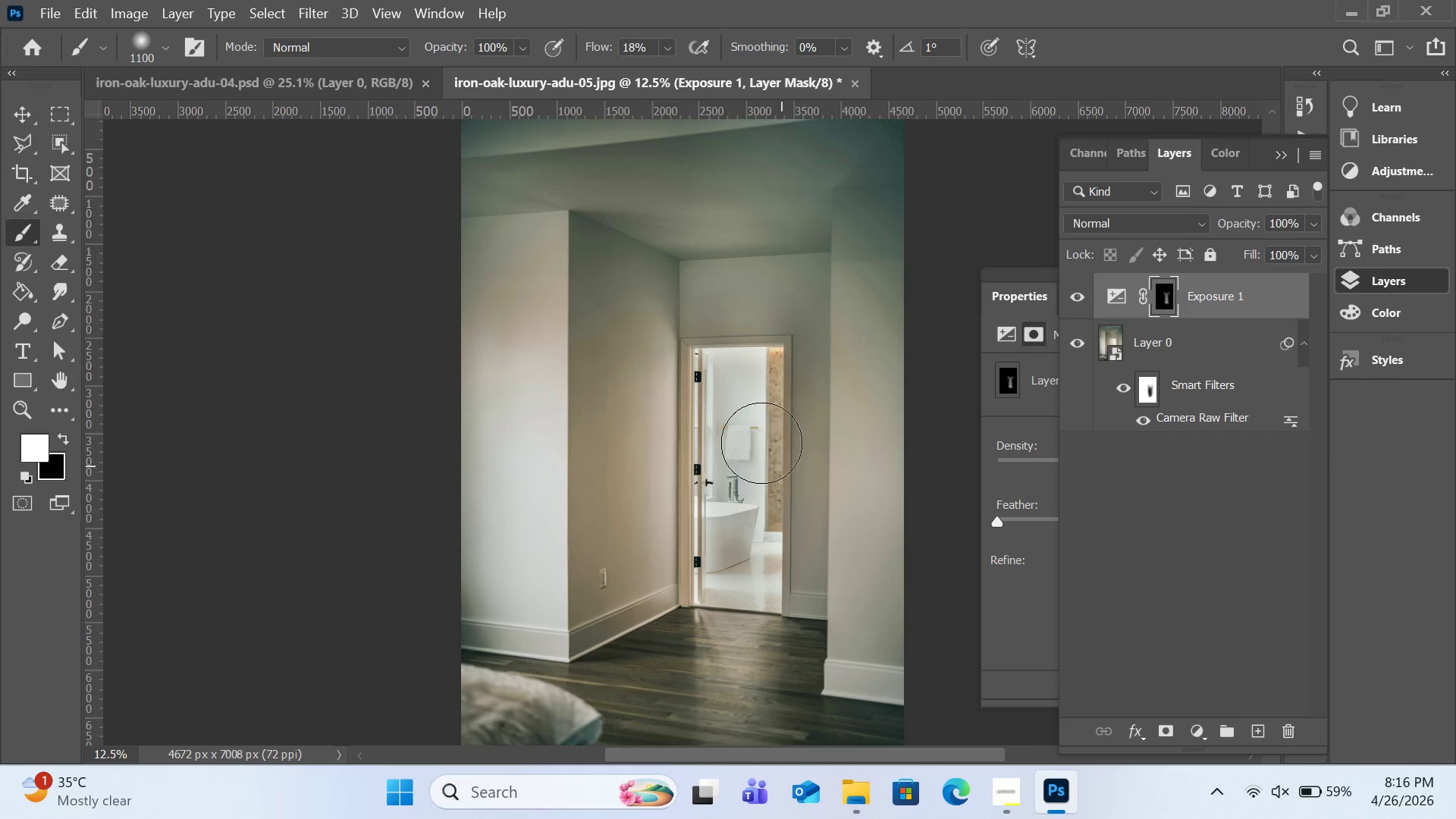 
left_click_drag(start_coordinate=[761, 395], to_coordinate=[773, 586])
 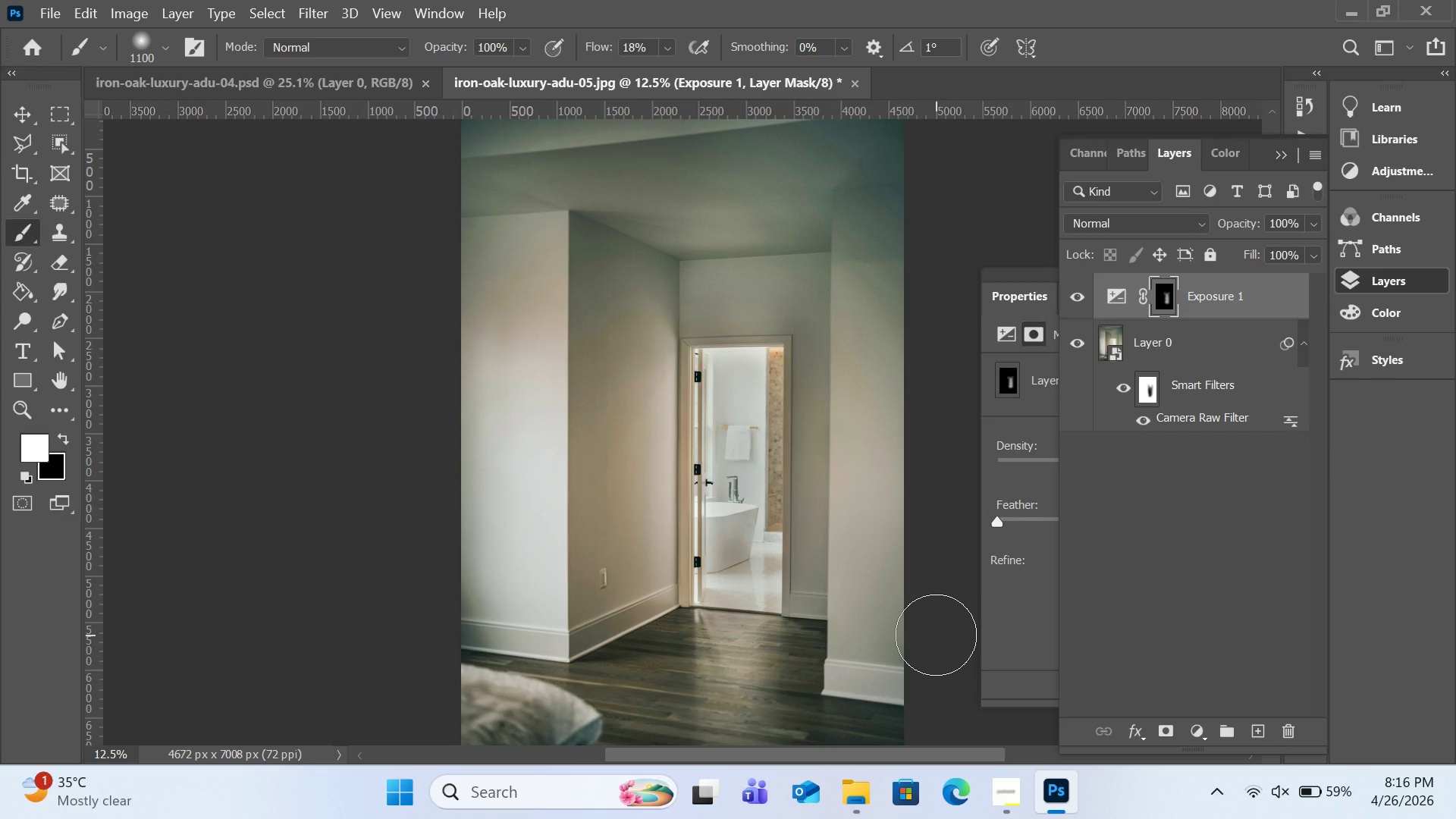 
wait(9.86)
 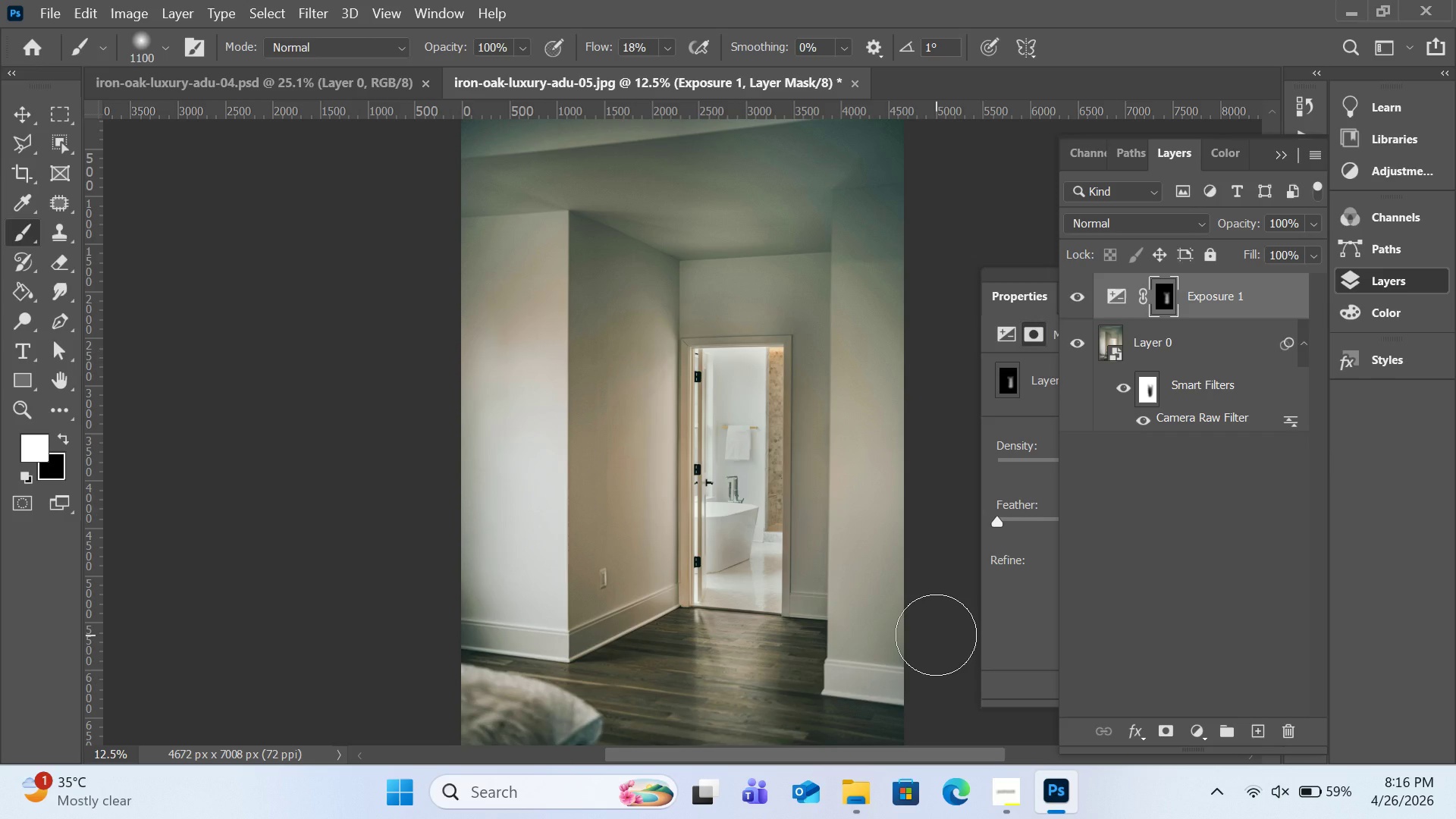 
key(Control+Minus)
 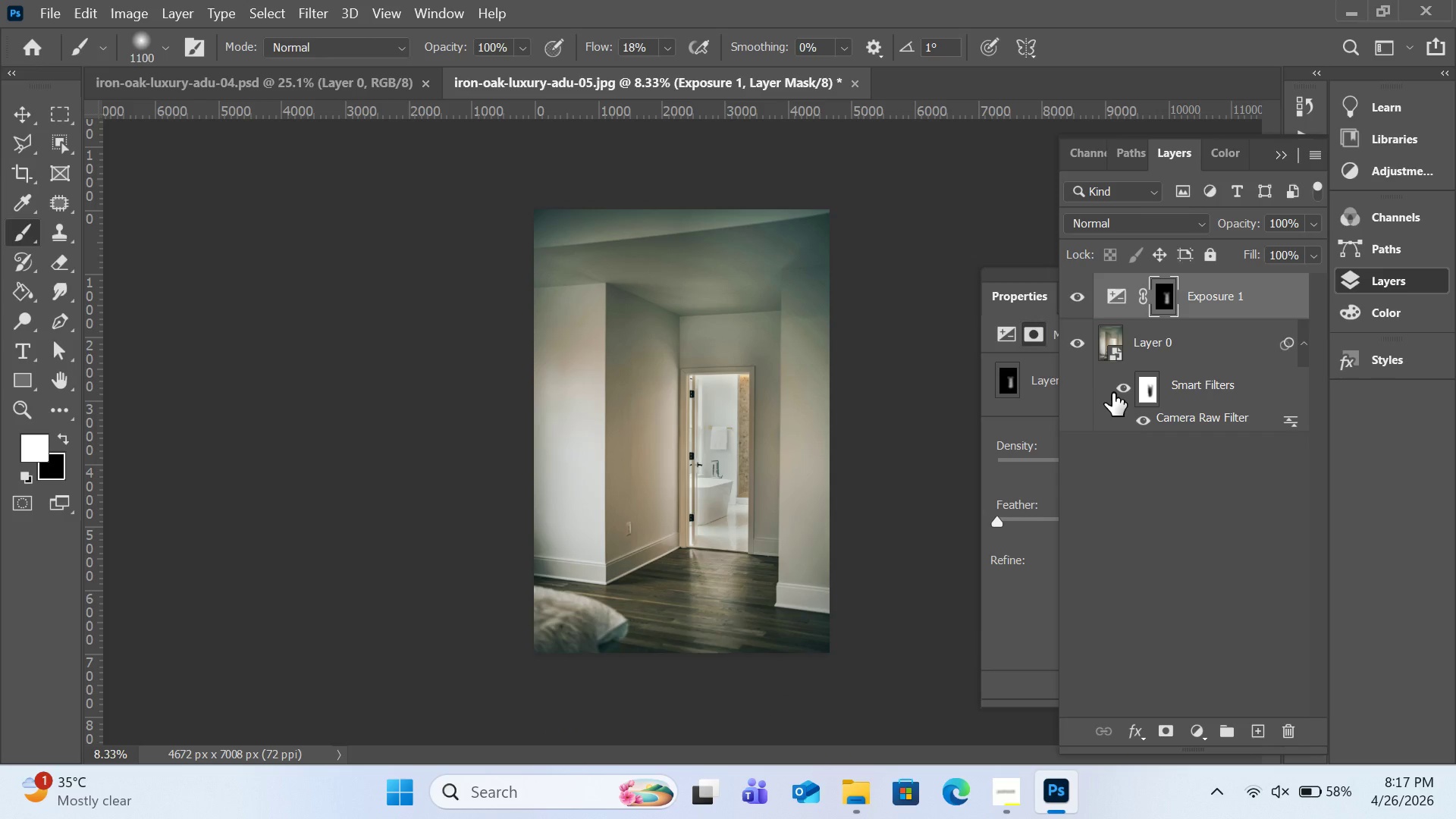 
wait(8.61)
 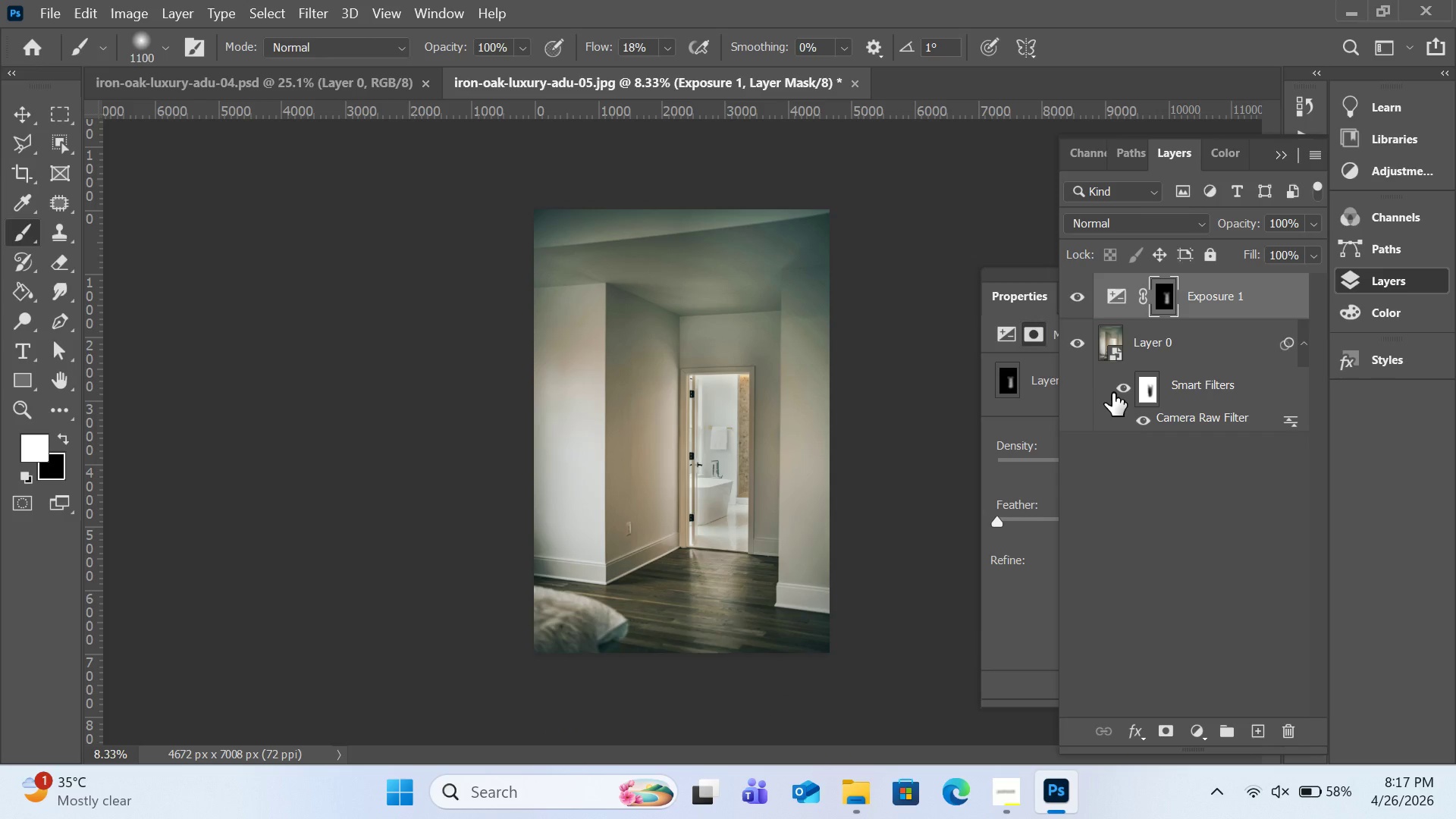 
left_click([1132, 388])
 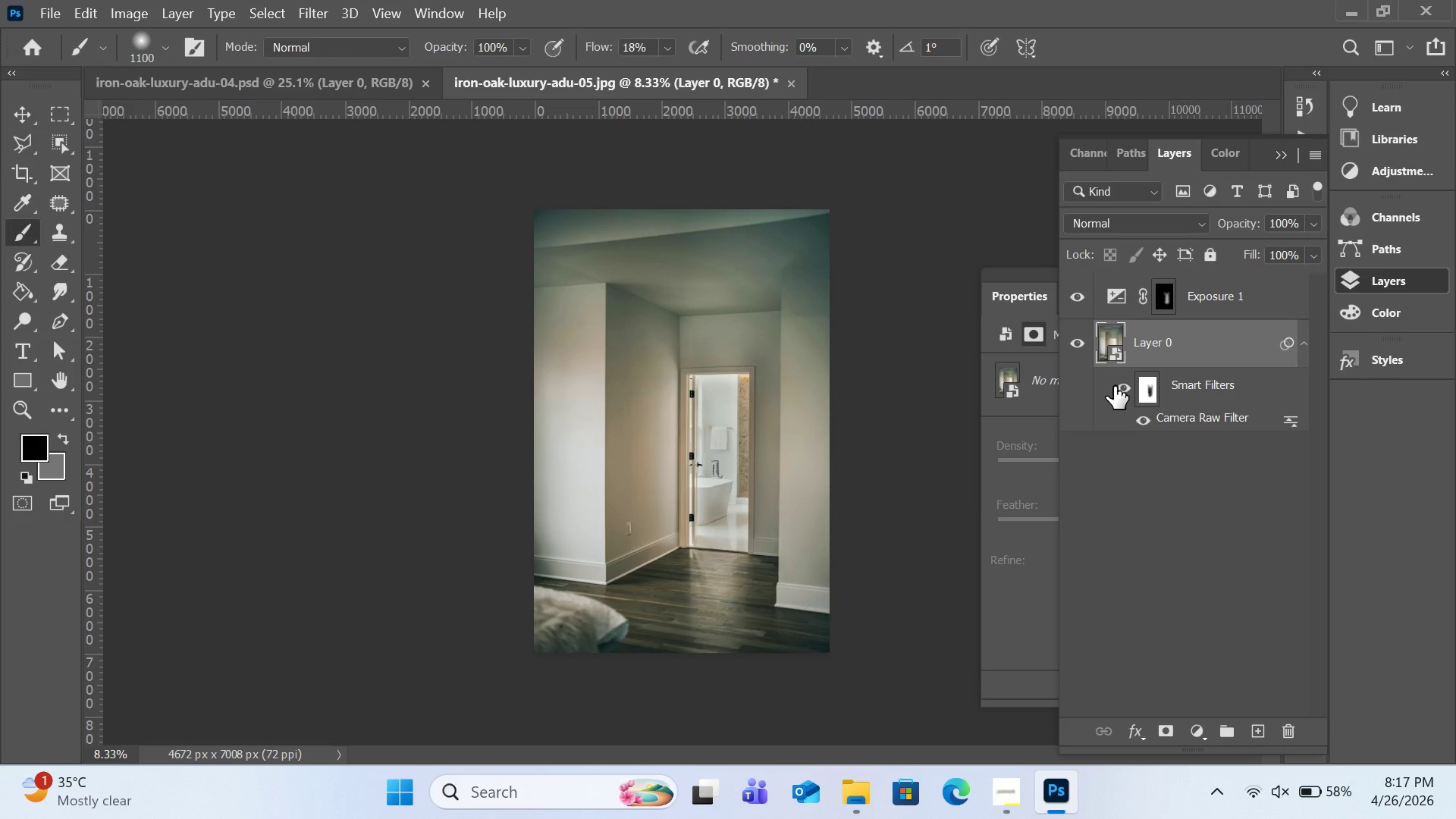 
left_click([1128, 394])
 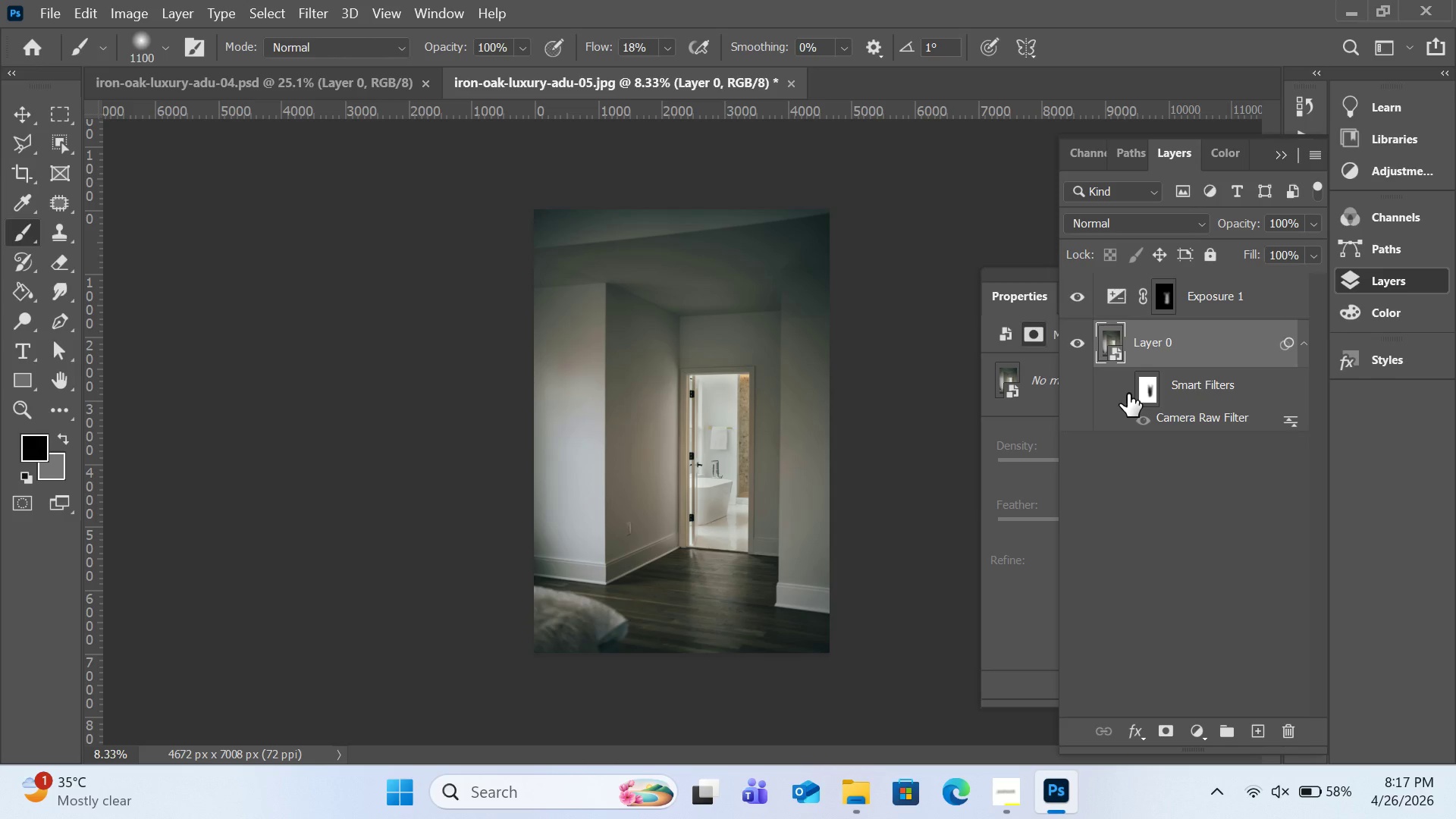 
left_click([1128, 394])
 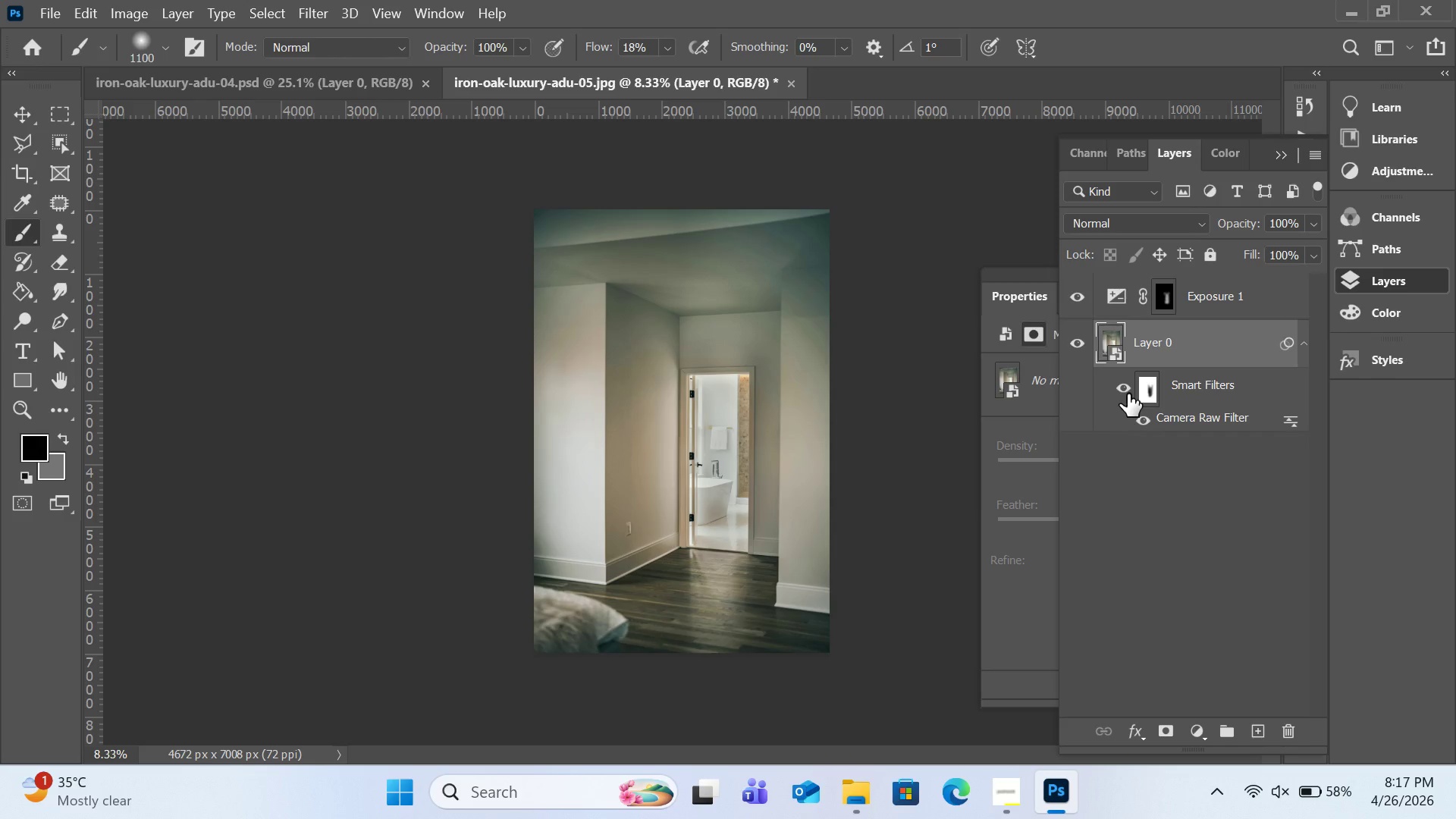 
left_click([1128, 394])
 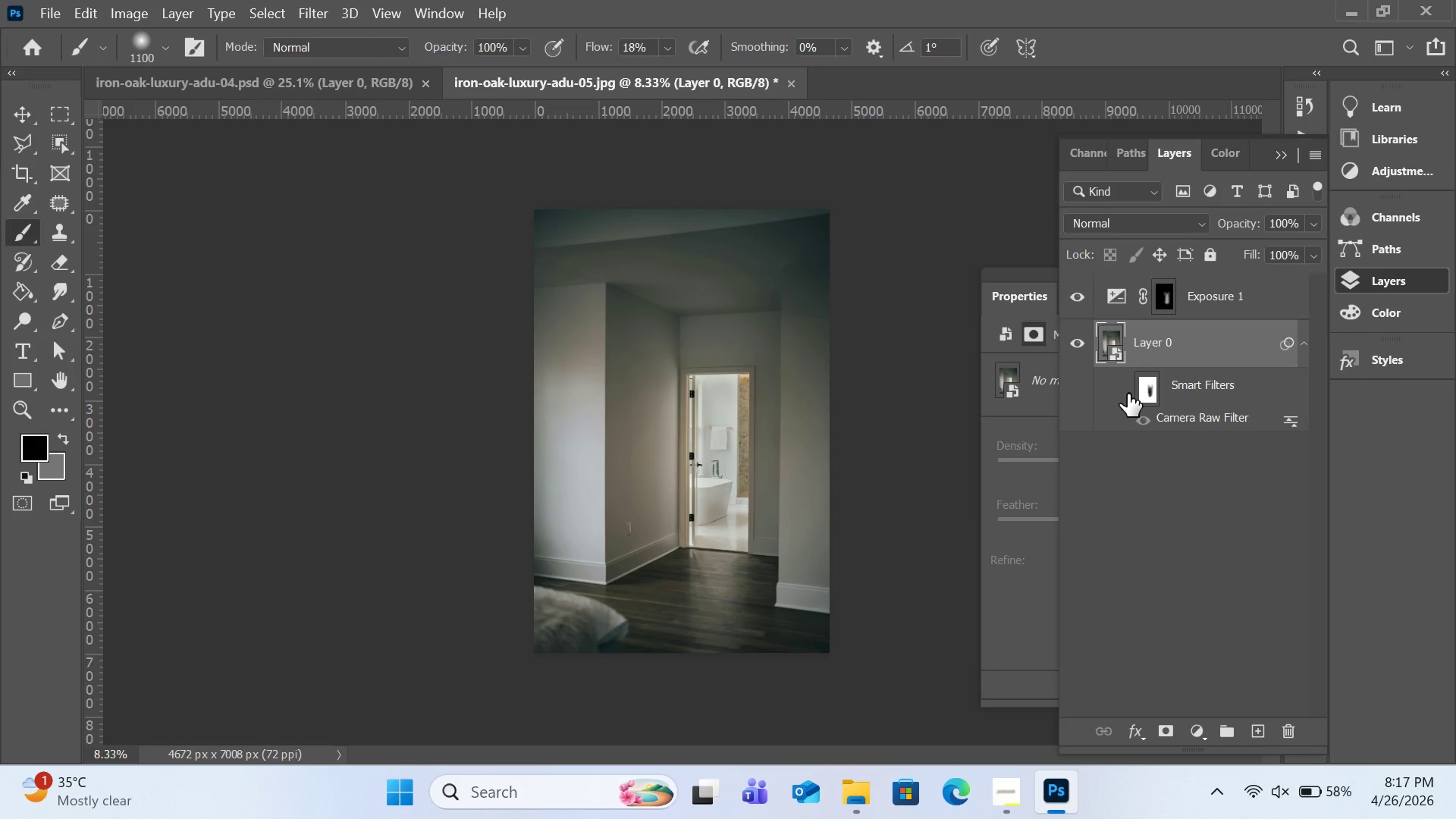 
left_click([1128, 394])
 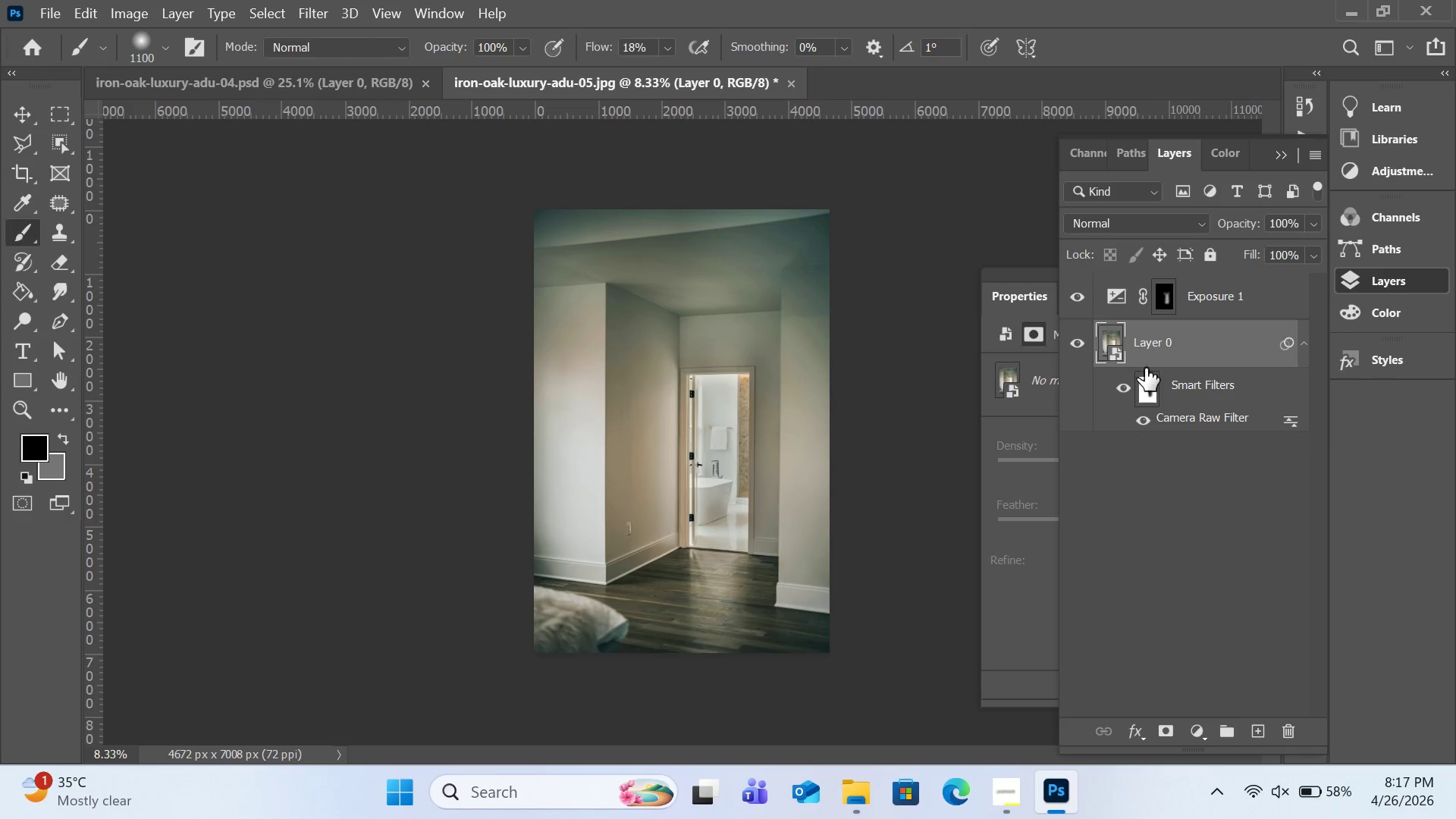 
wait(5.59)
 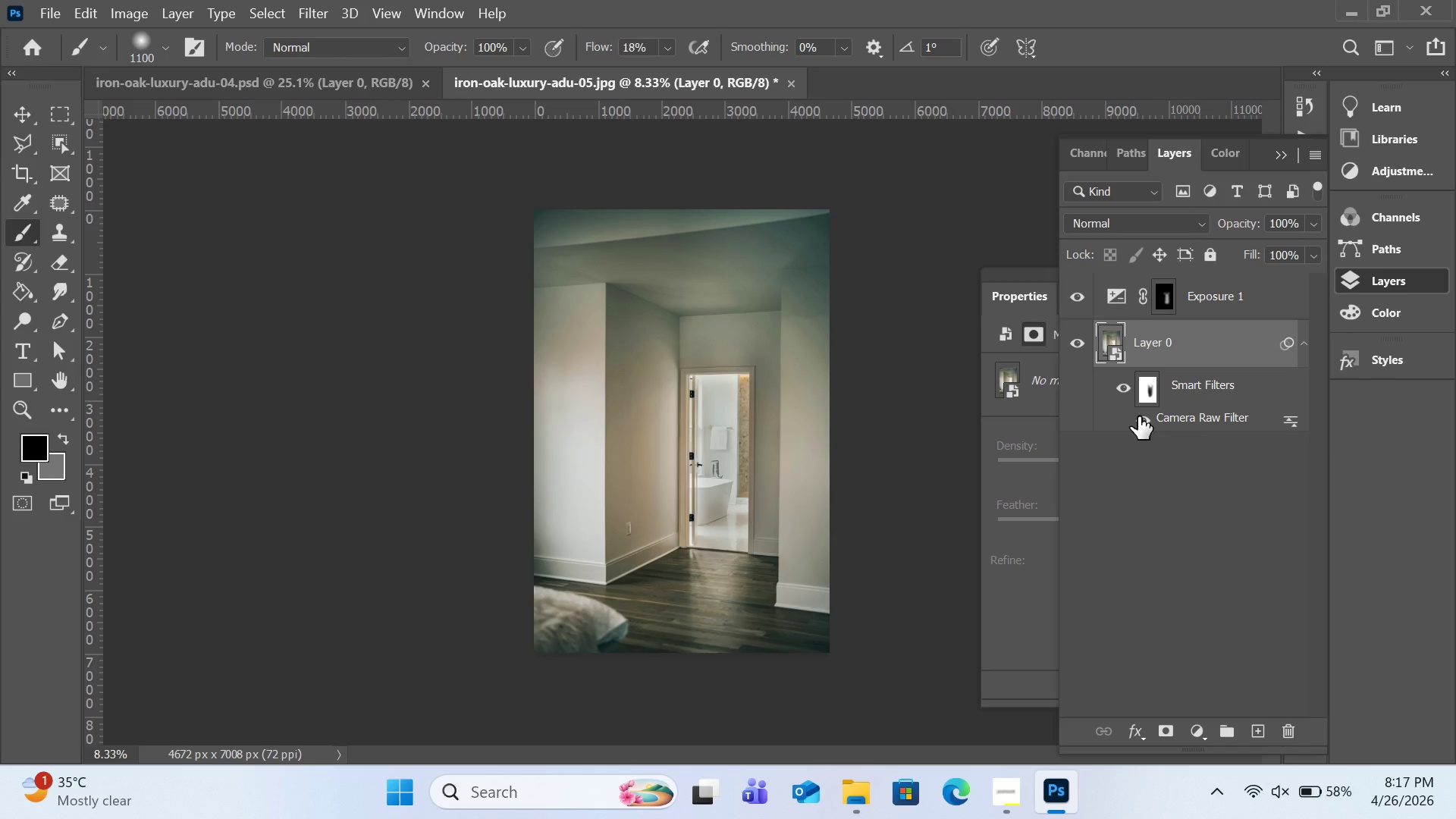 
left_click([1191, 729])
 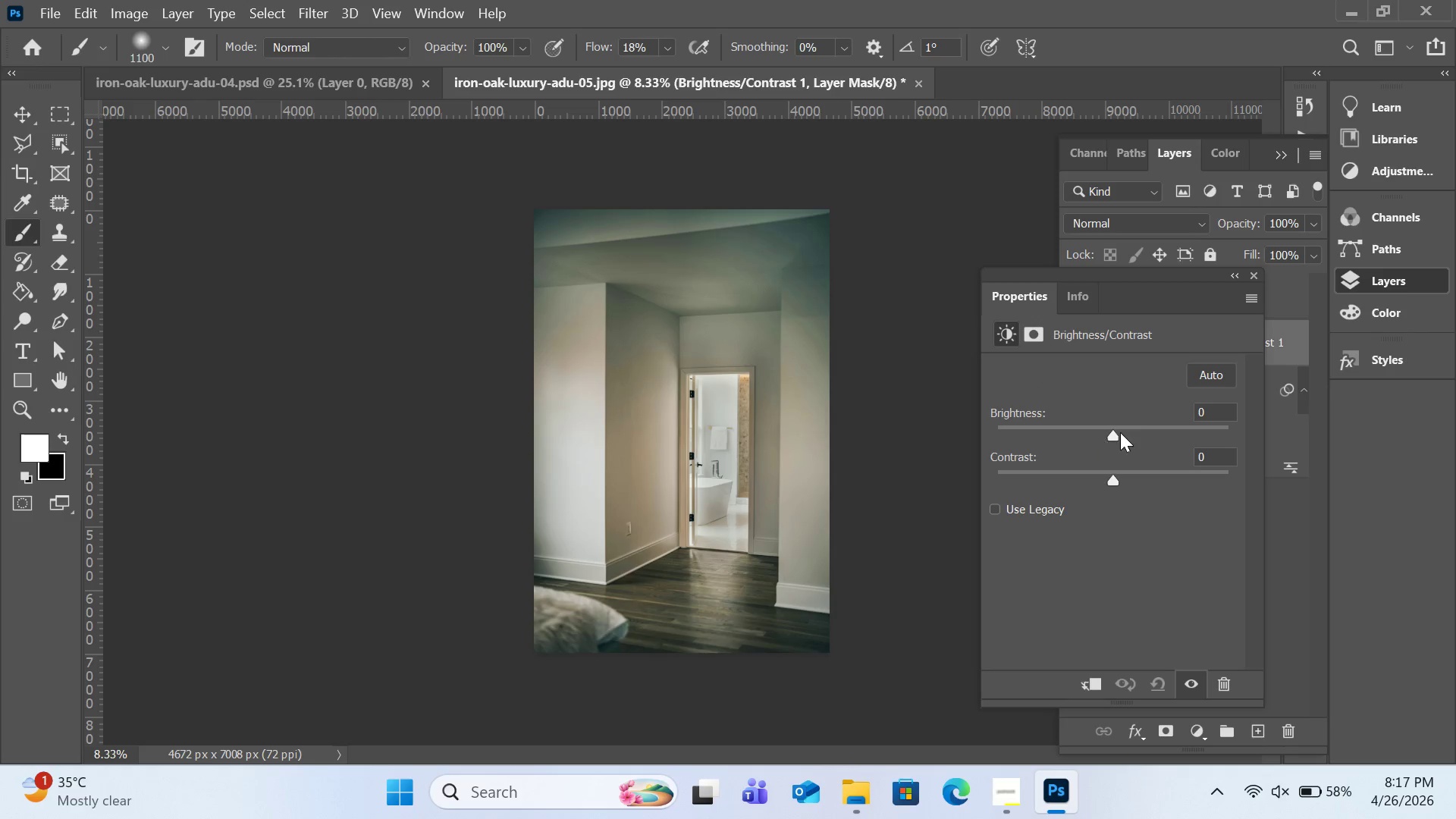 
wait(5.3)
 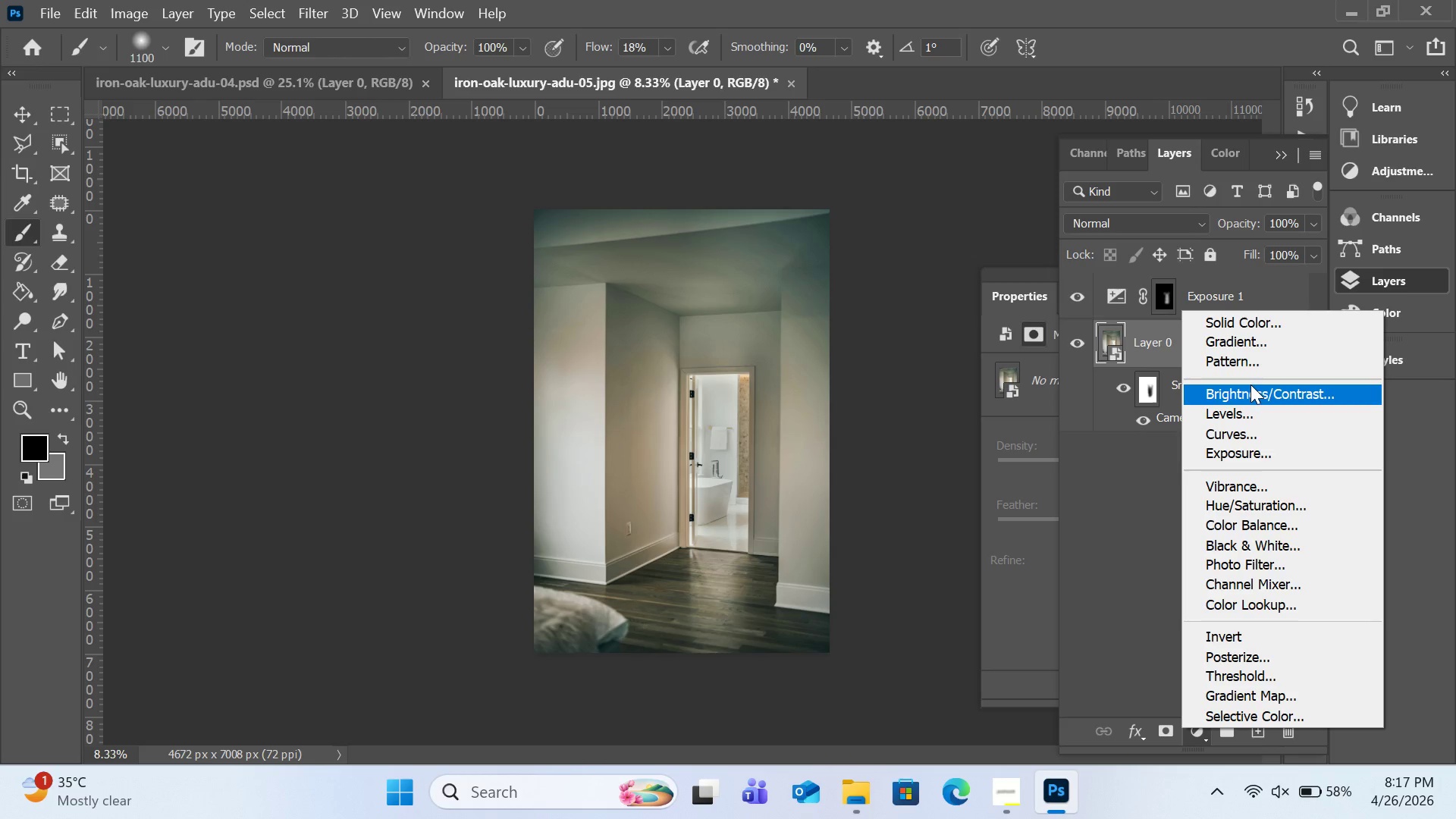 
left_click_drag(start_coordinate=[1116, 435], to_coordinate=[1116, 441])
 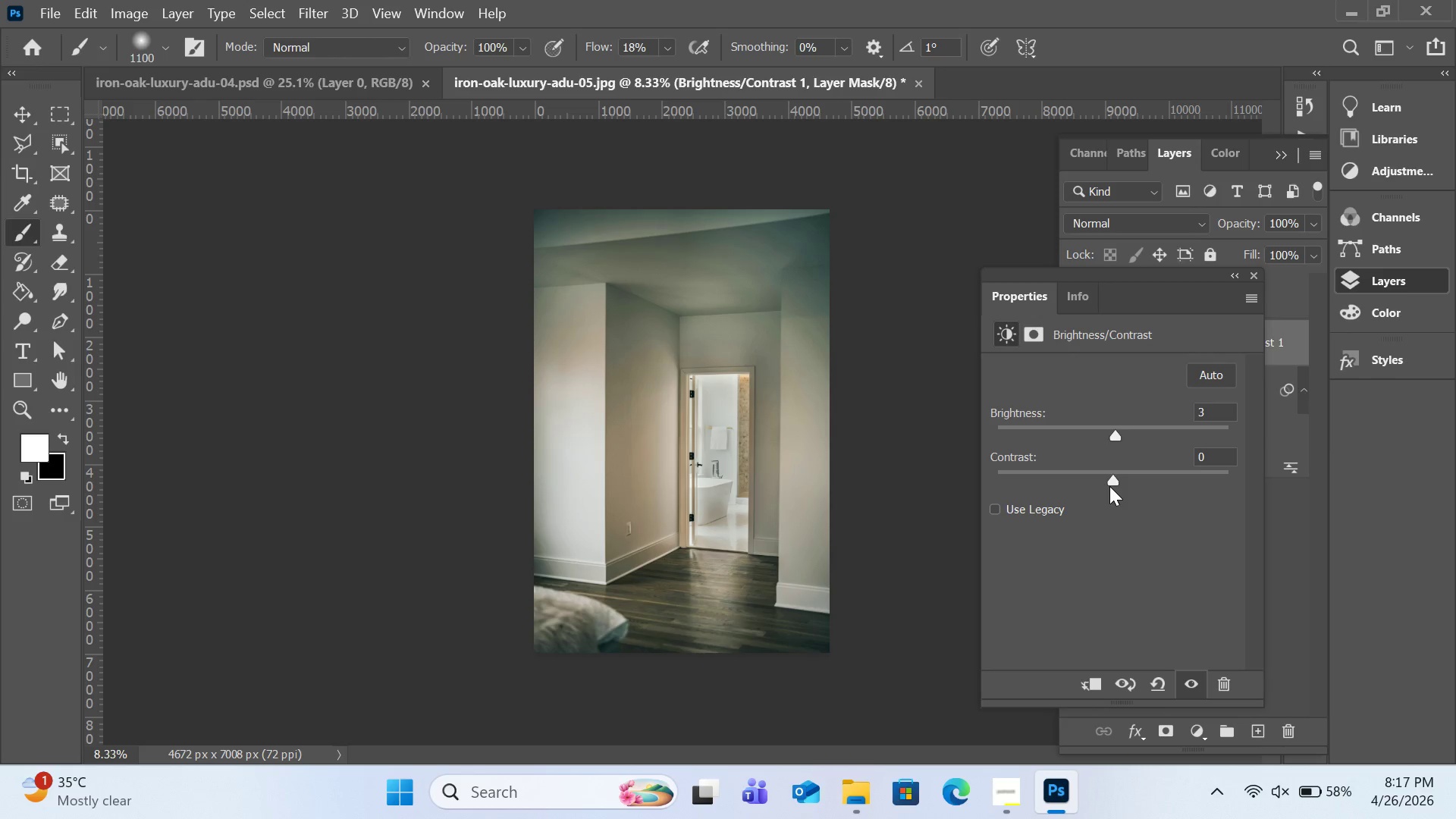 
left_click_drag(start_coordinate=[1109, 486], to_coordinate=[1120, 488])
 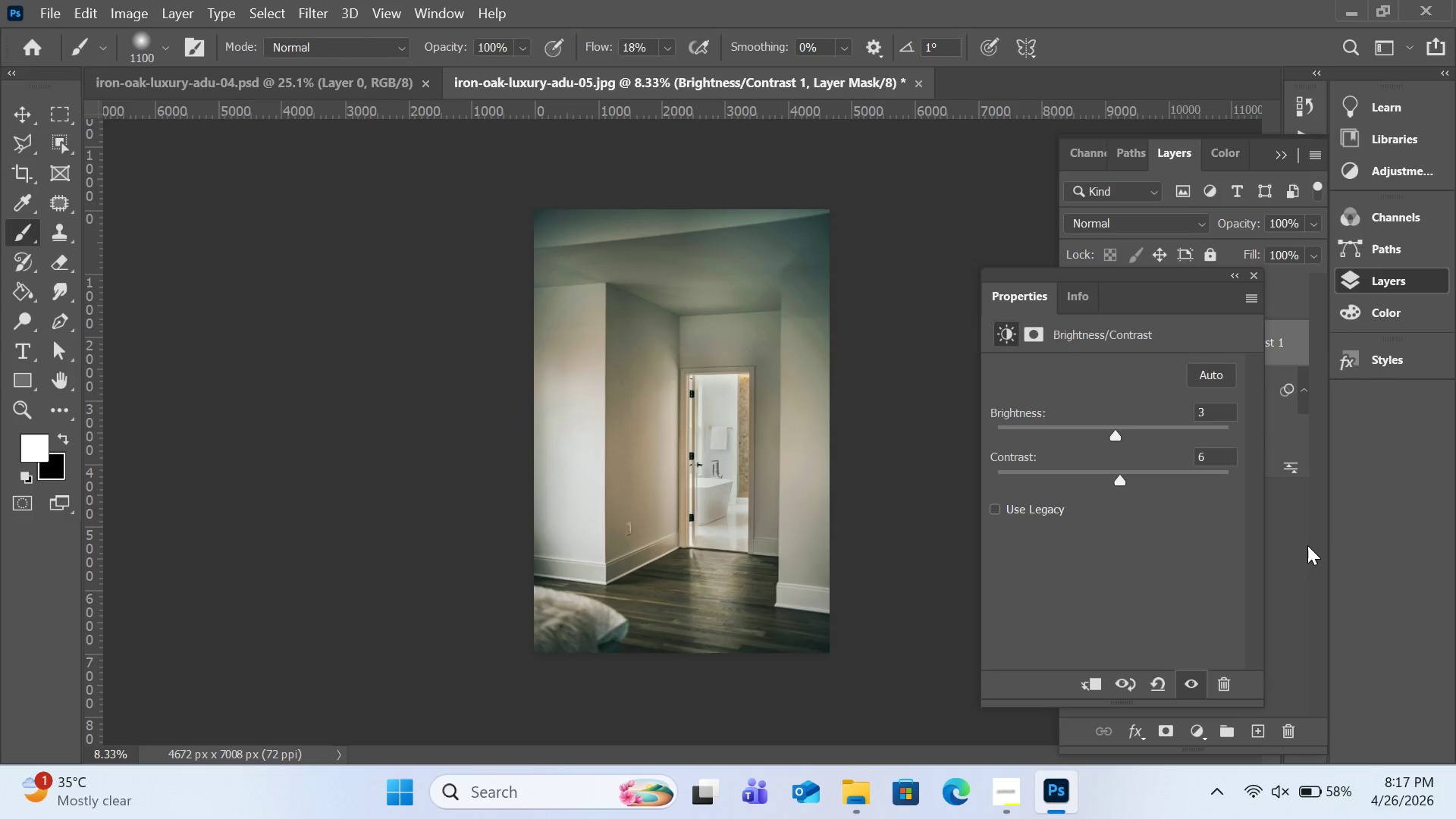 
left_click([1305, 547])
 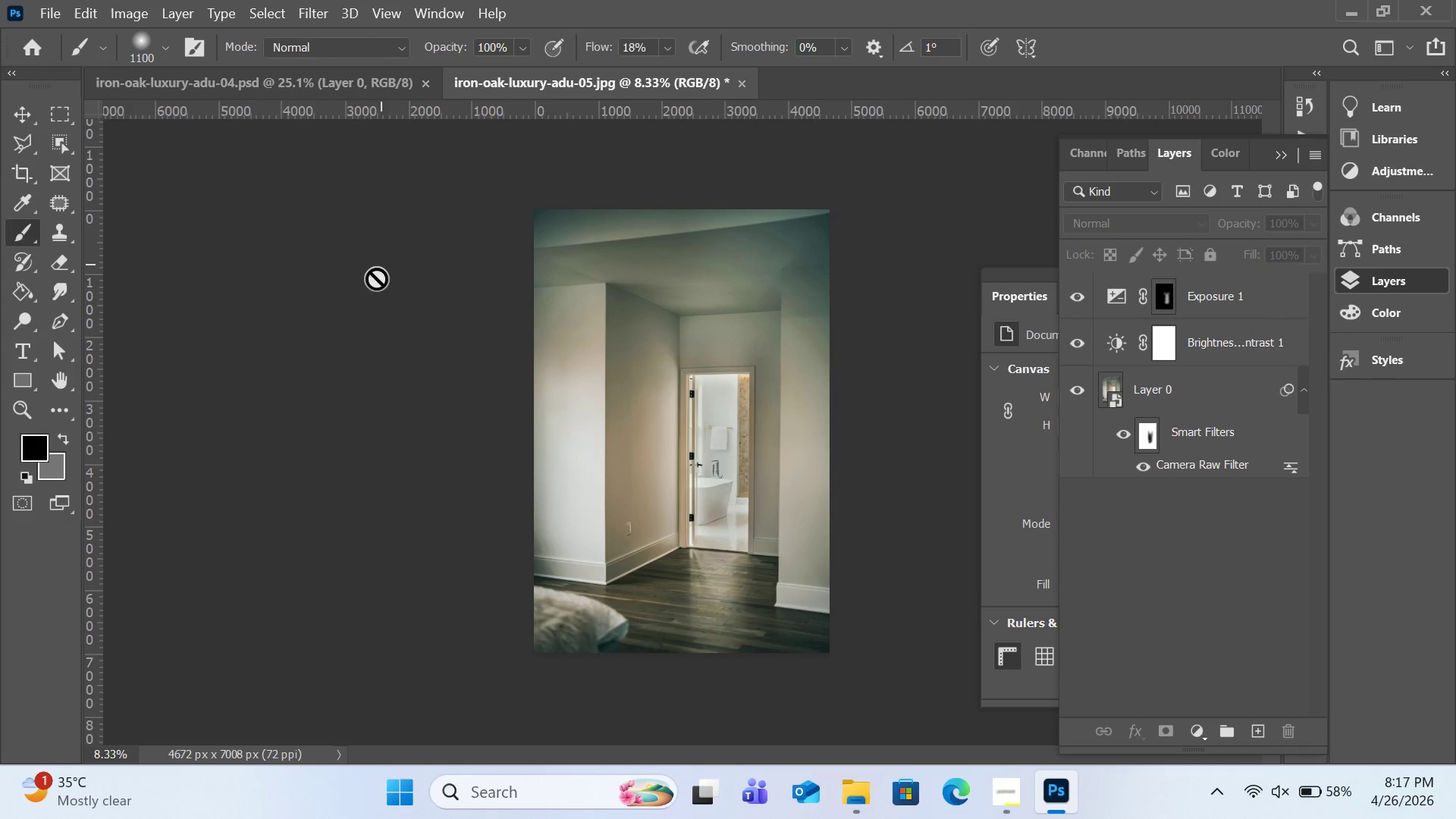 
left_click([49, 11])
 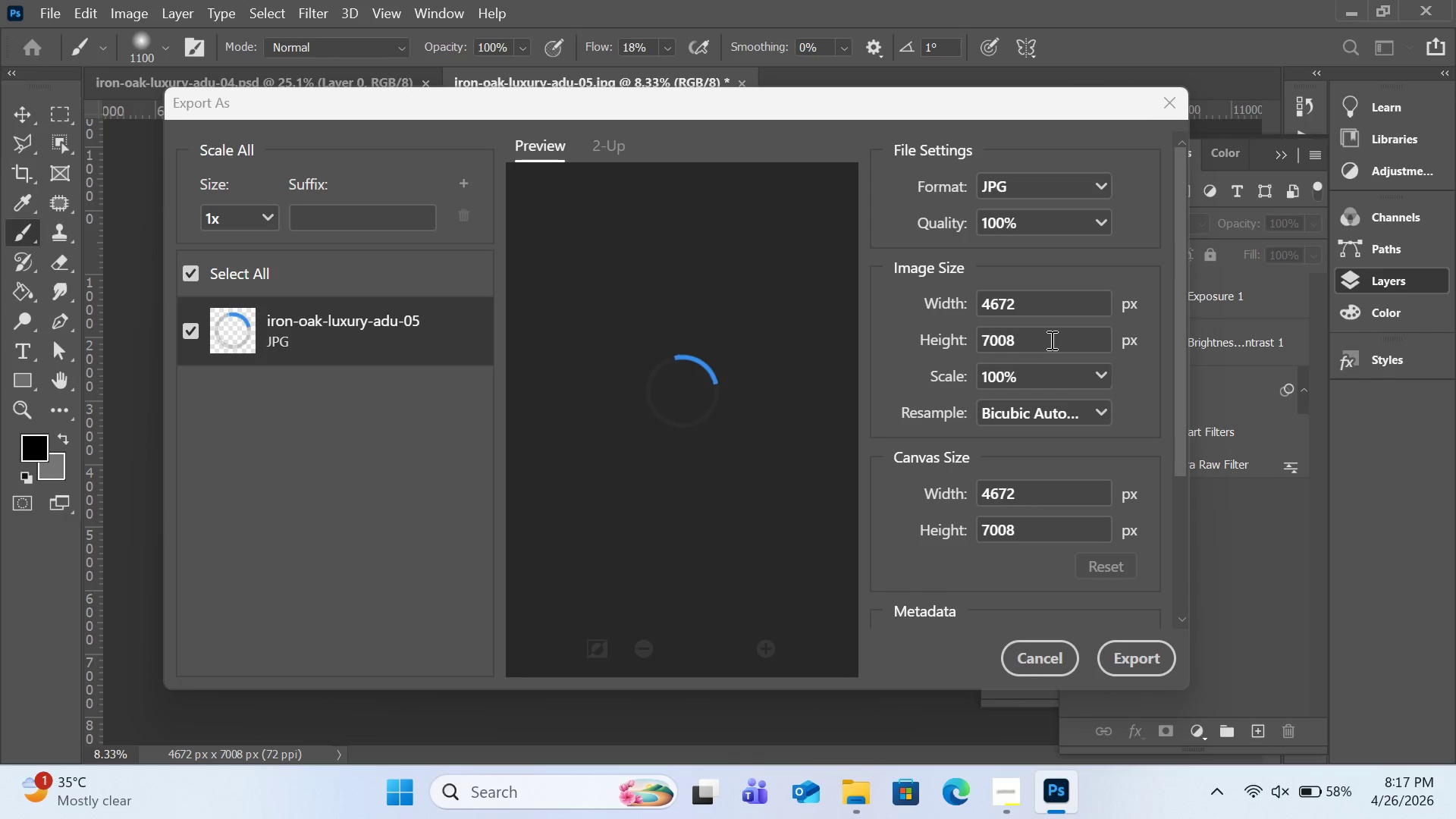 
wait(14.62)
 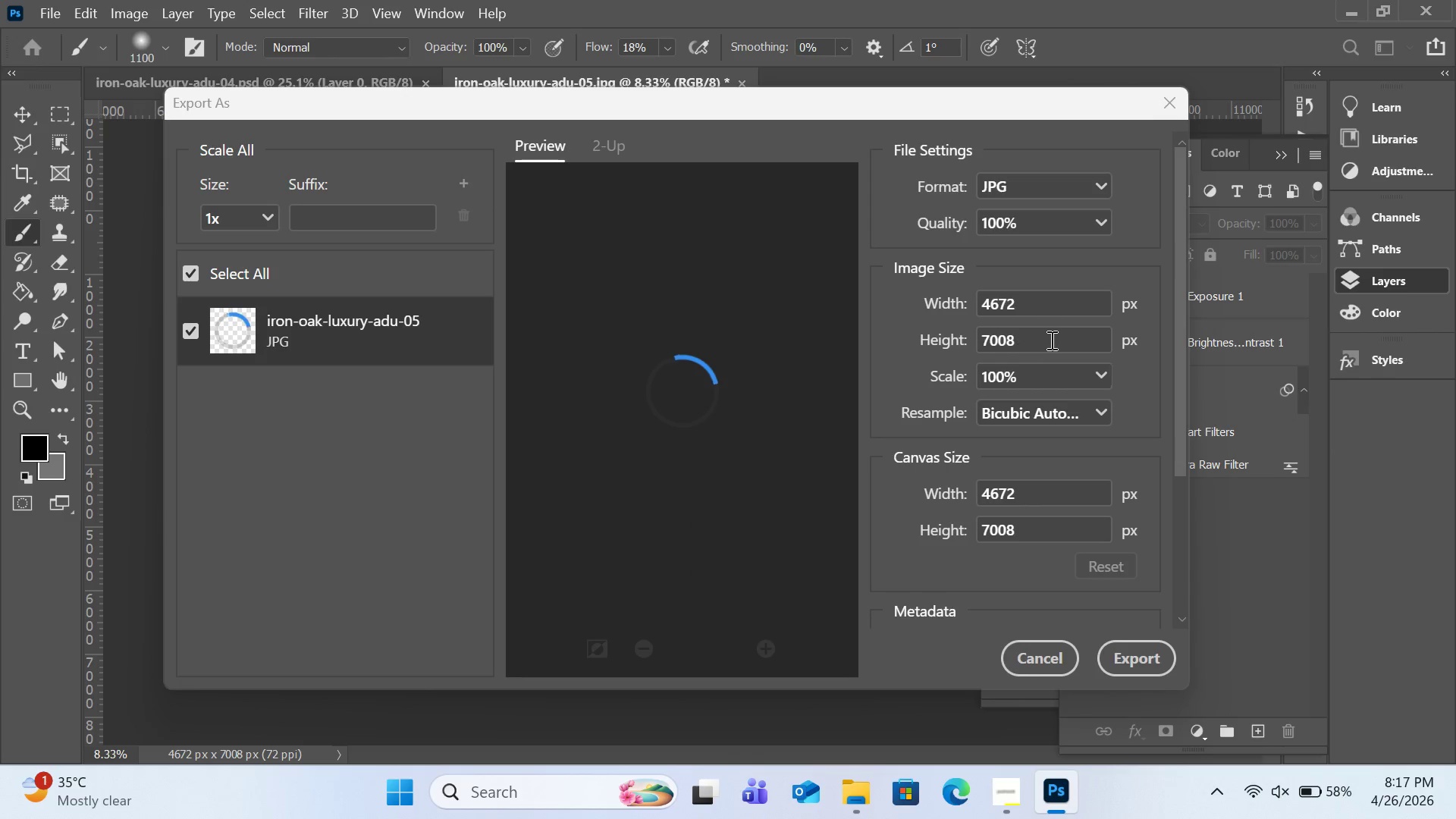 
left_click([1059, 341])
 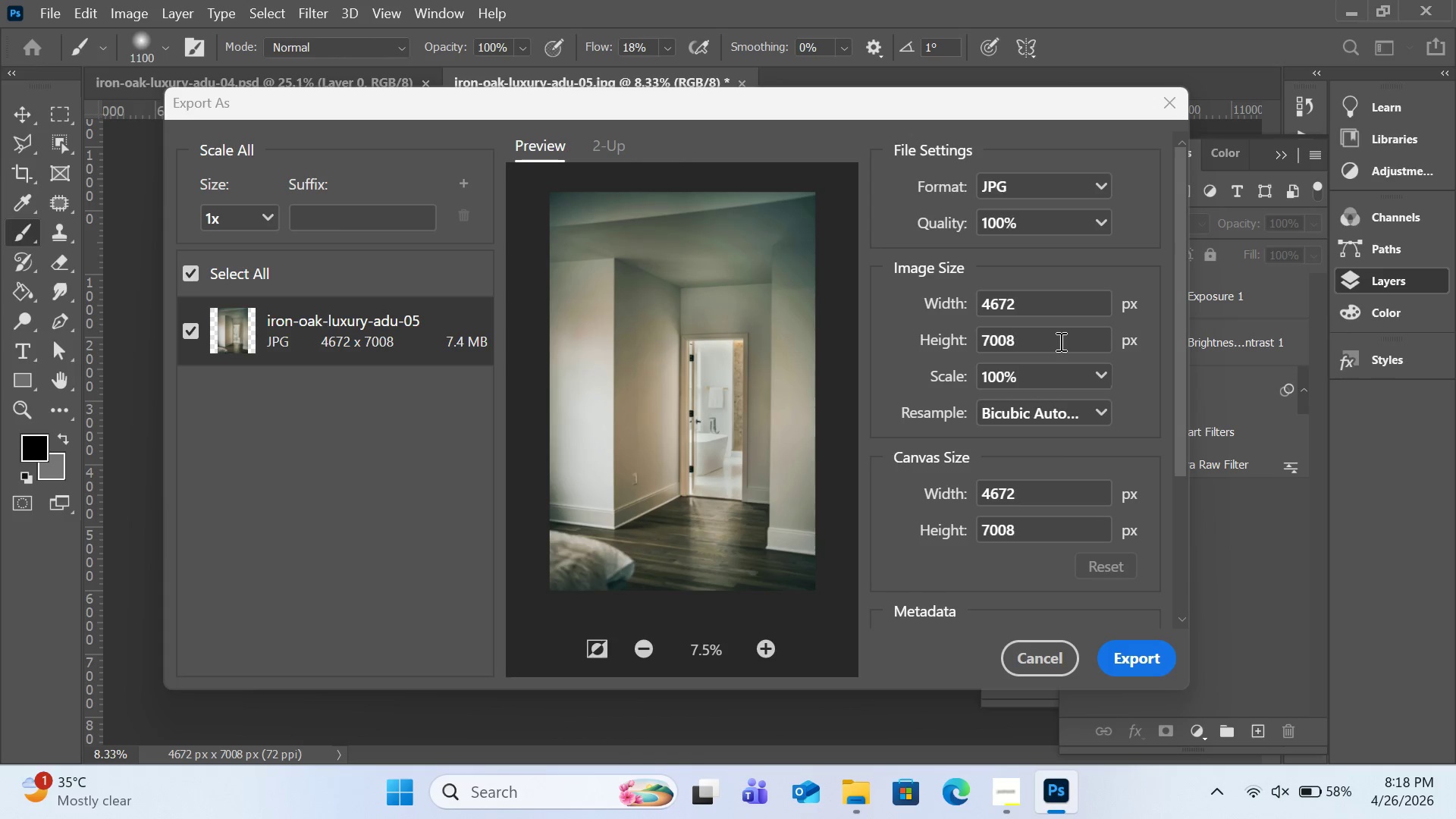 
key(Control+A)
 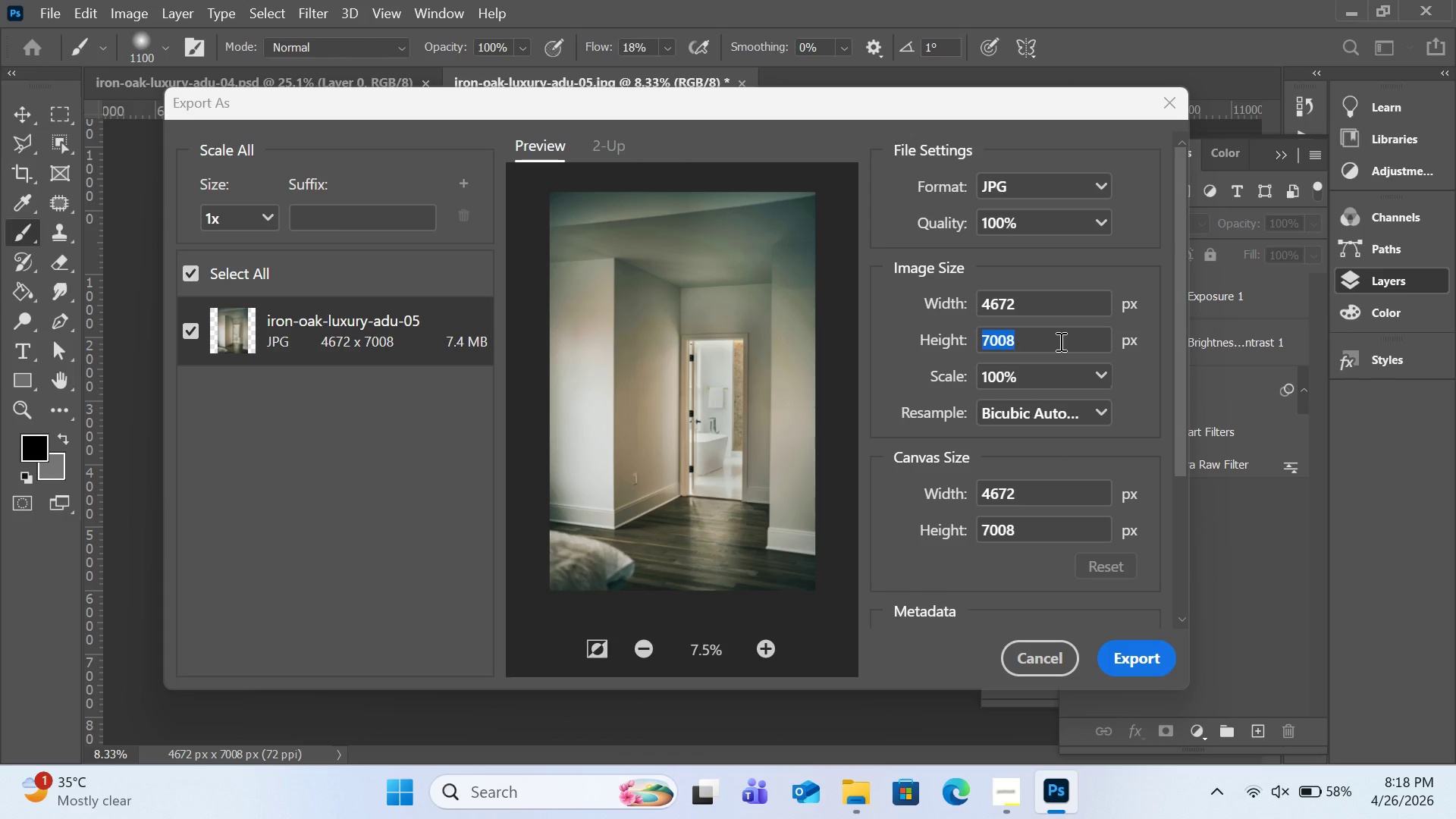 
type(2000)
 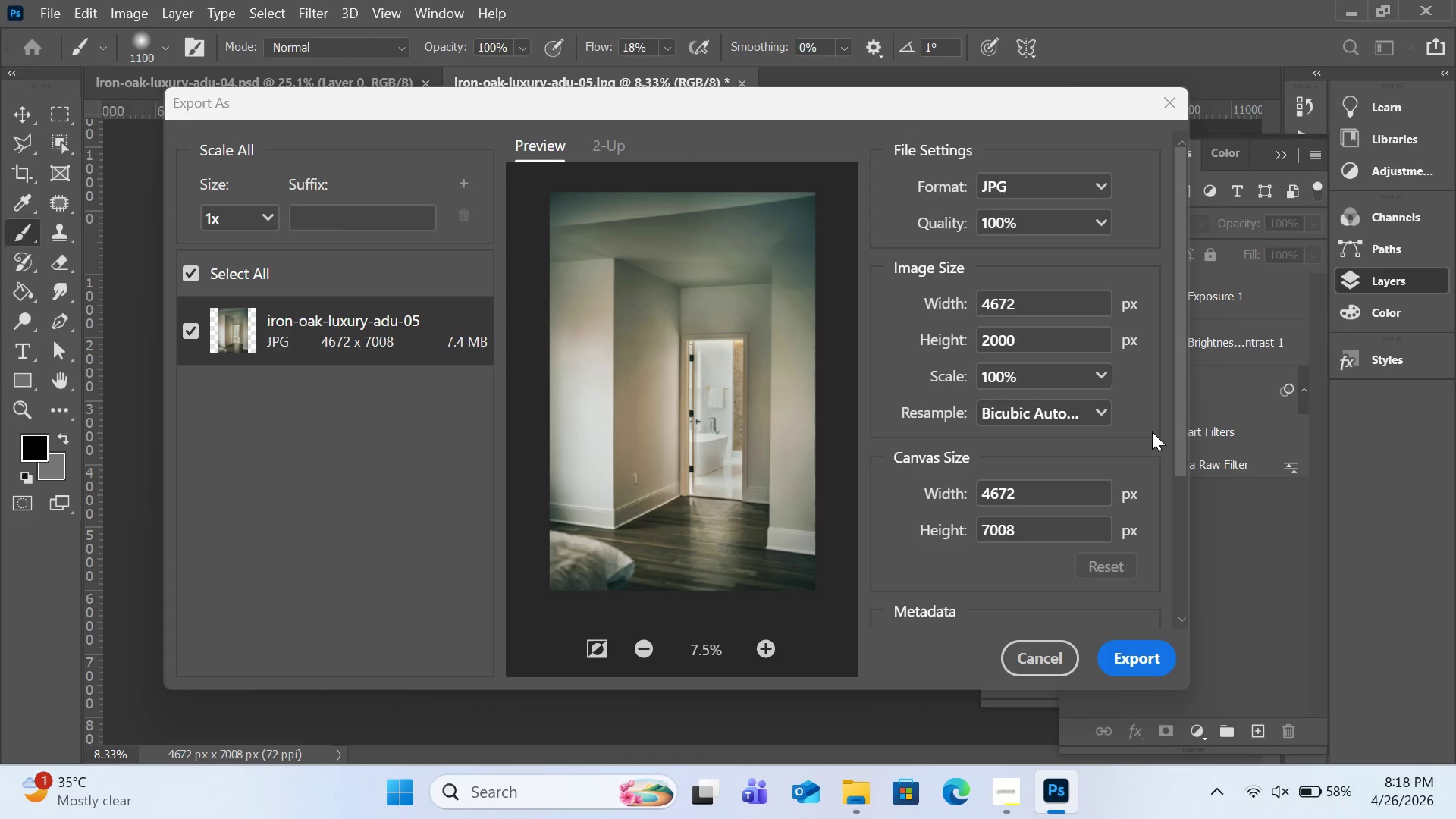 
left_click([1161, 418])
 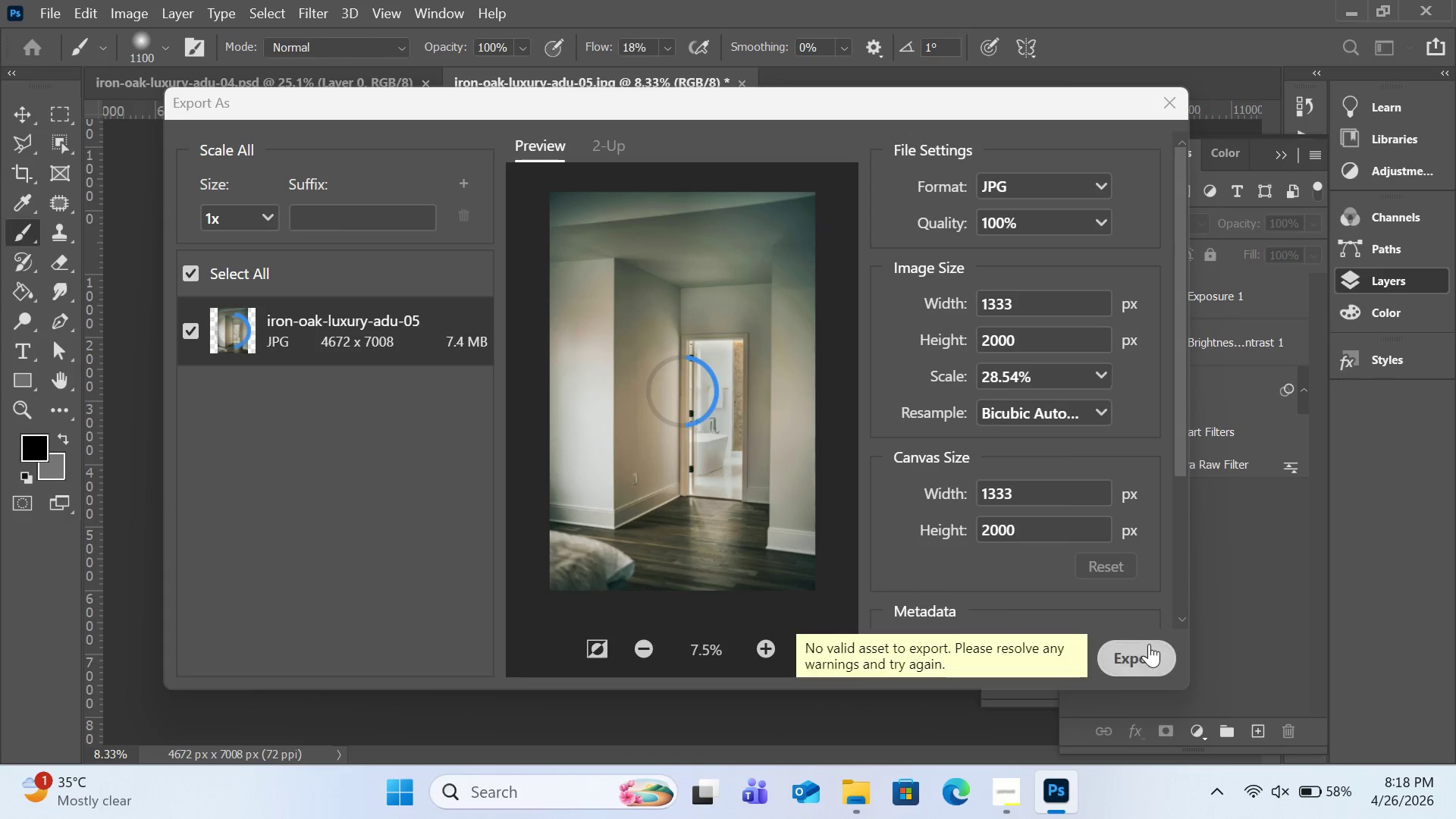 
mouse_move([1154, 645])
 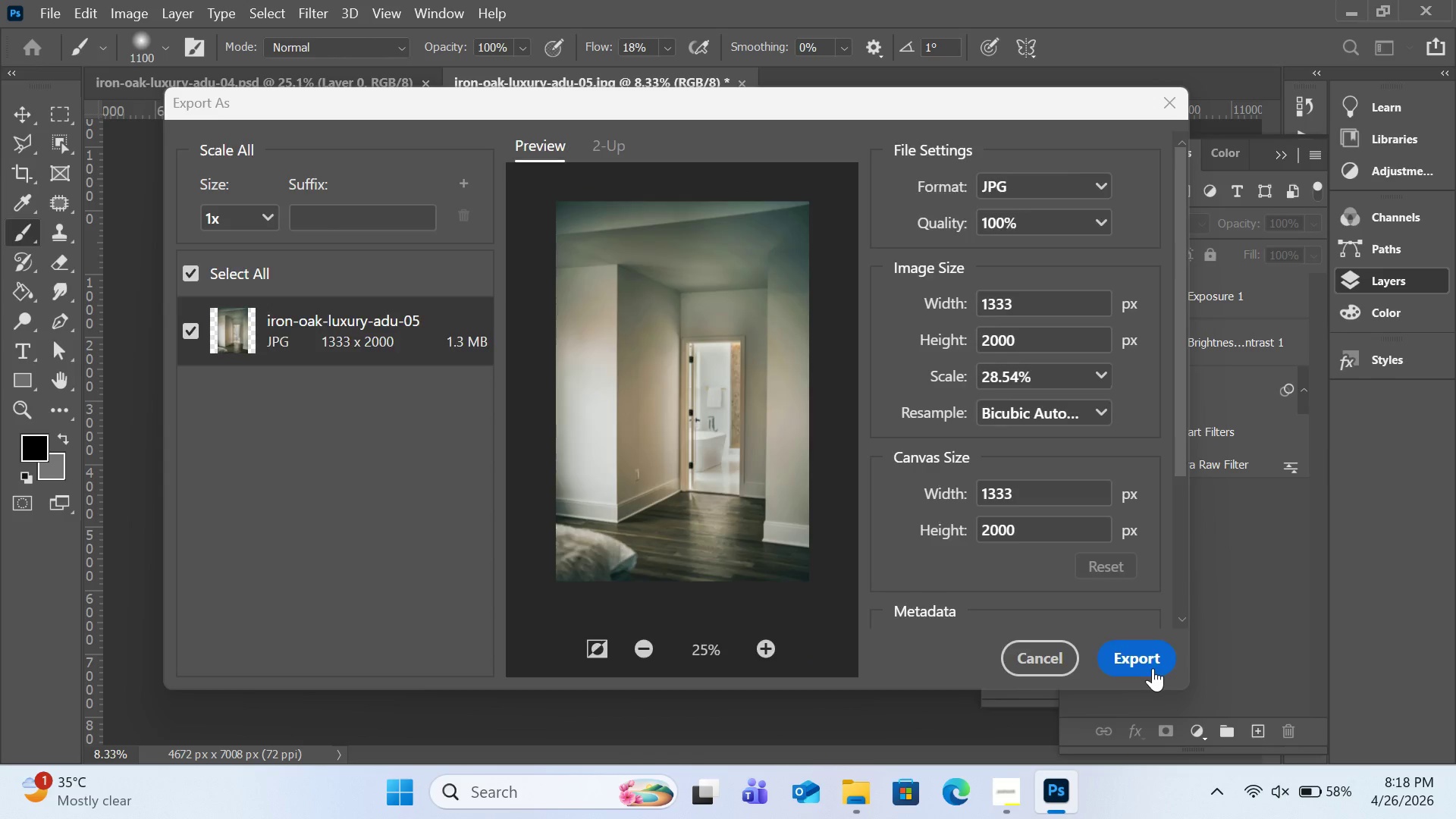 
left_click([1153, 668])
 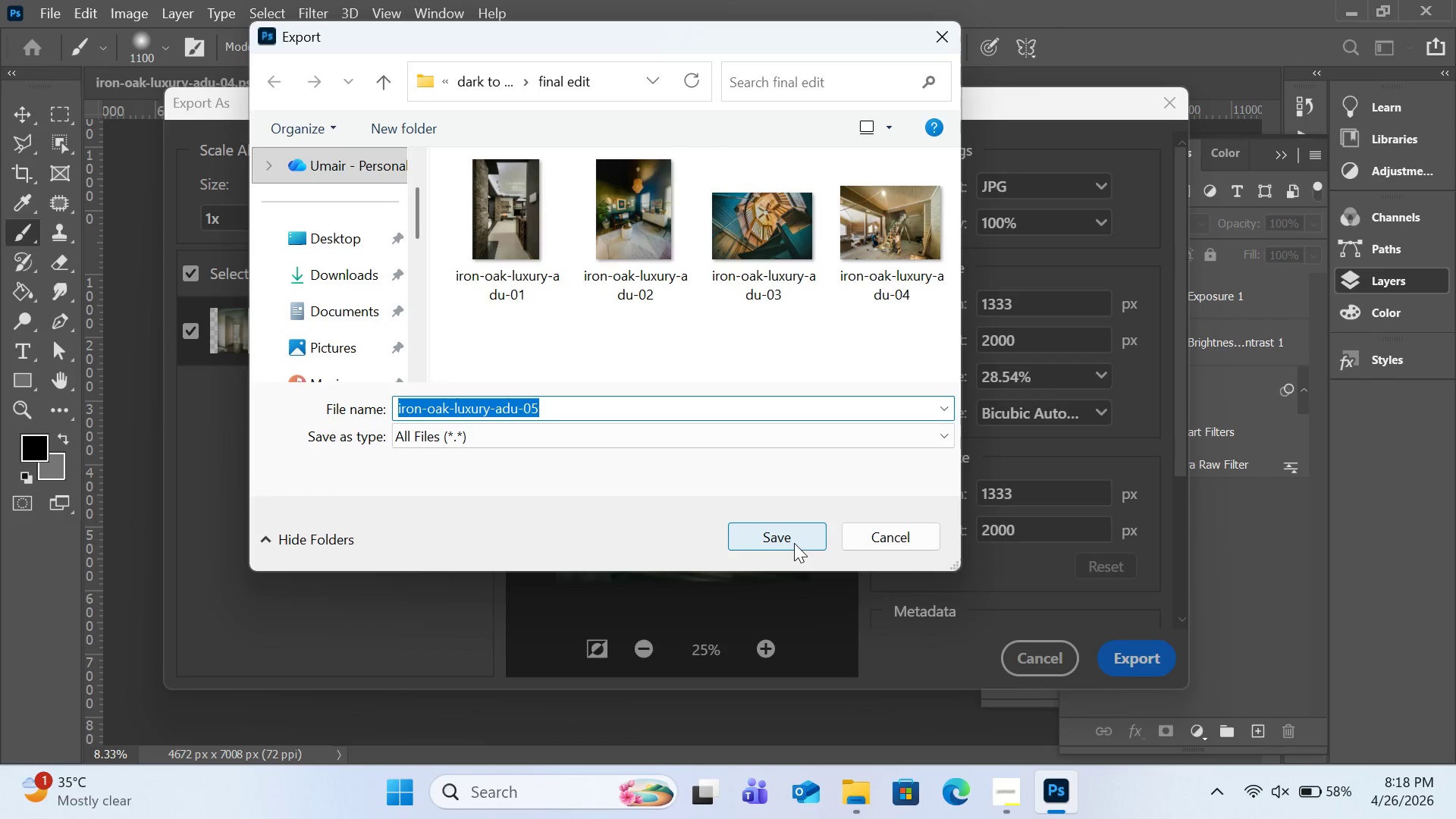 
wait(6.22)
 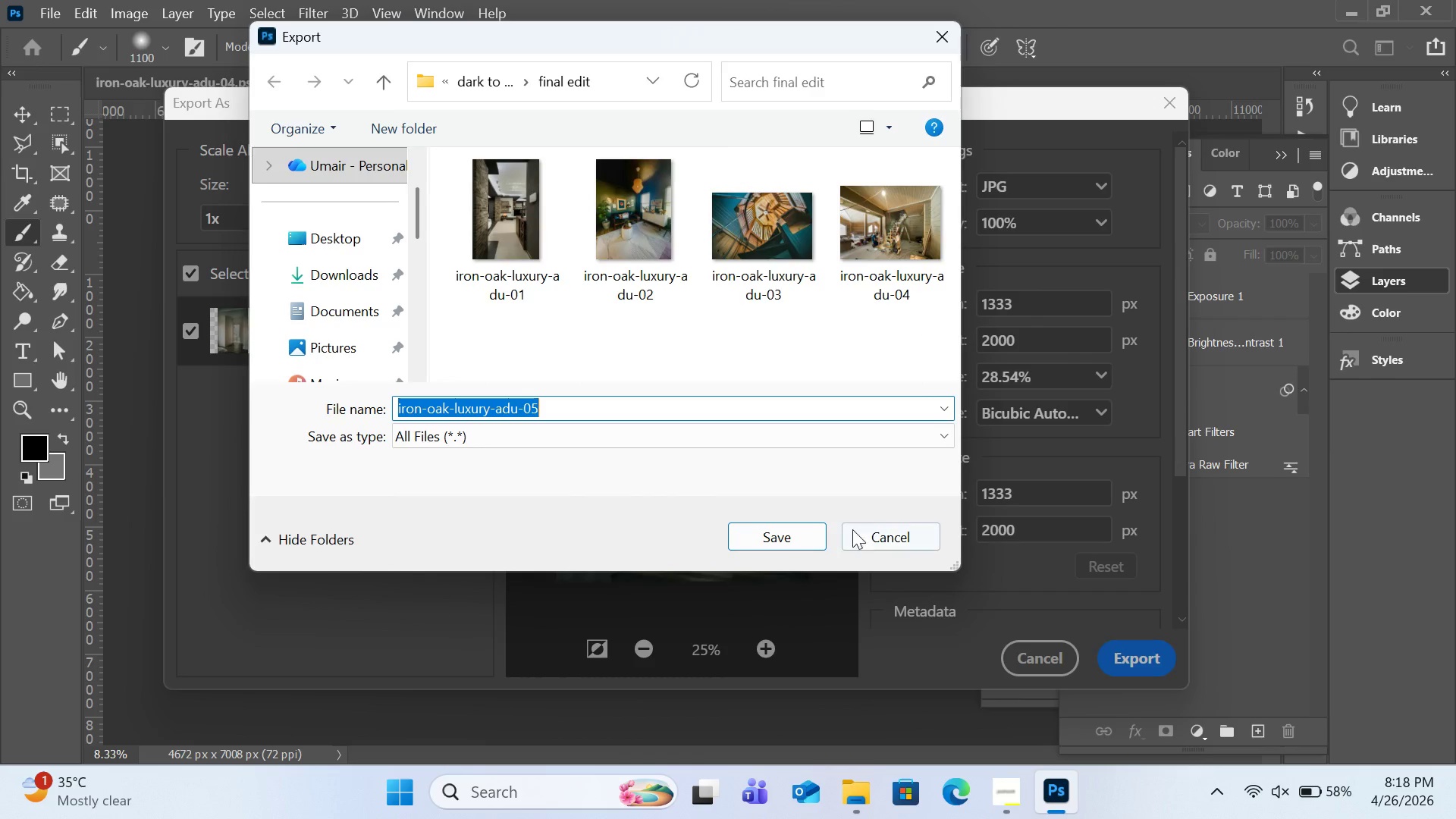 
left_click([794, 543])
 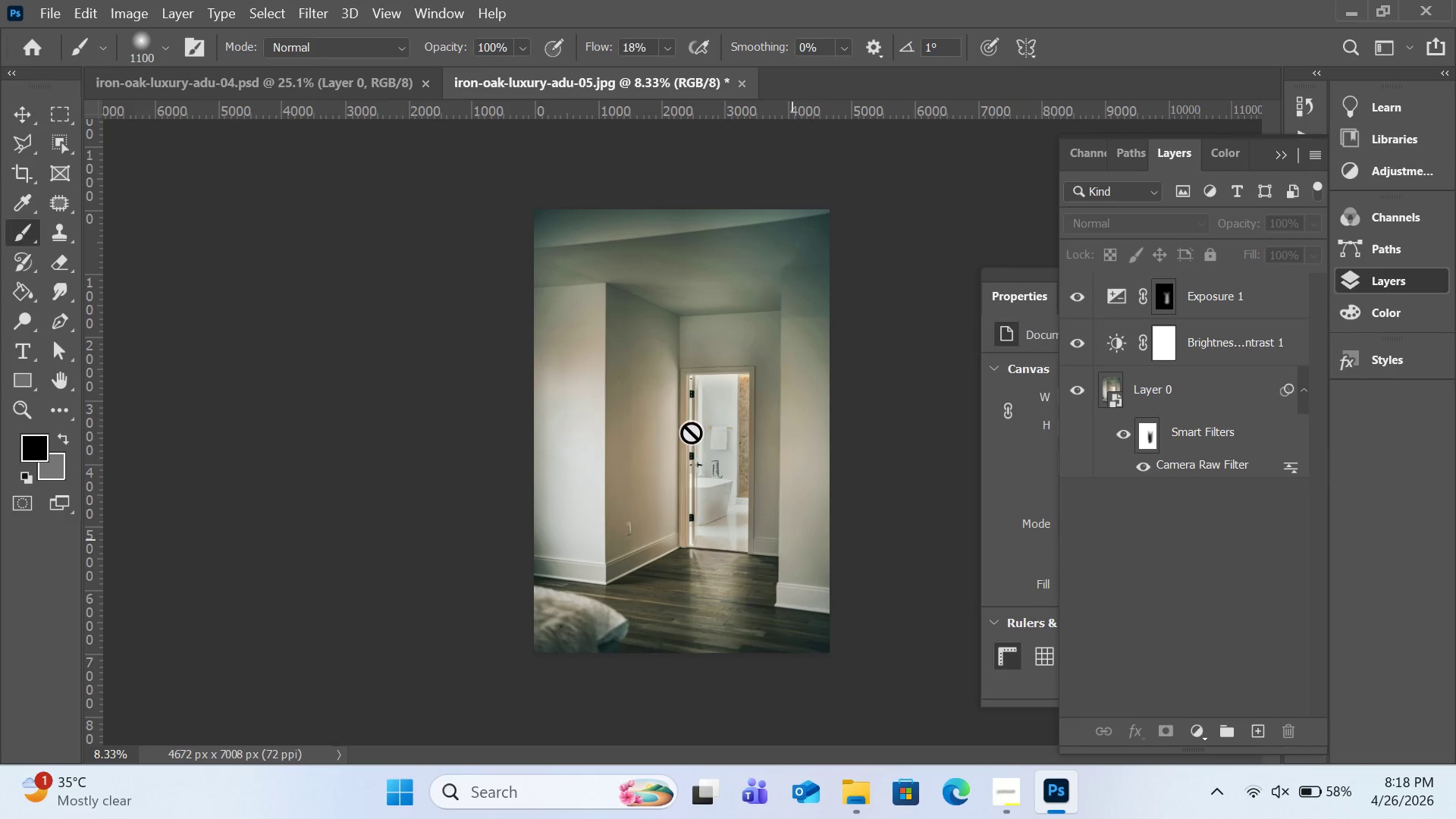 
wait(6.48)
 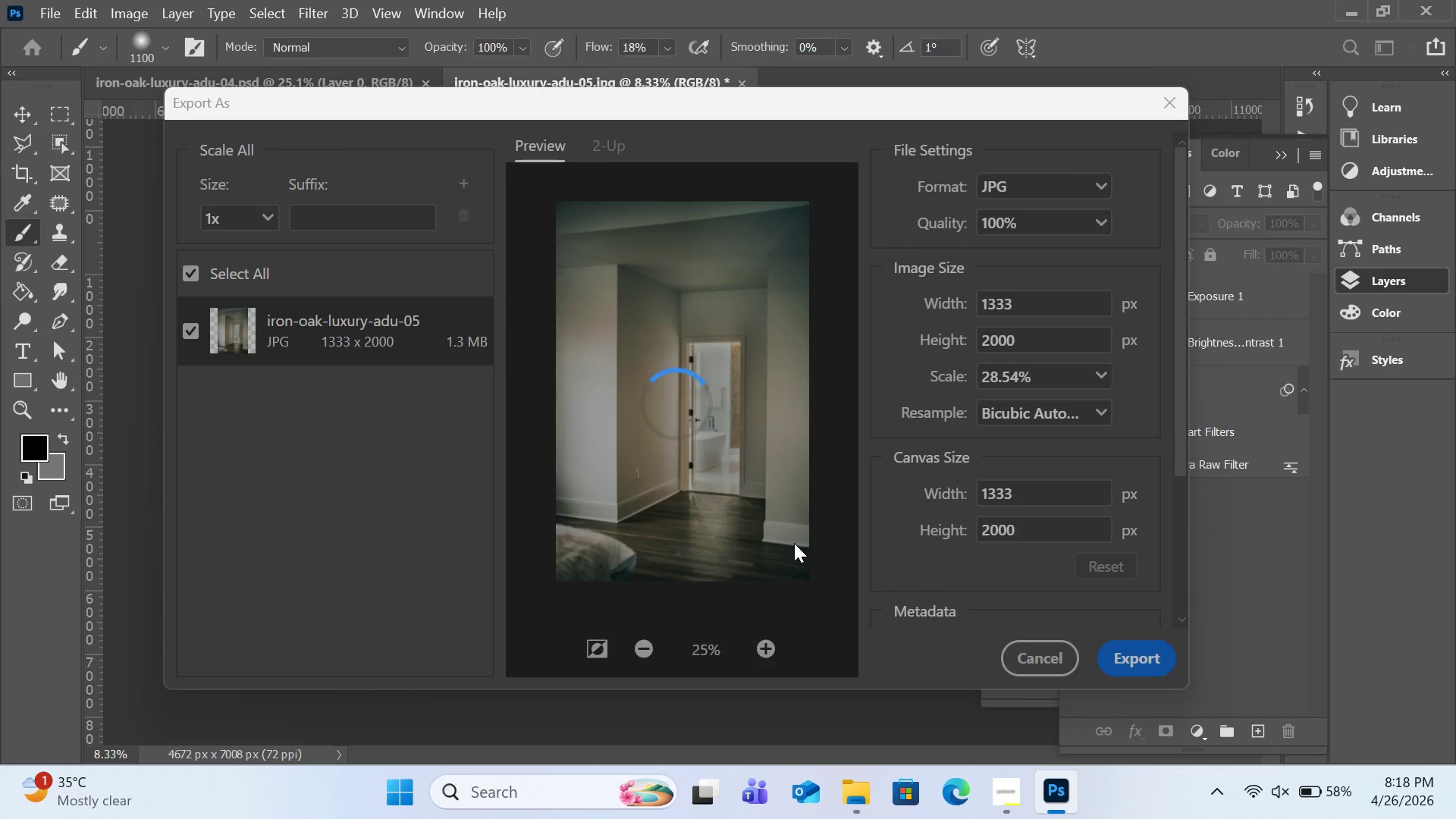 
left_click([51, 12])
 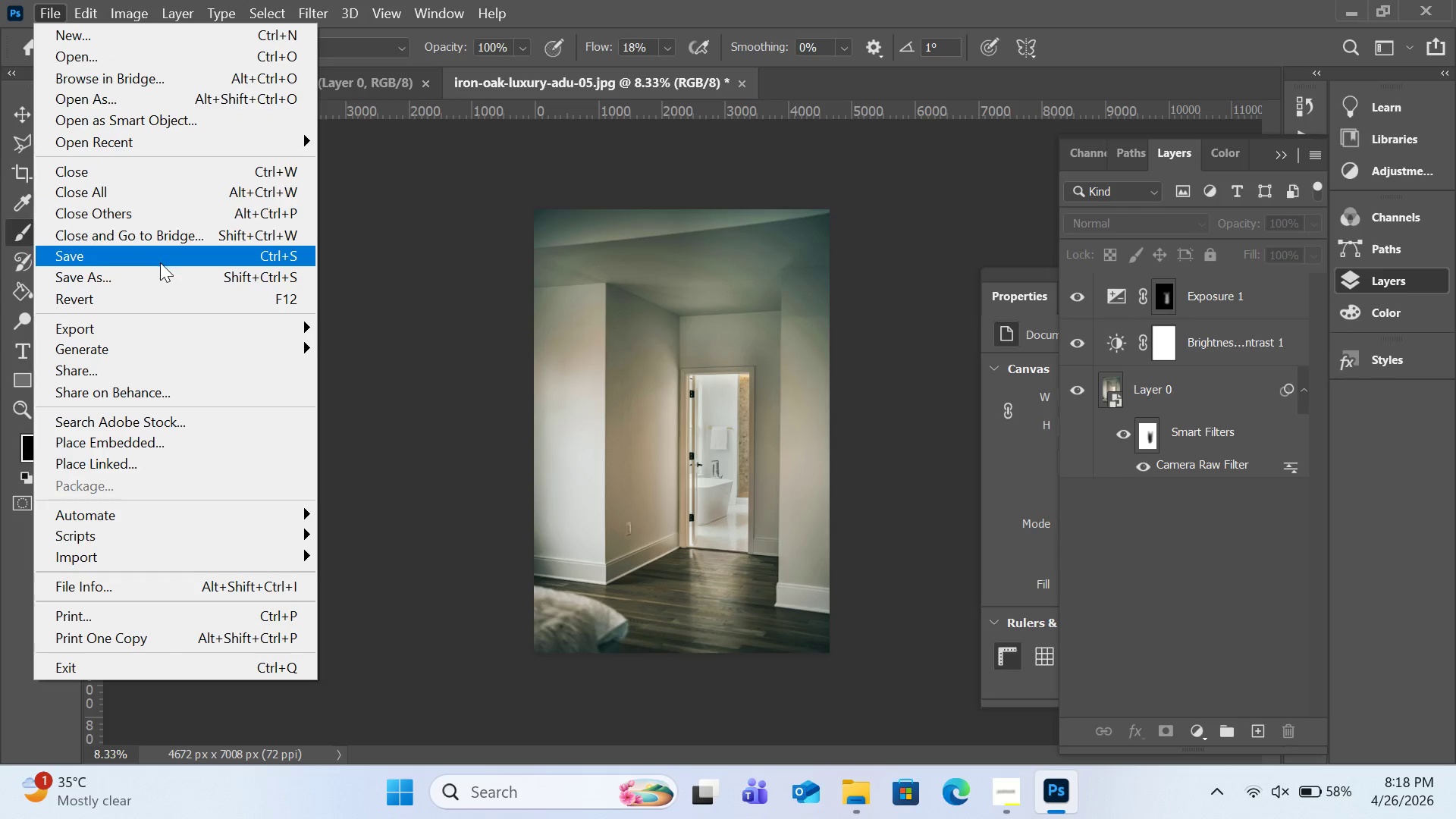 
left_click([161, 269])
 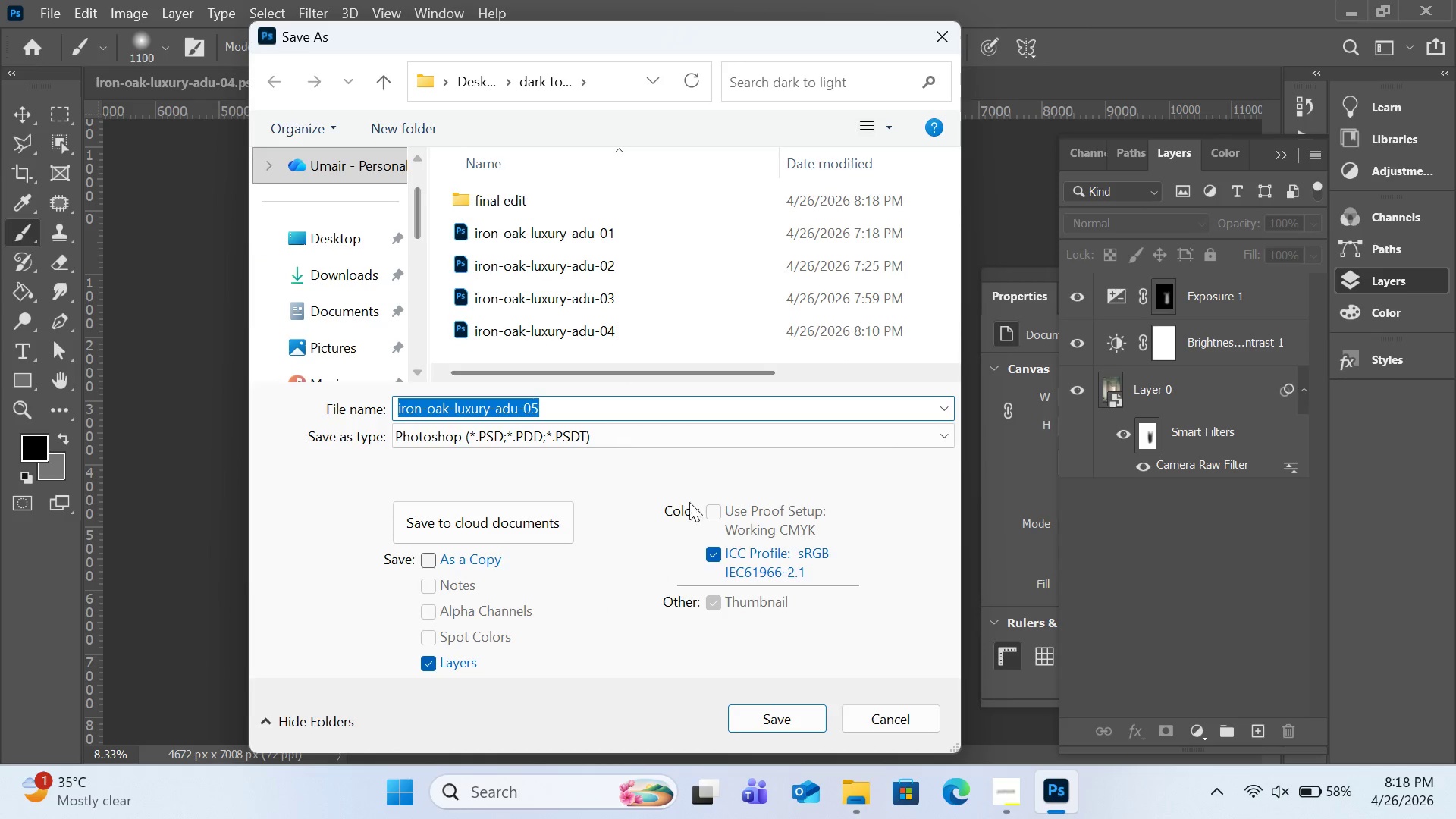 
left_click([779, 715])
 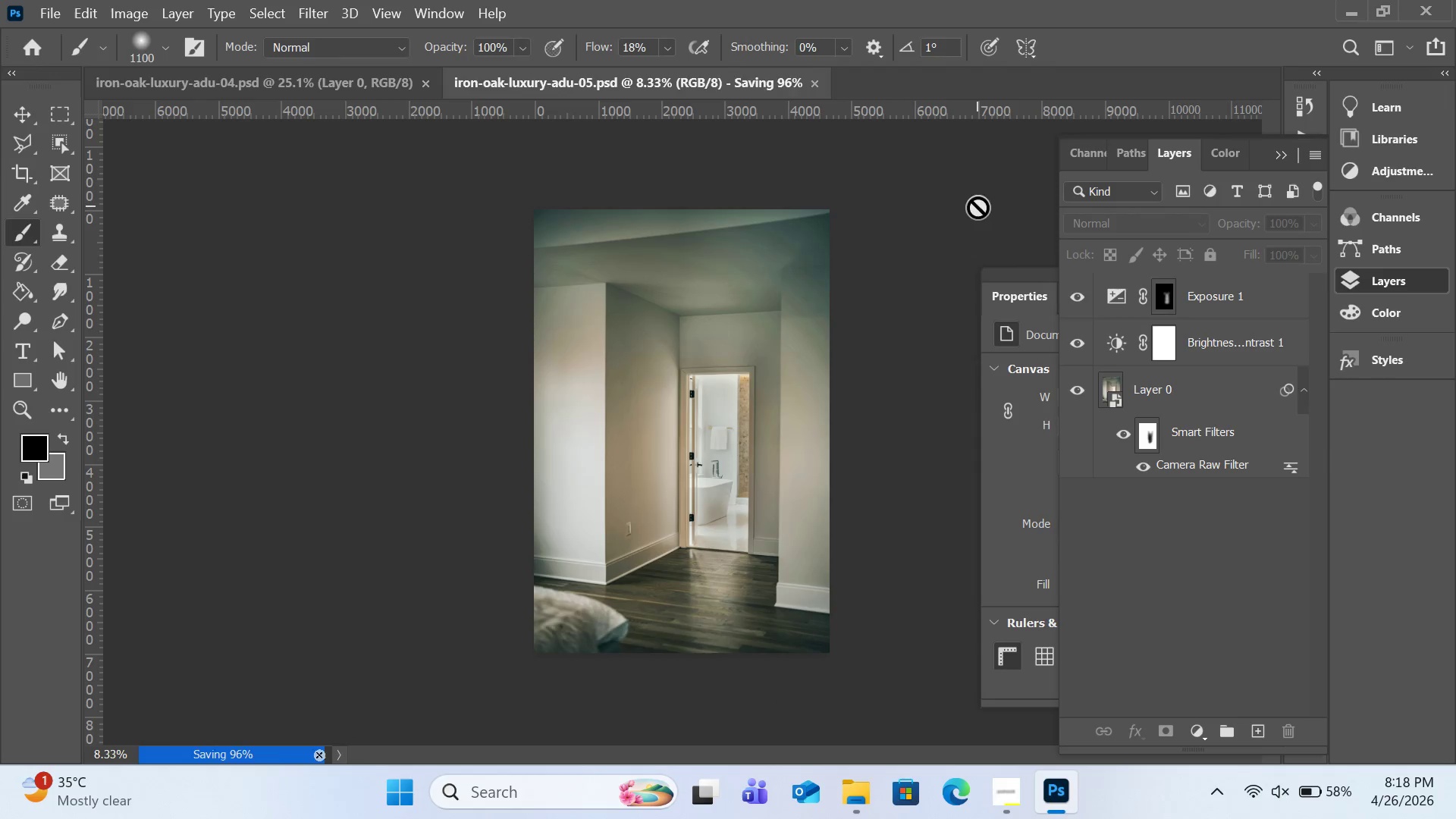 
wait(7.3)
 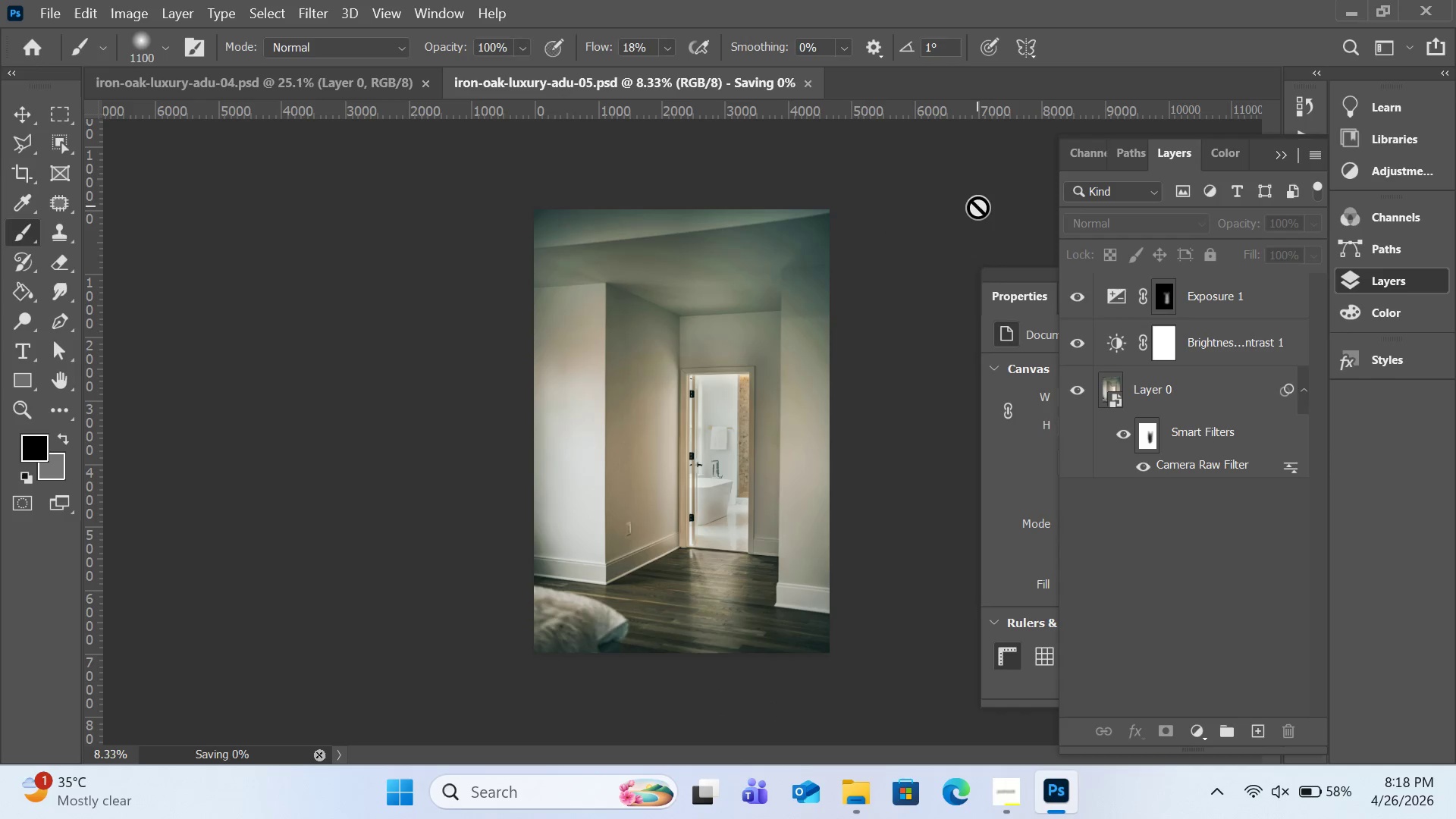 
left_click([1338, 5])
 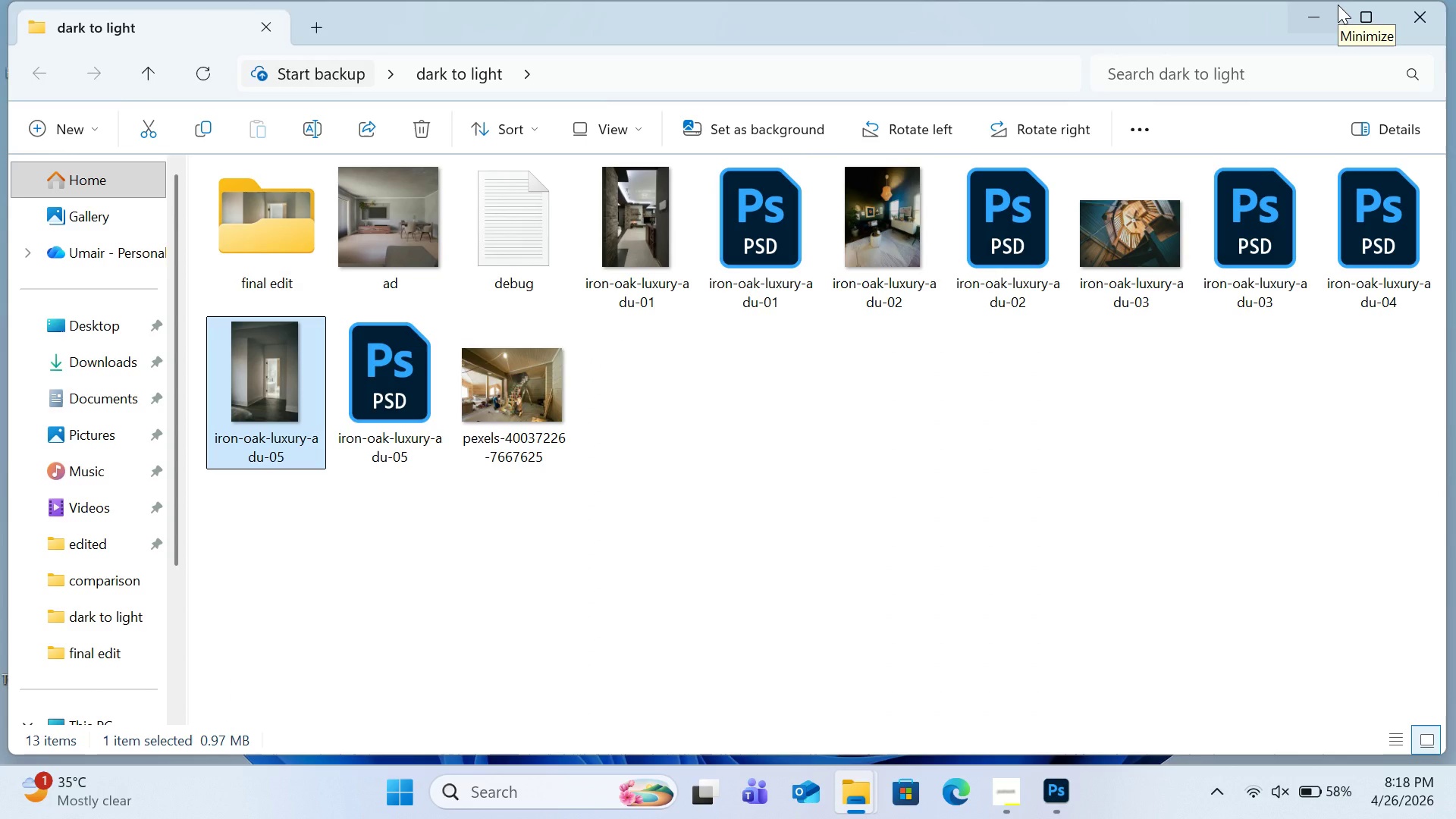 
wait(5.34)
 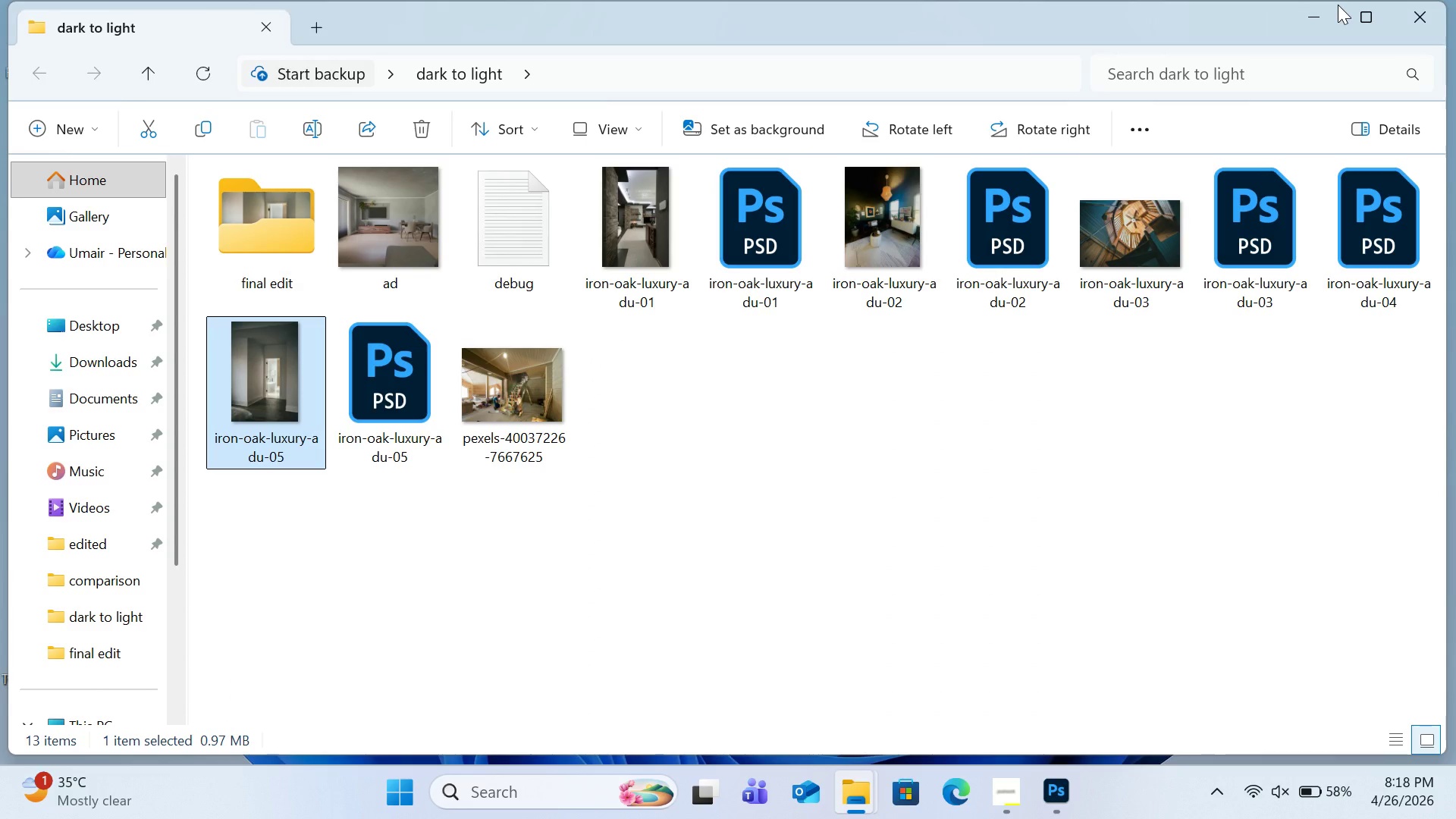 
mouse_move([508, 369])
 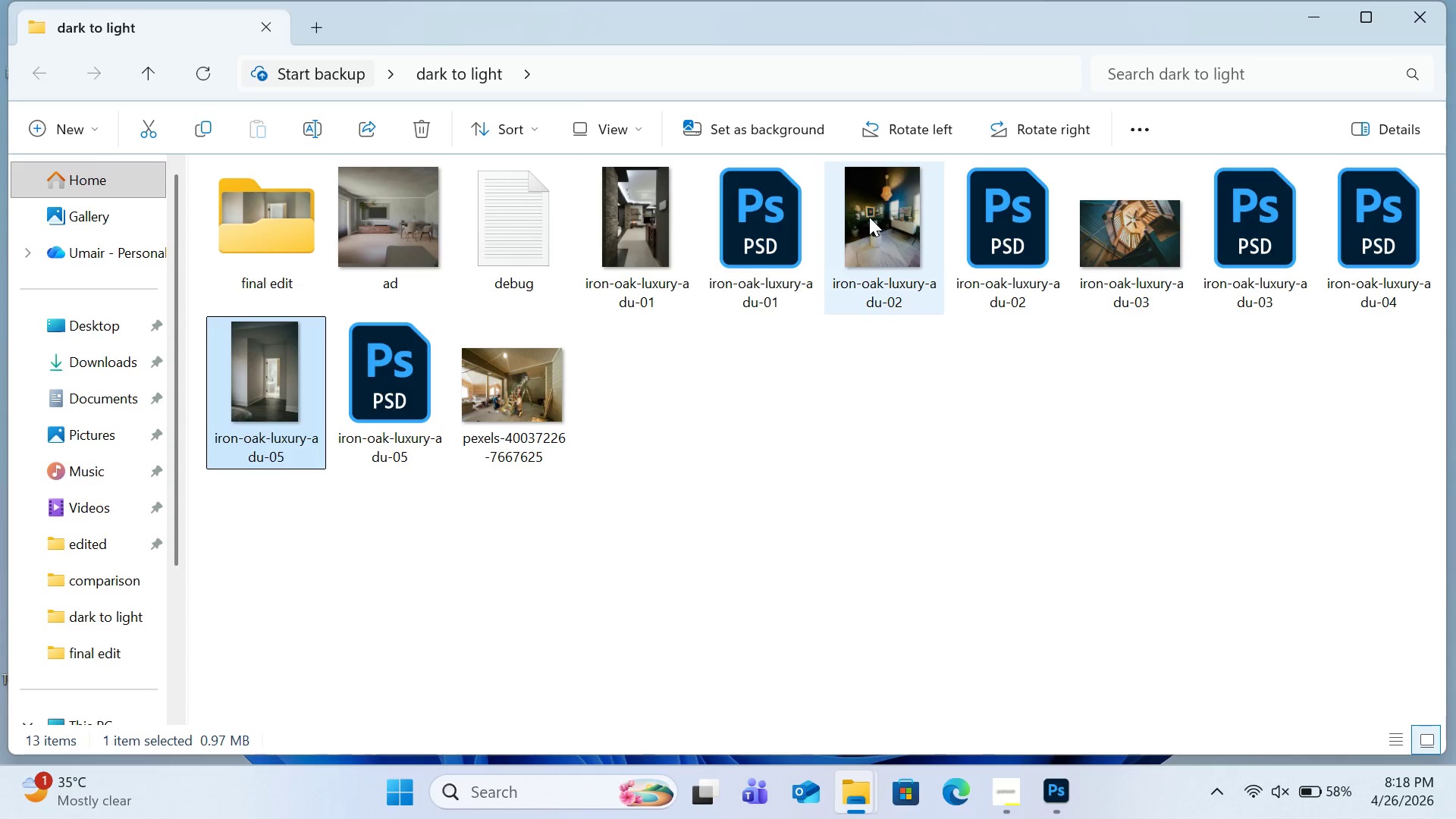 
double_click([289, 237])
 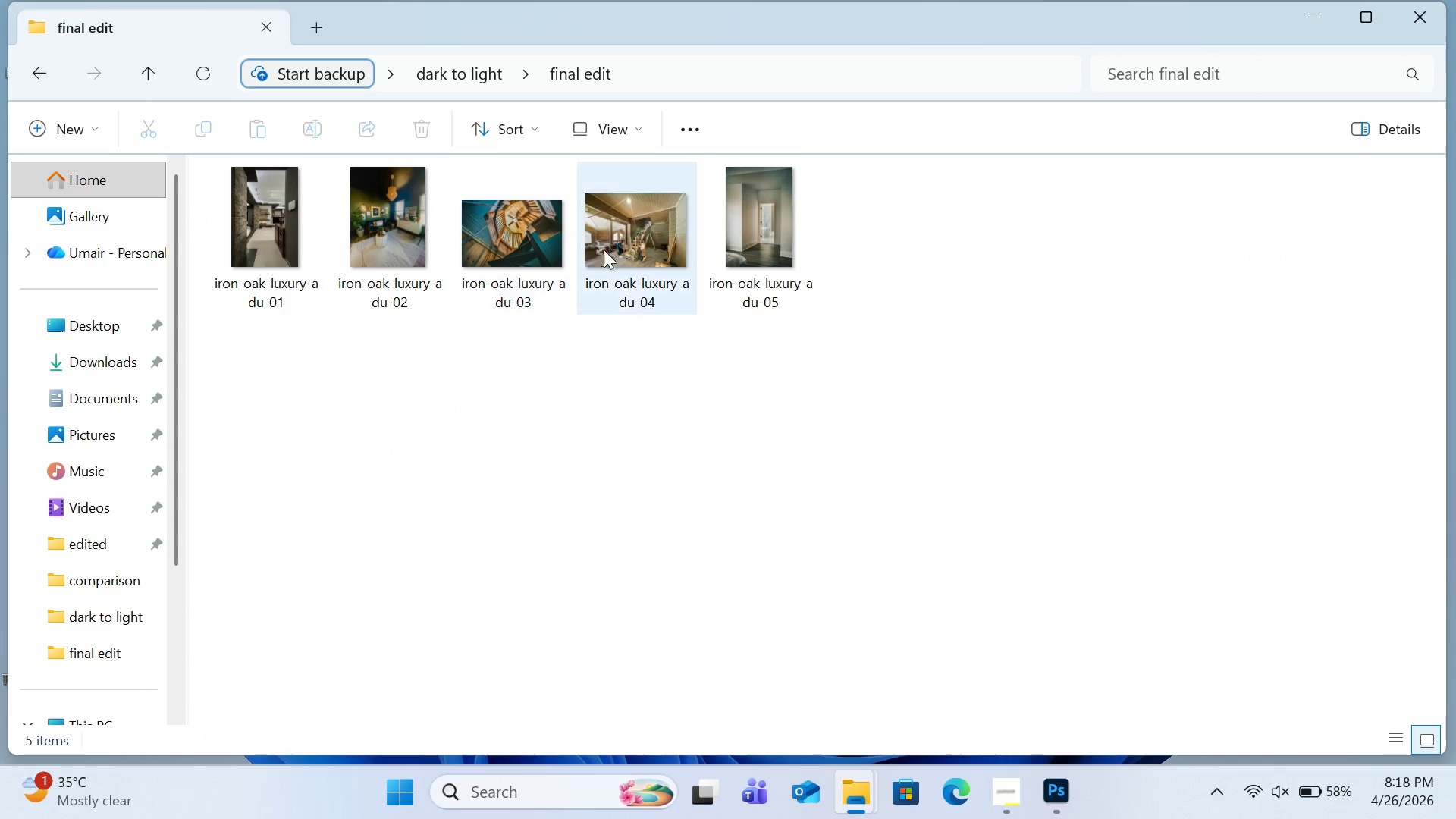 
wait(9.22)
 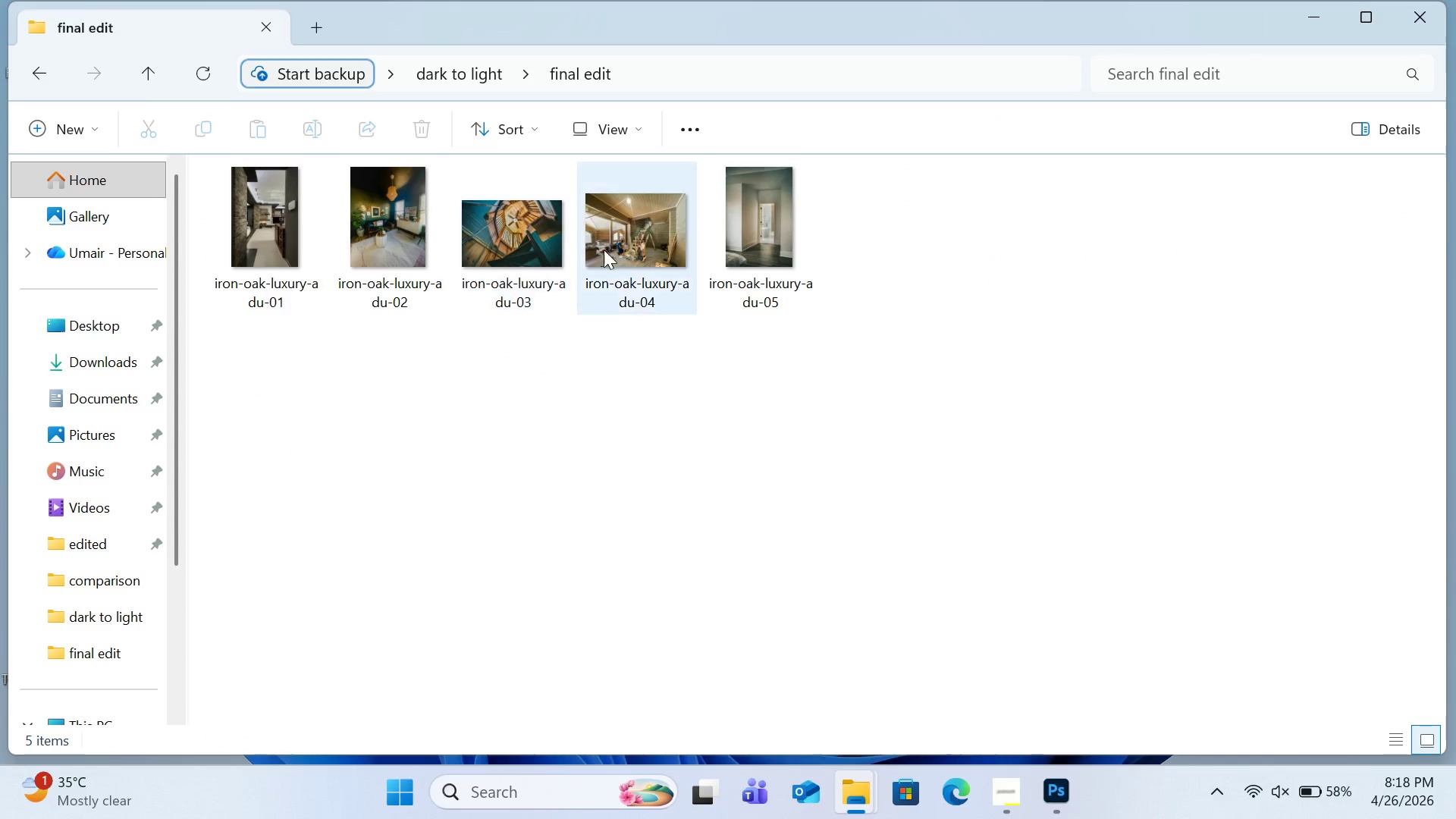 
left_click([1067, 794])
 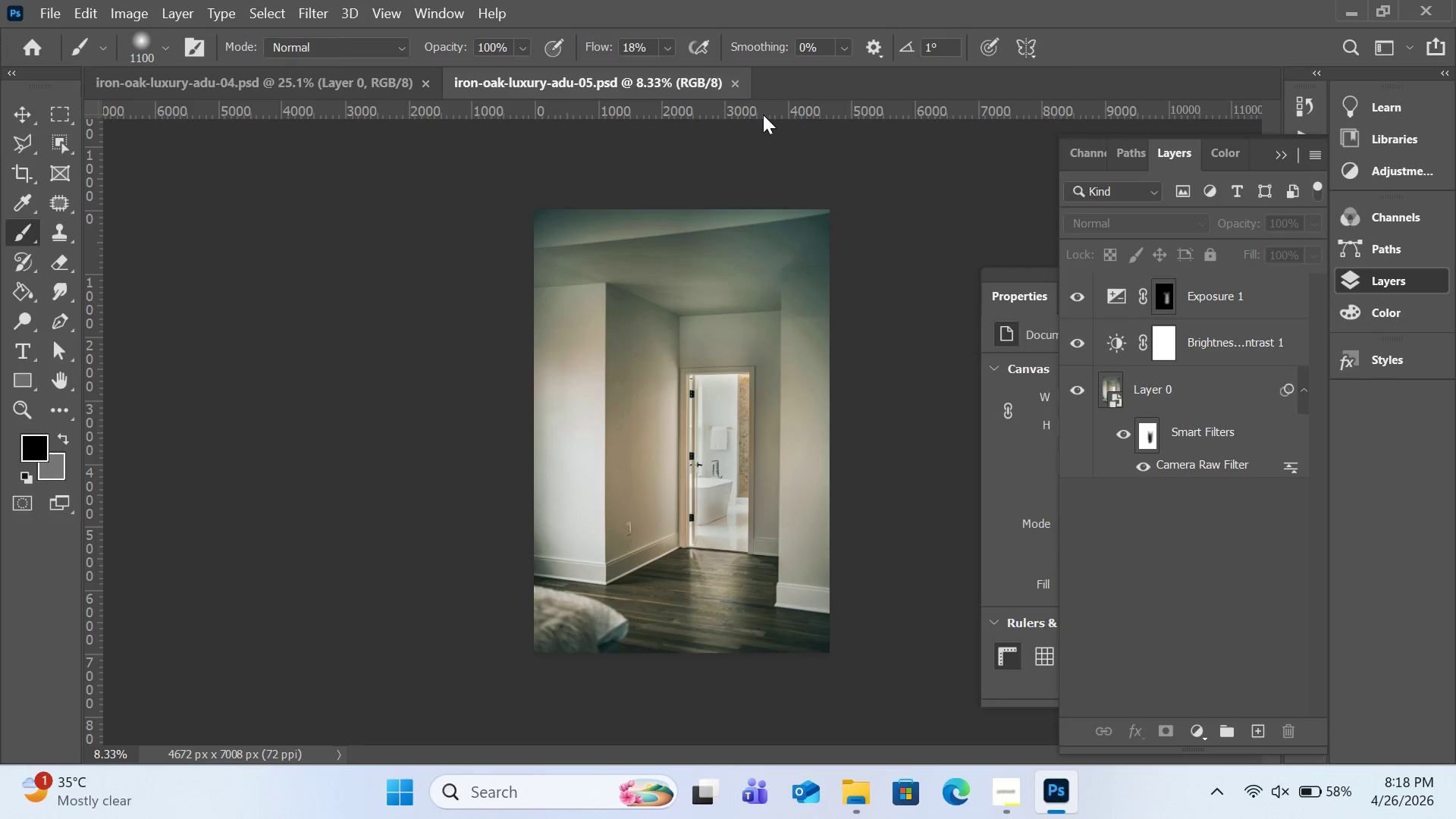 
left_click([362, 86])
 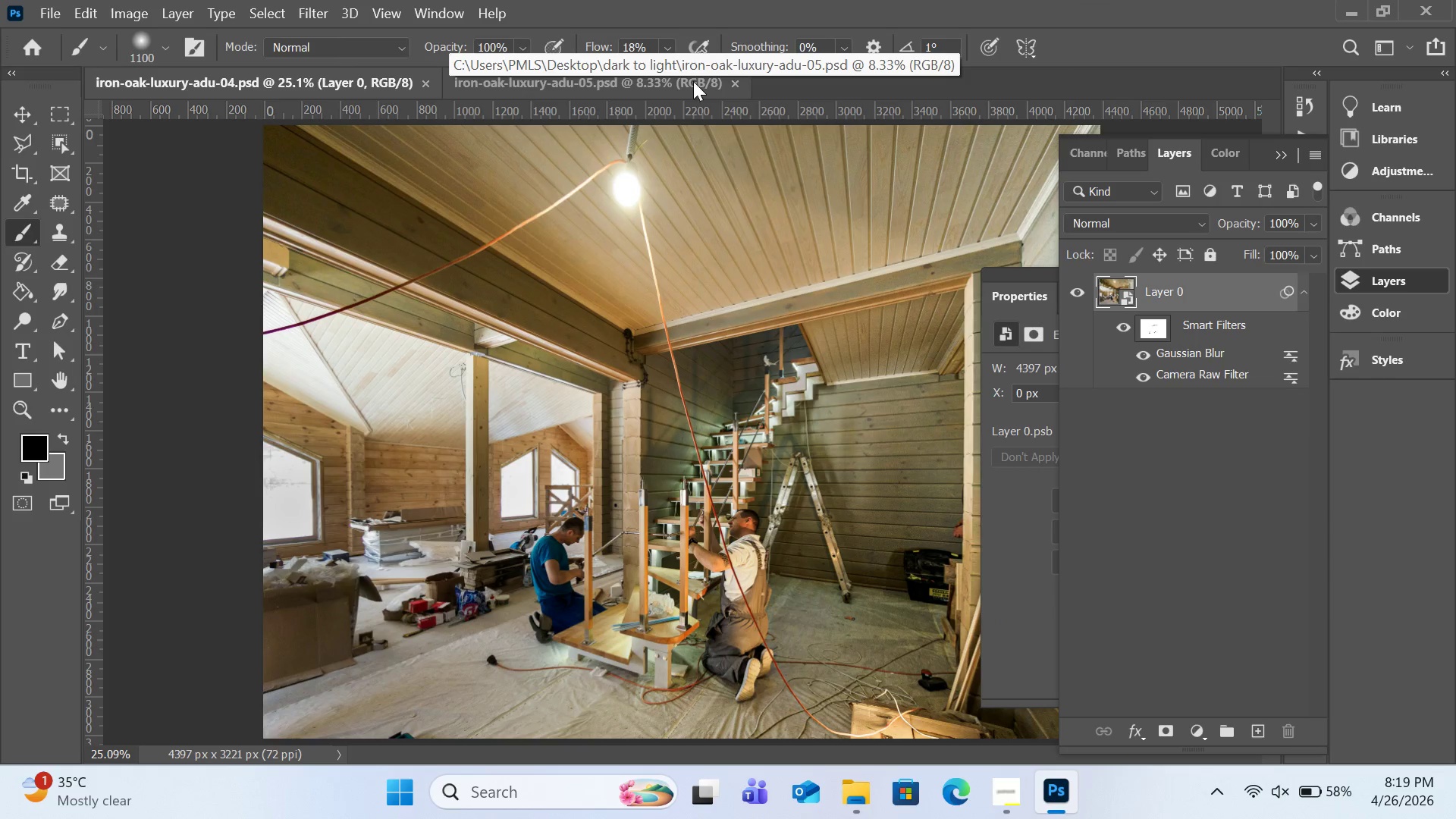 
left_click([730, 81])
 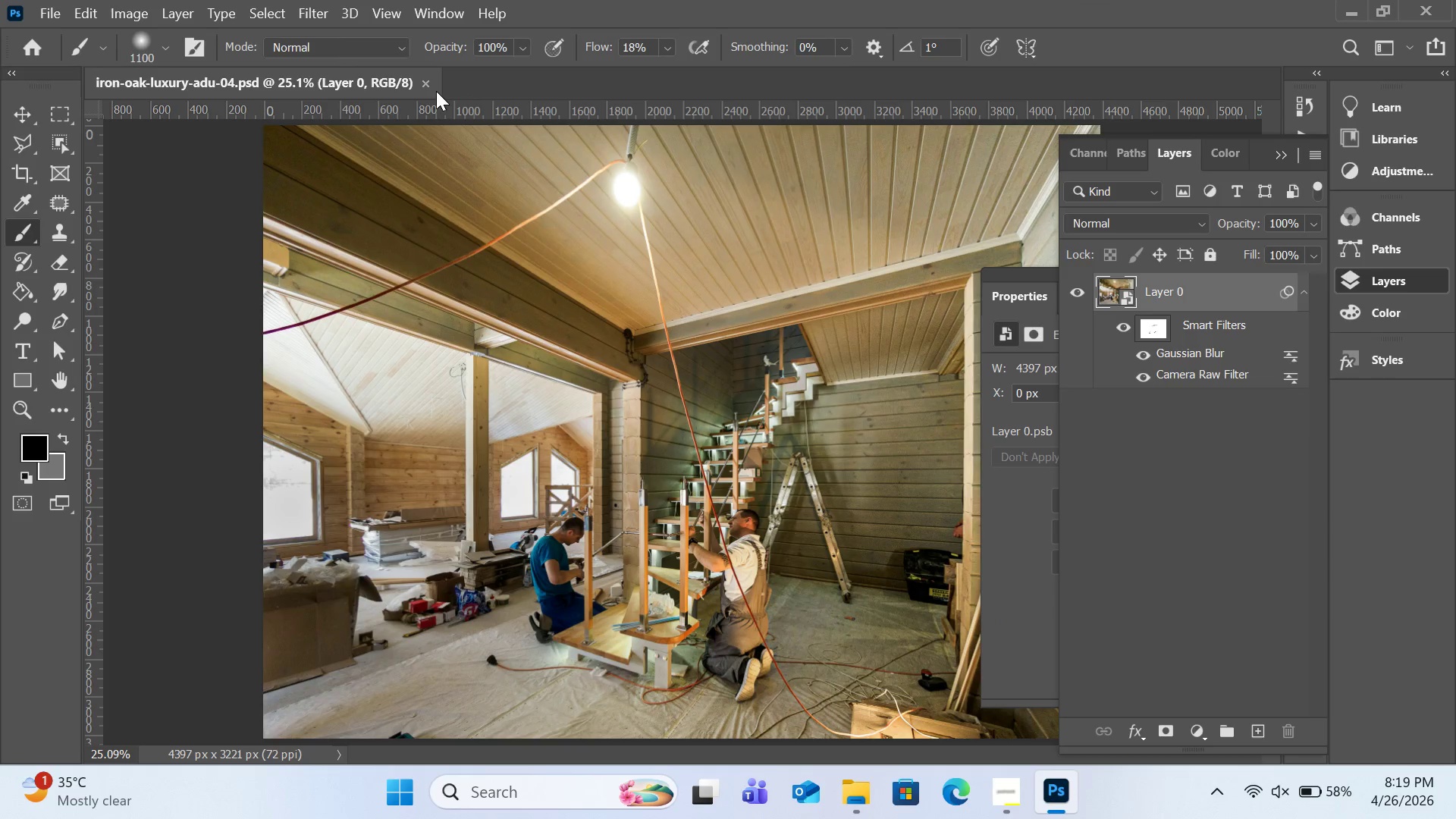 
left_click([419, 86])
 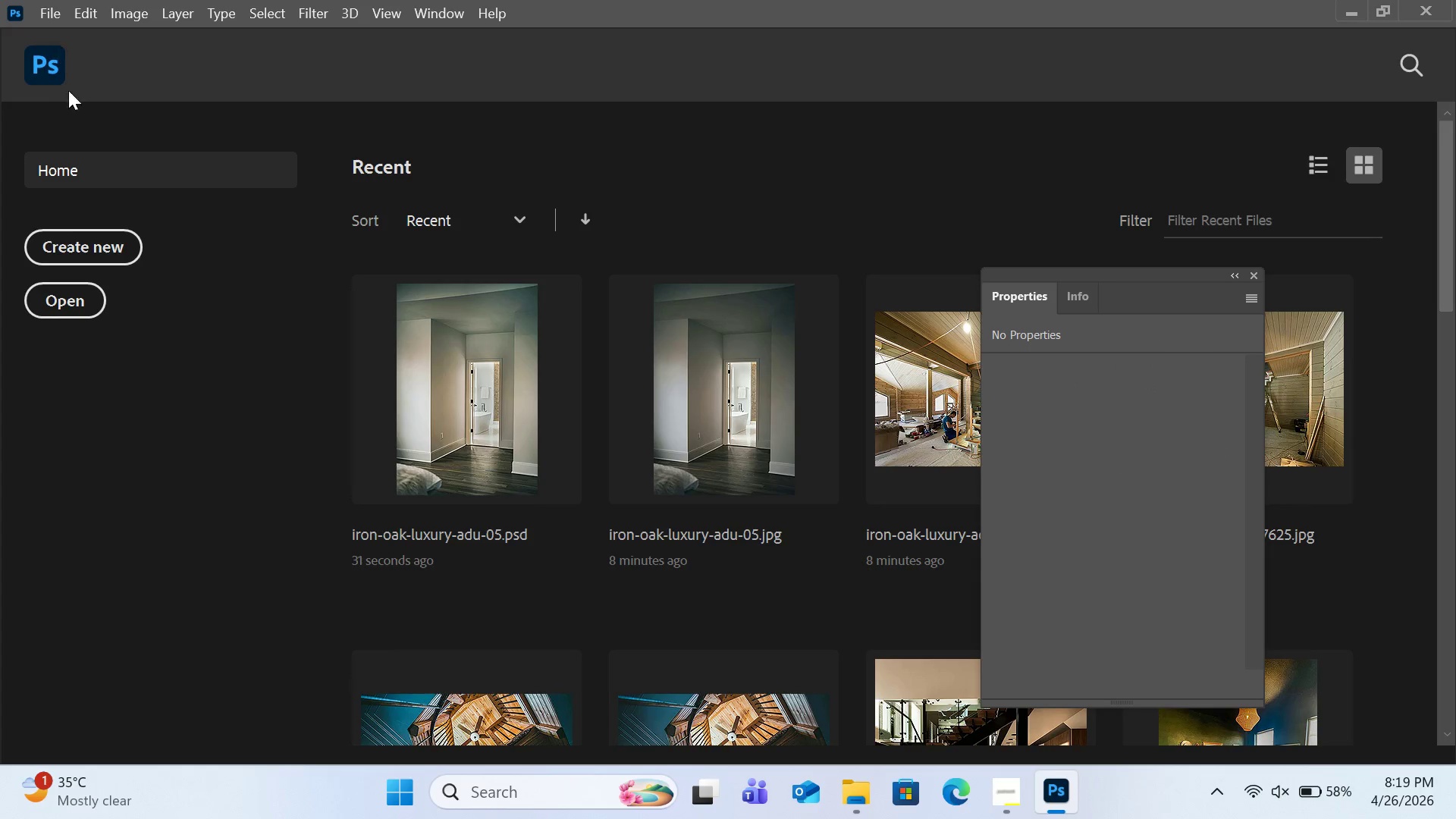 
left_click([78, 240])
 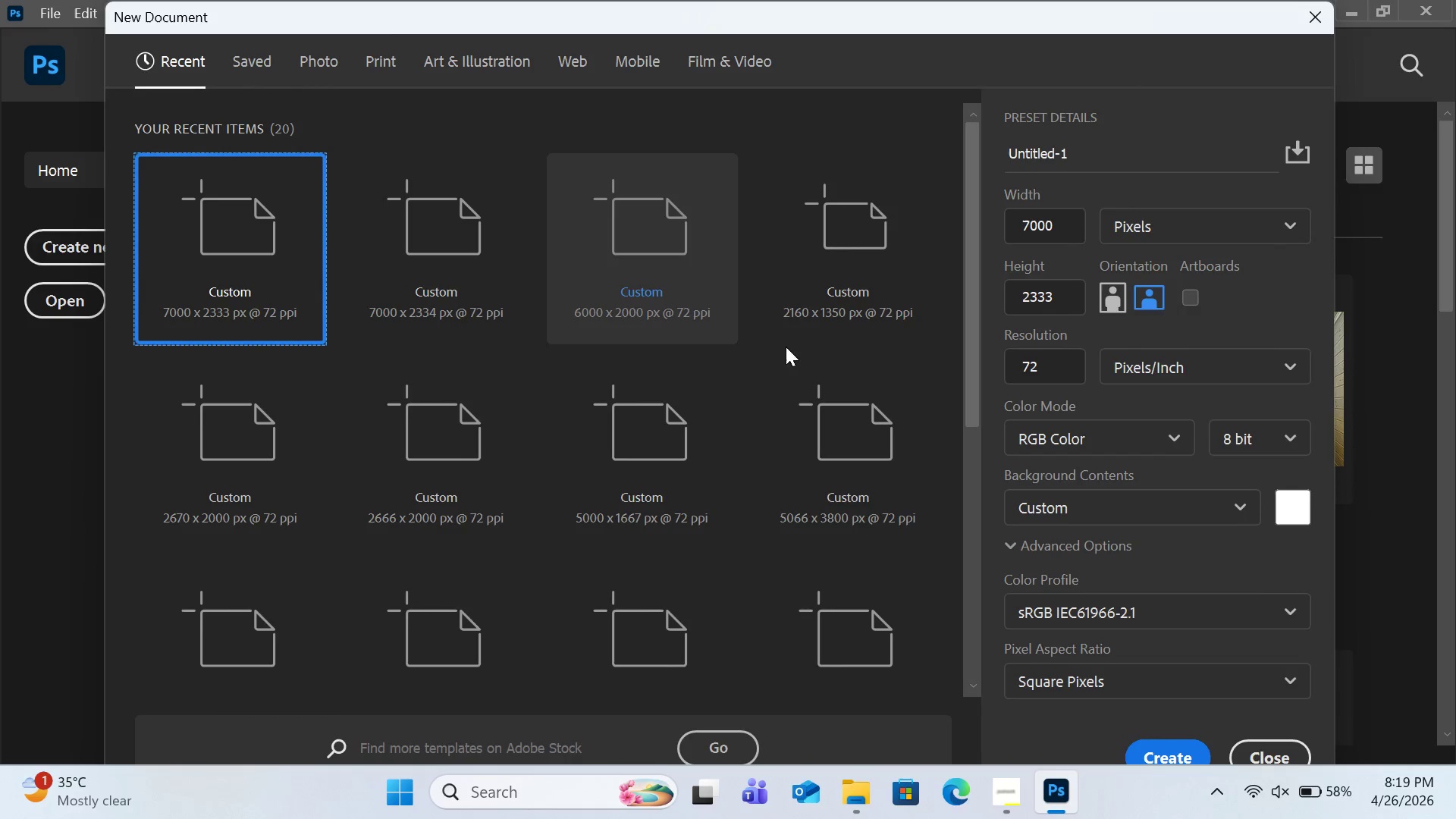 
mouse_move([755, 337])
 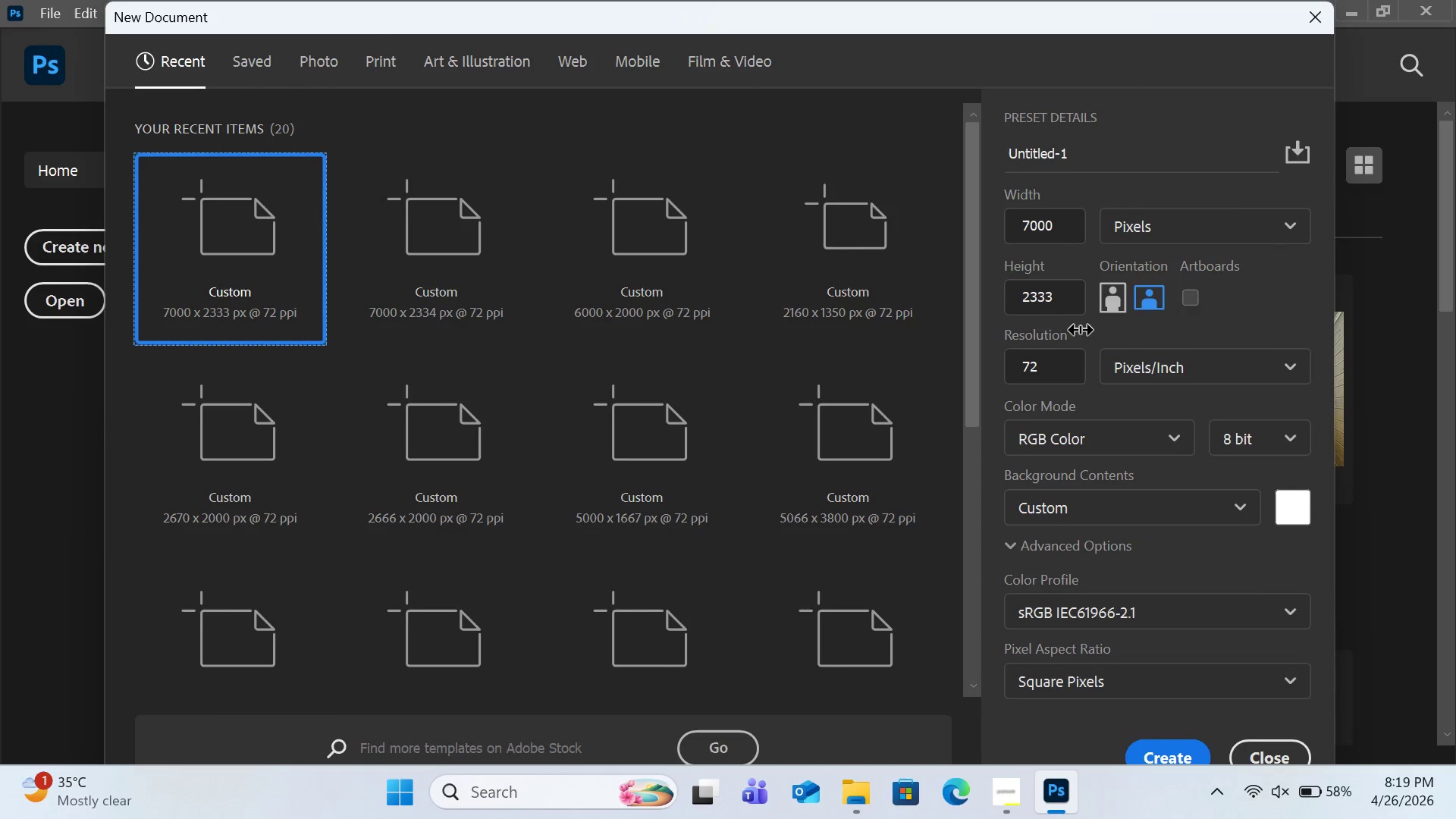 
left_click([1312, 30])
 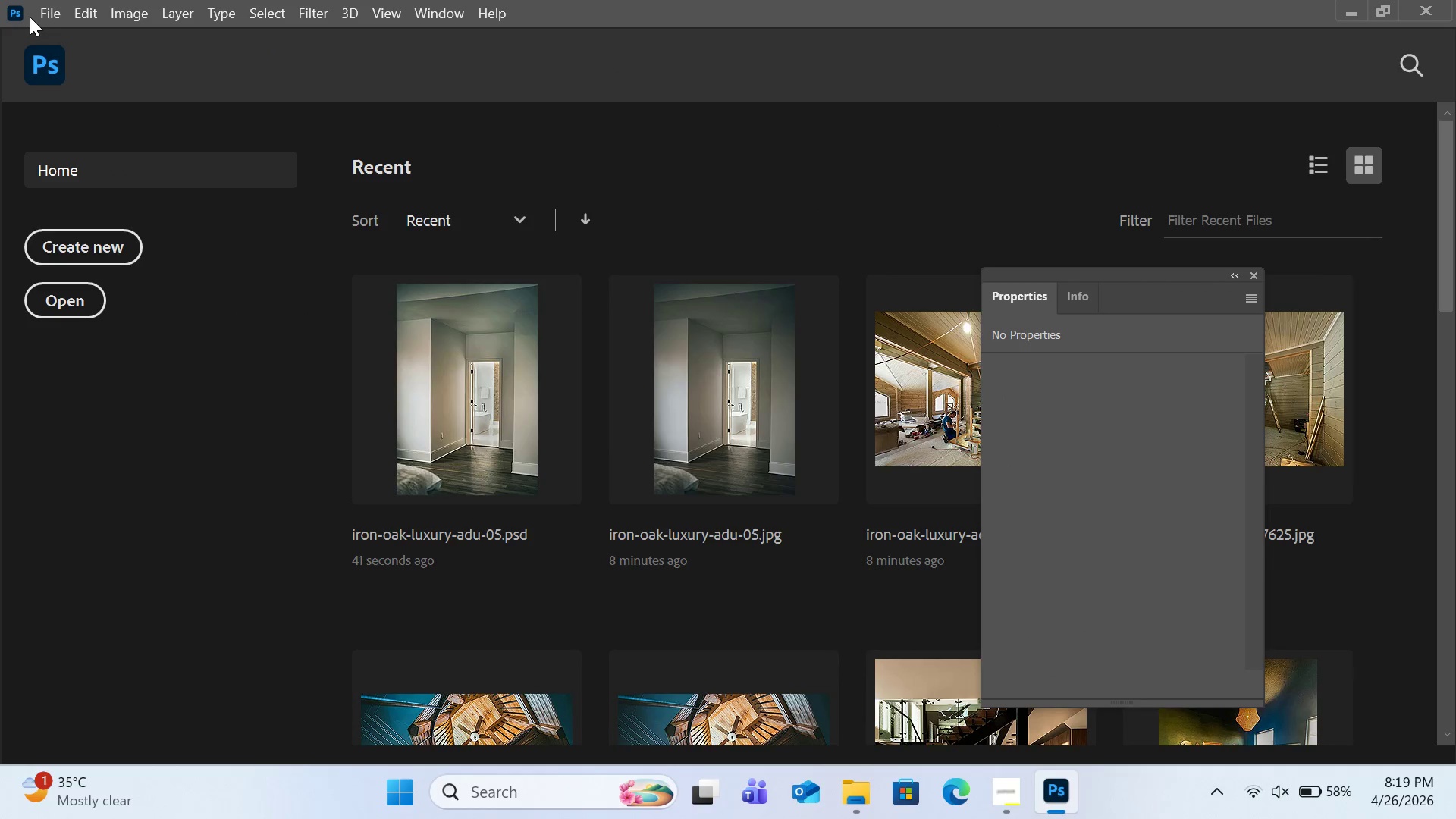 
double_click([36, 15])
 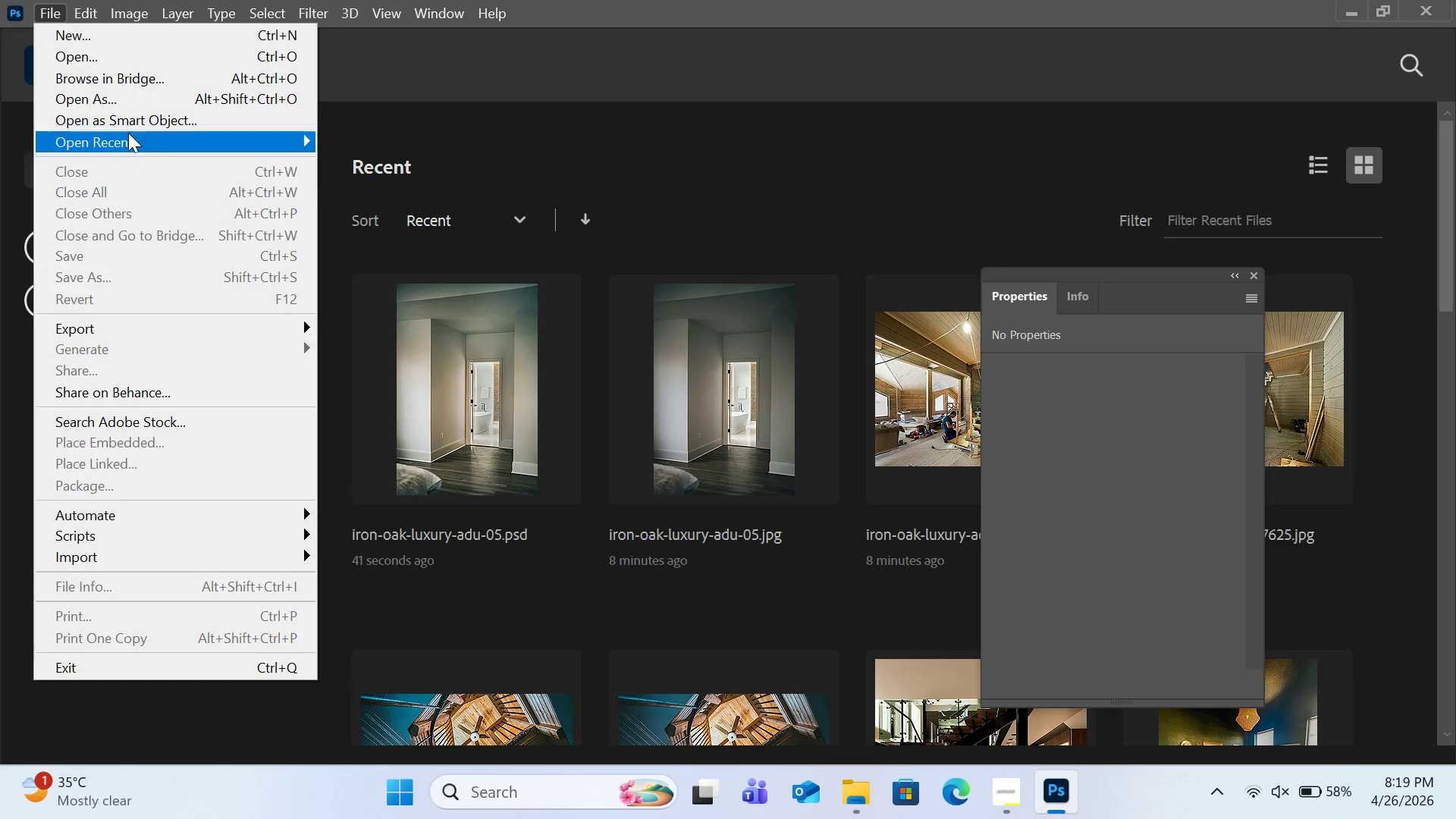 
left_click([122, 64])
 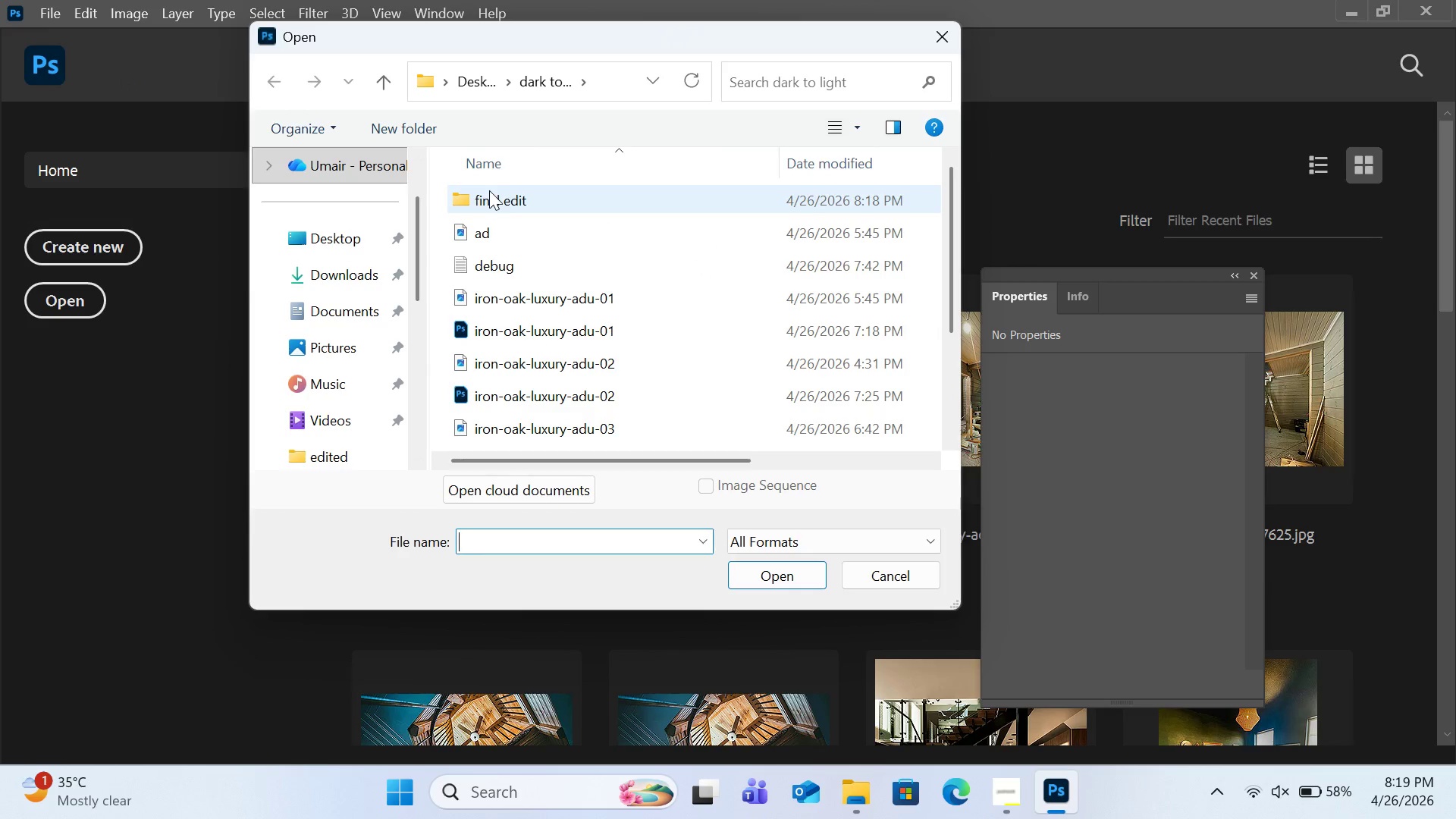 
double_click([490, 192])
 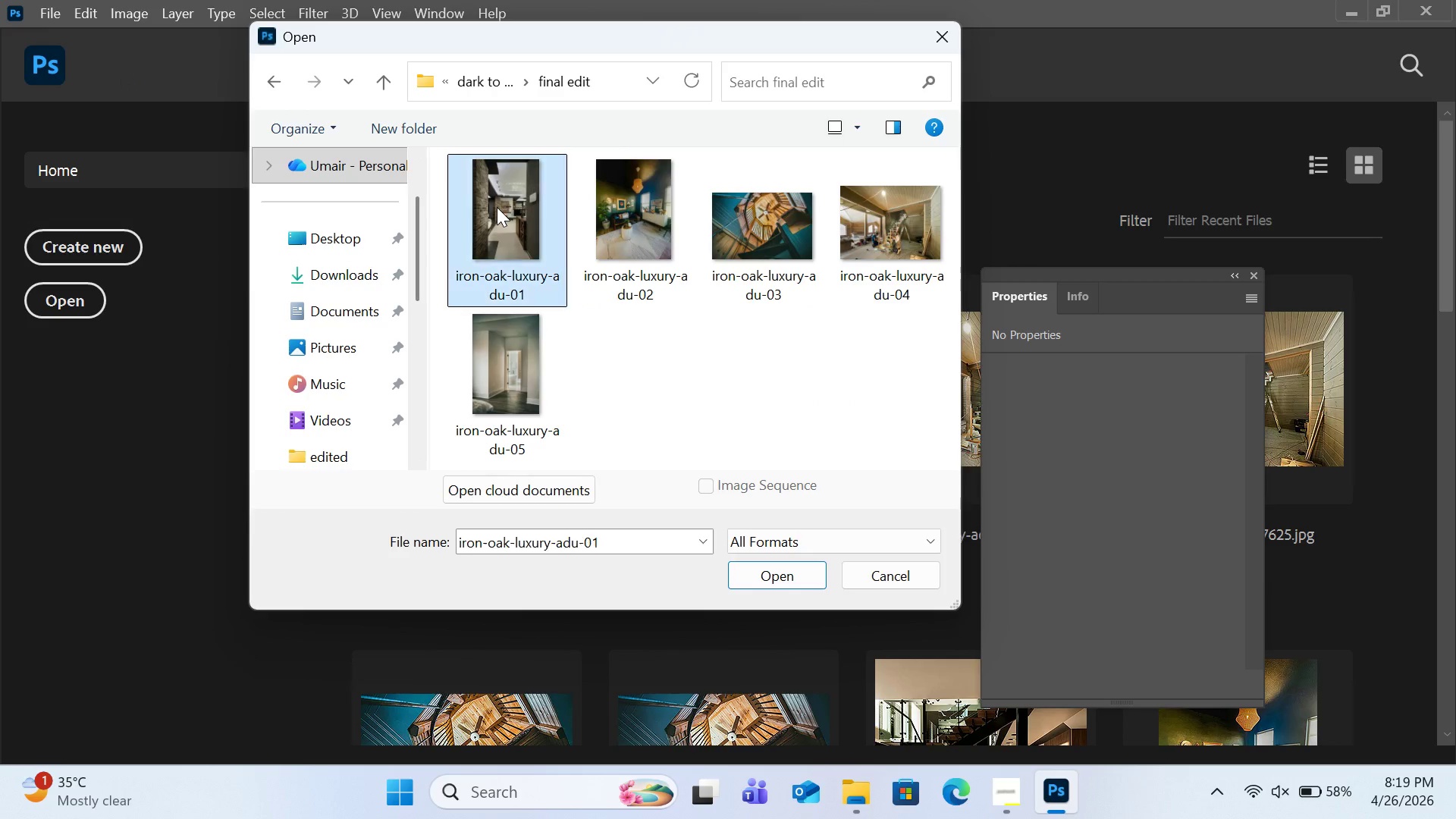 
double_click([497, 207])
 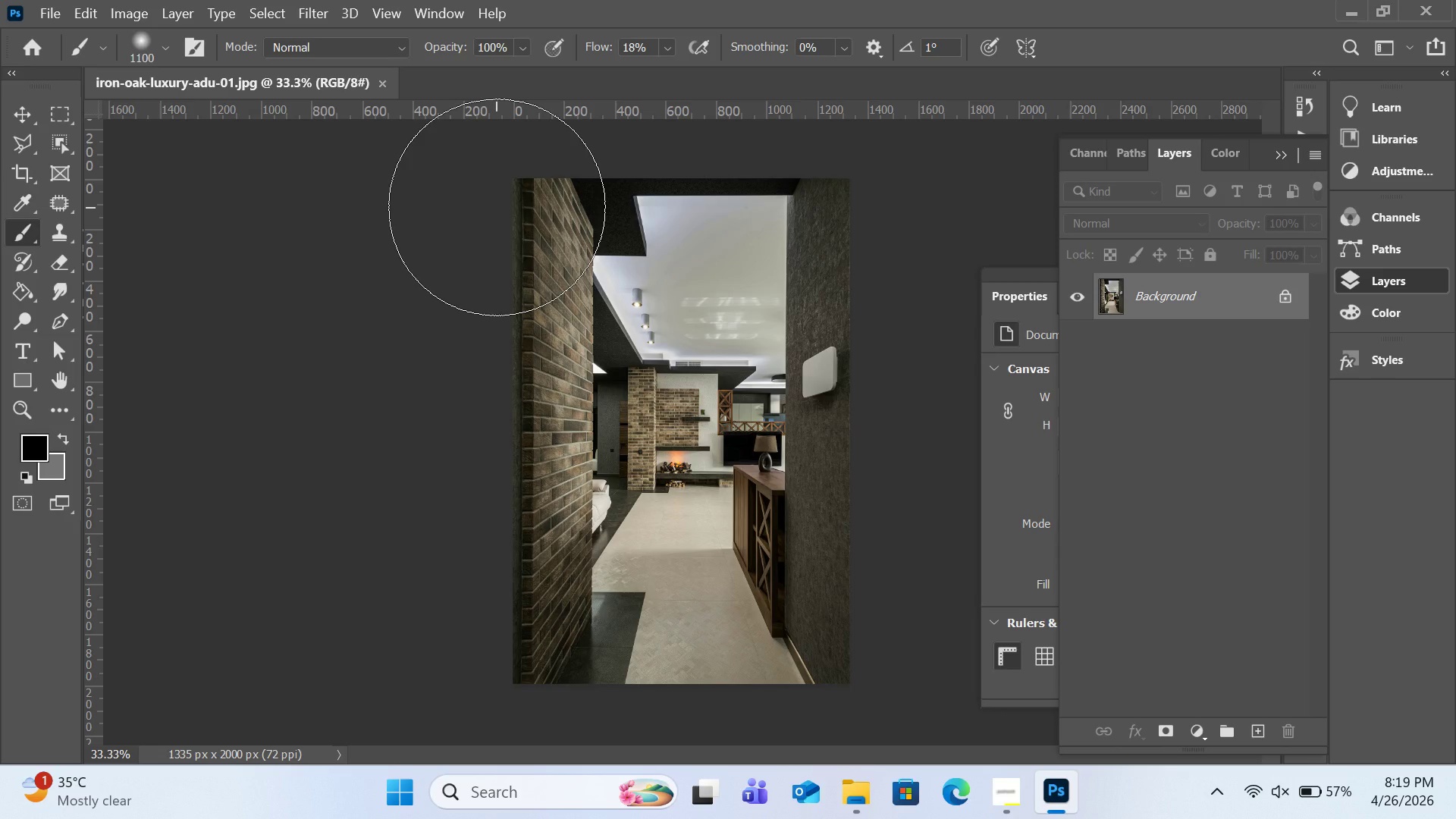 
key(Control+A)
 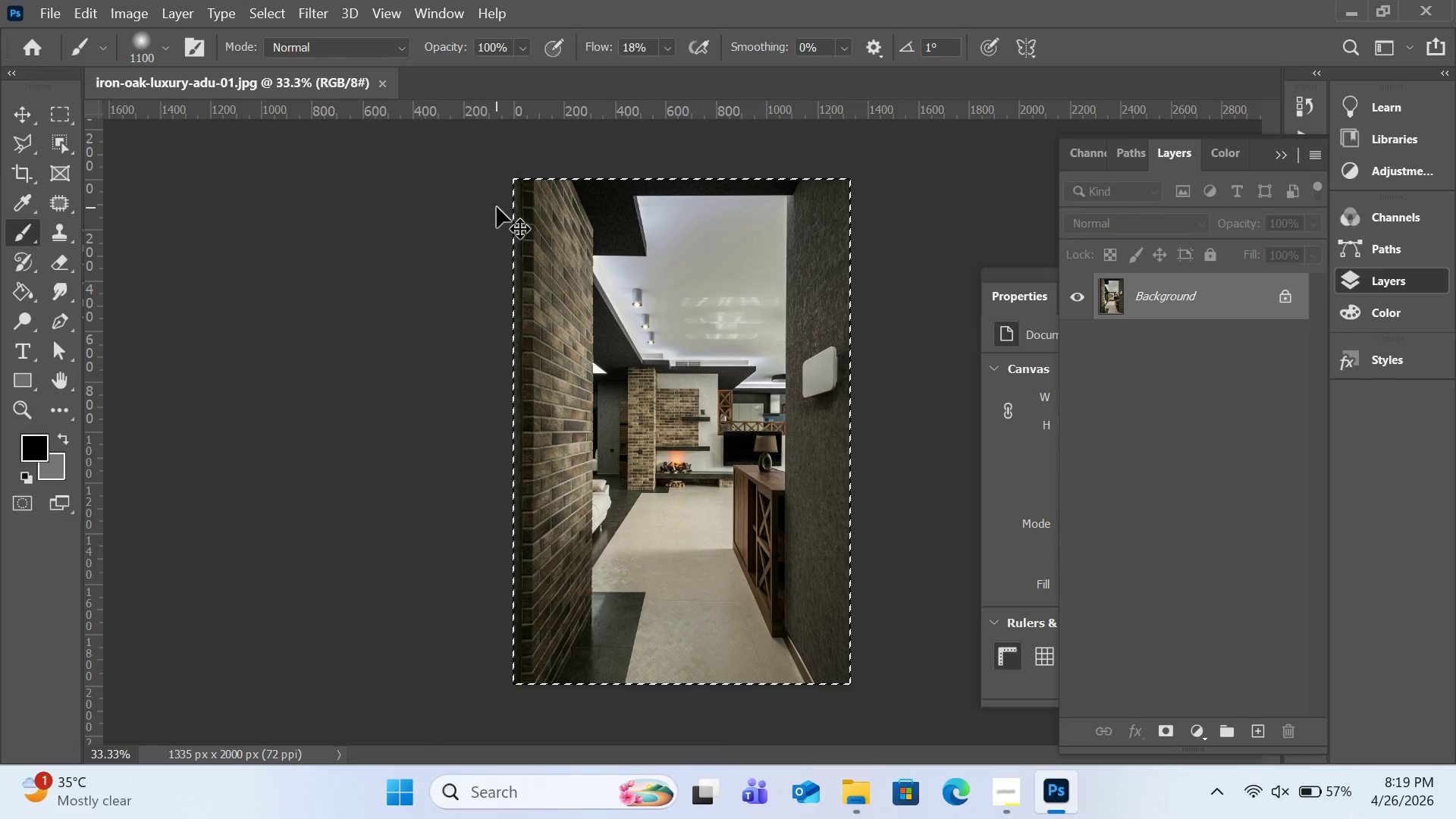 
key(Control+C)
 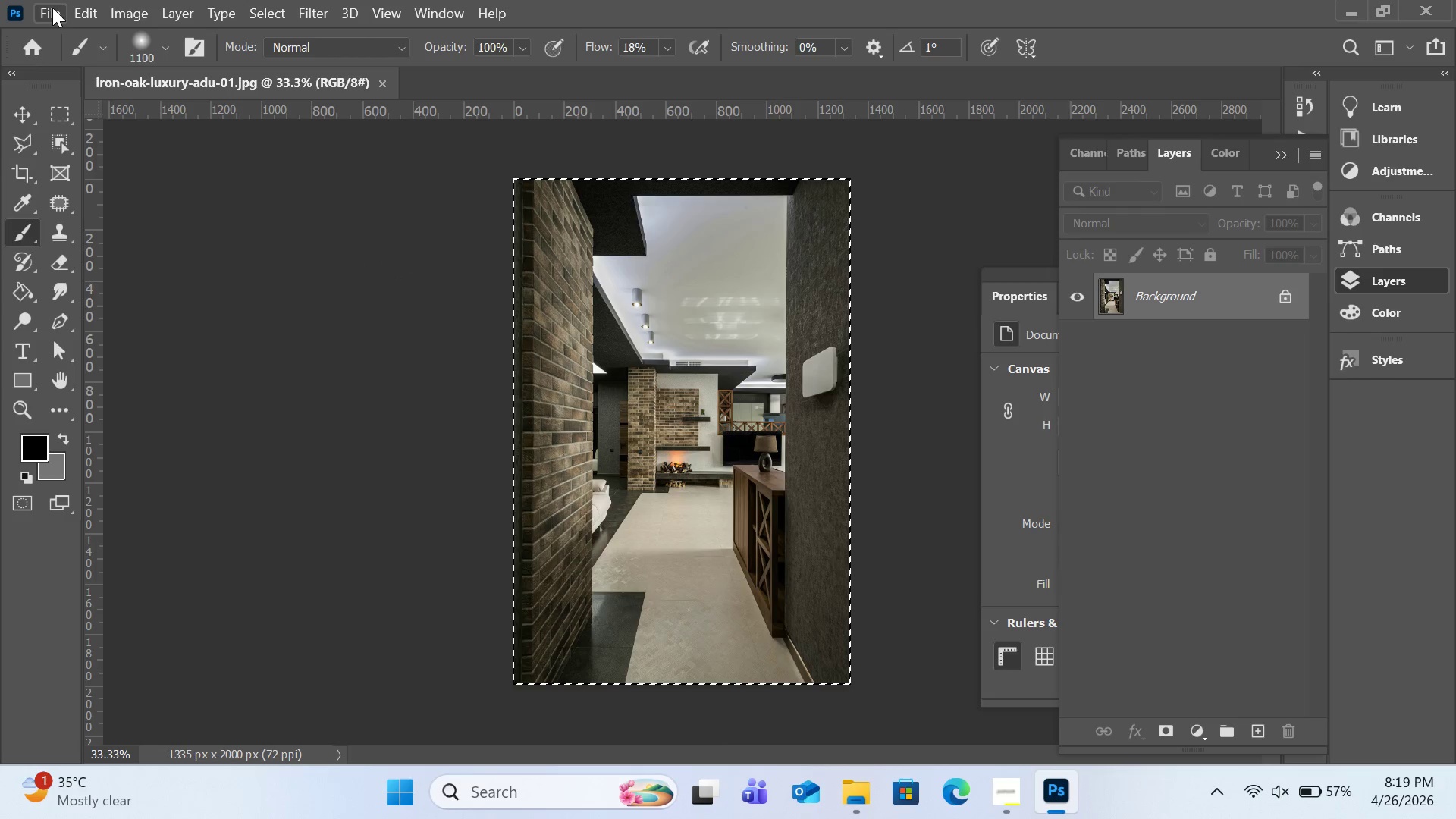 
left_click([52, 8])
 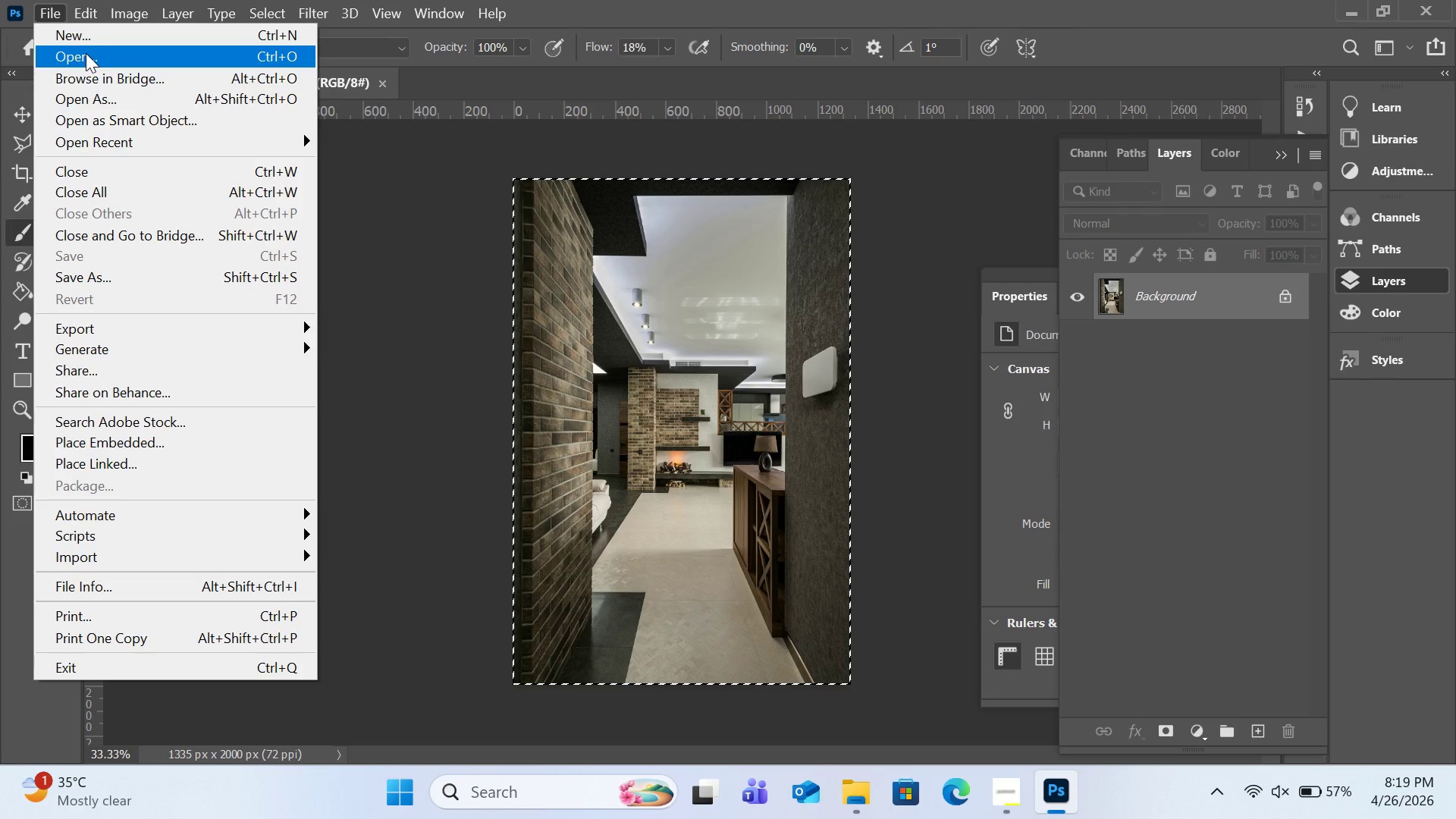 
left_click([99, 40])
 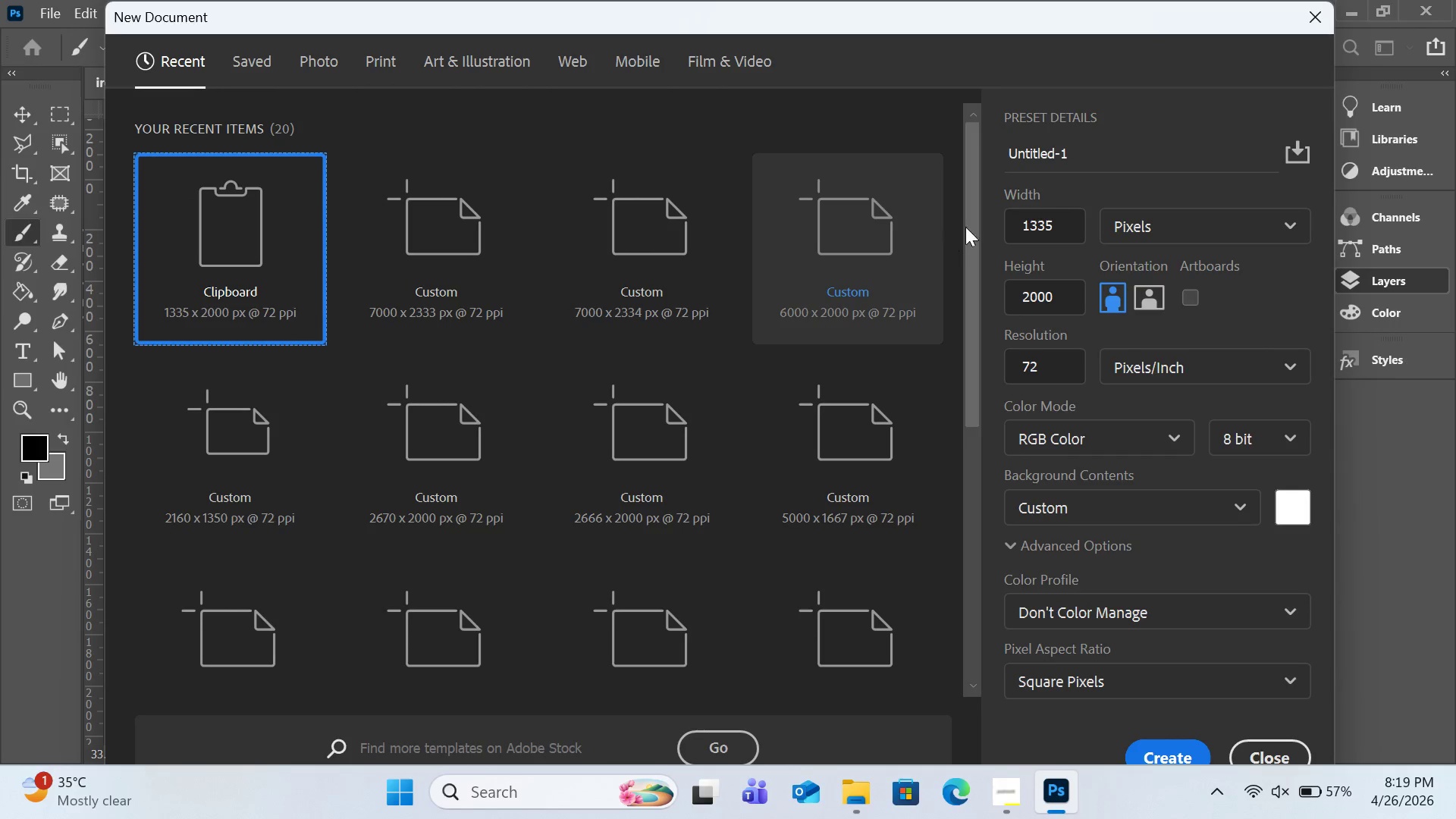 
left_click([1081, 227])
 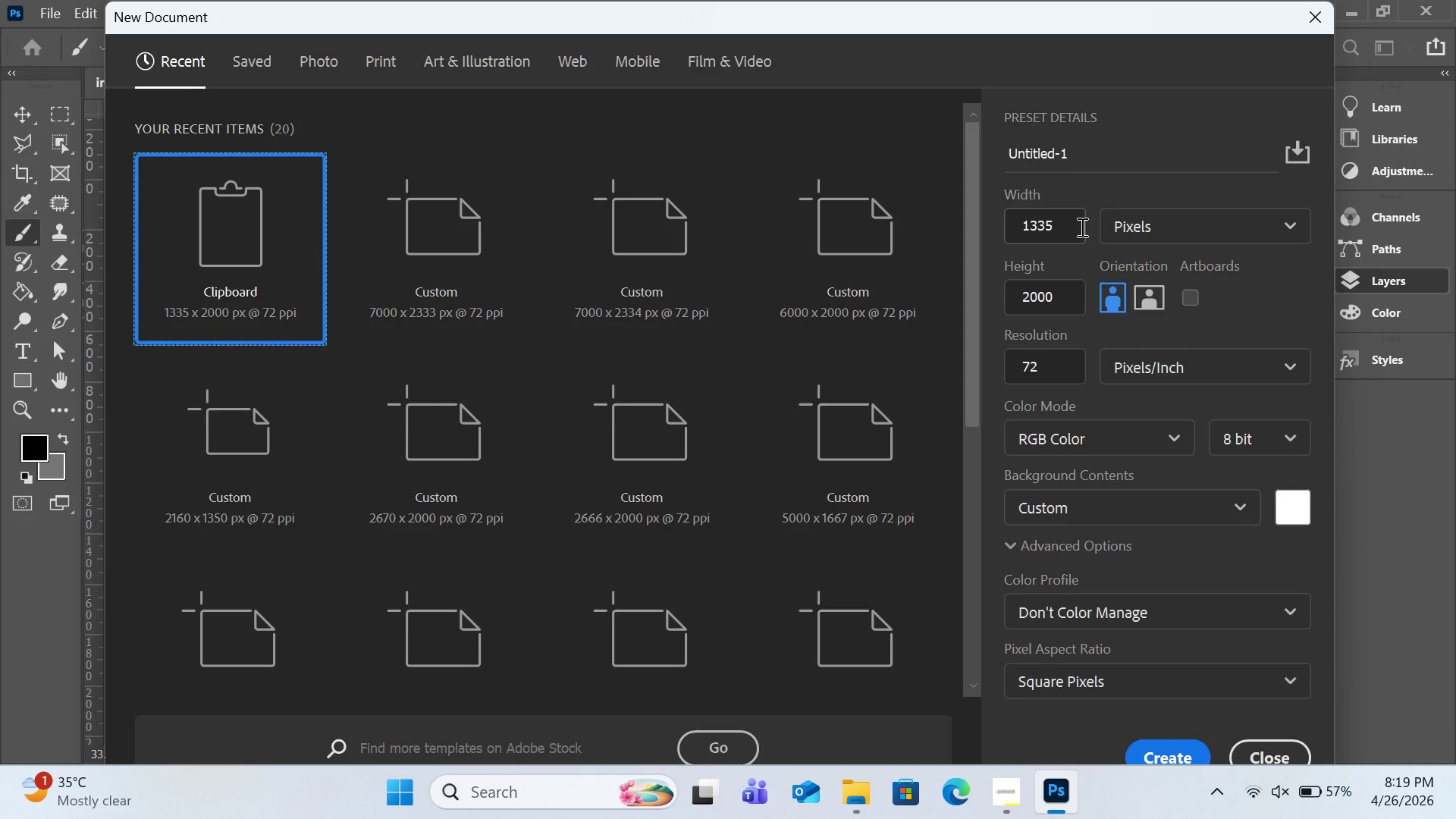 
wait(18.47)
 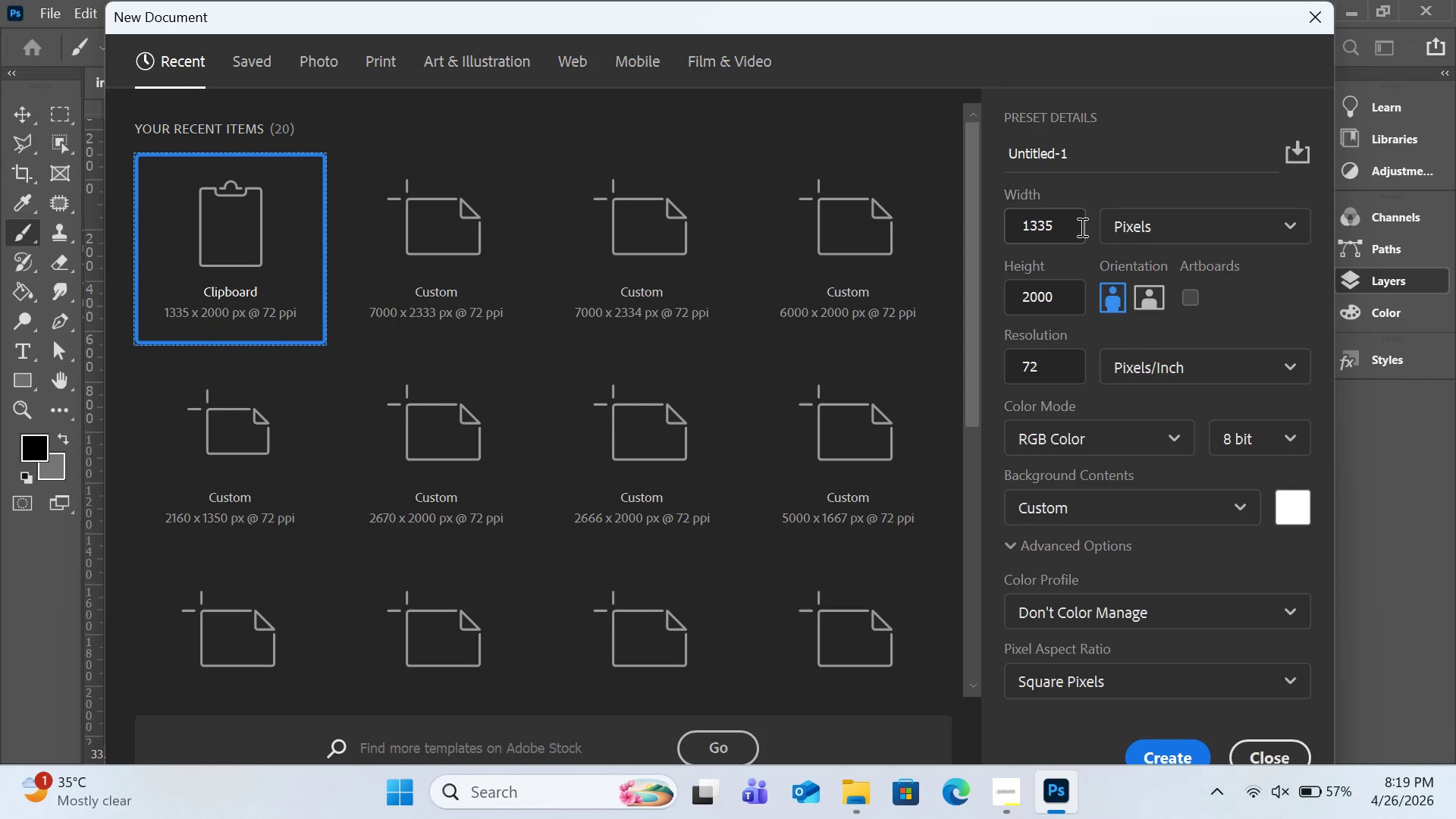 
type(2679)
 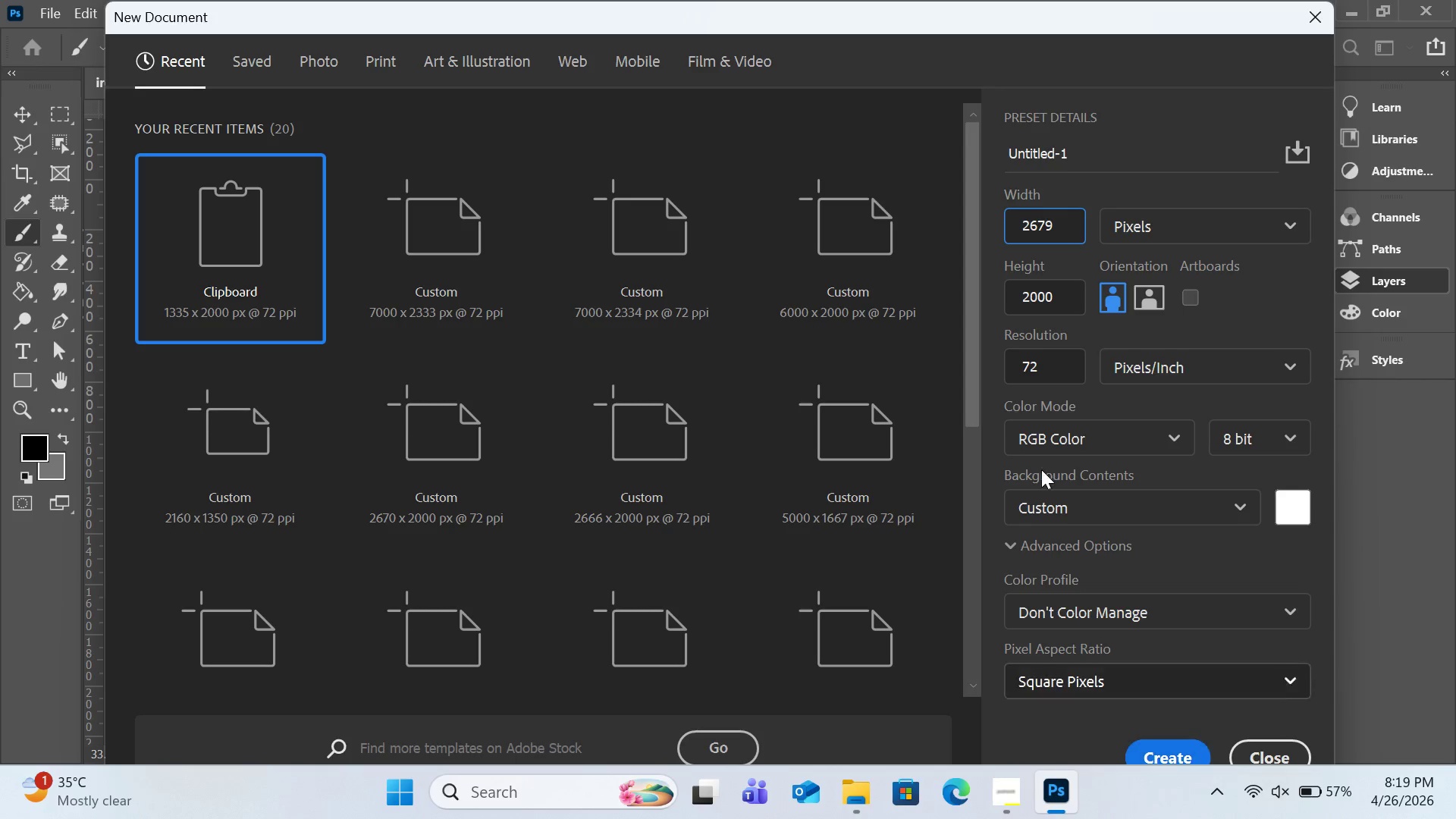 
key(Backspace)
 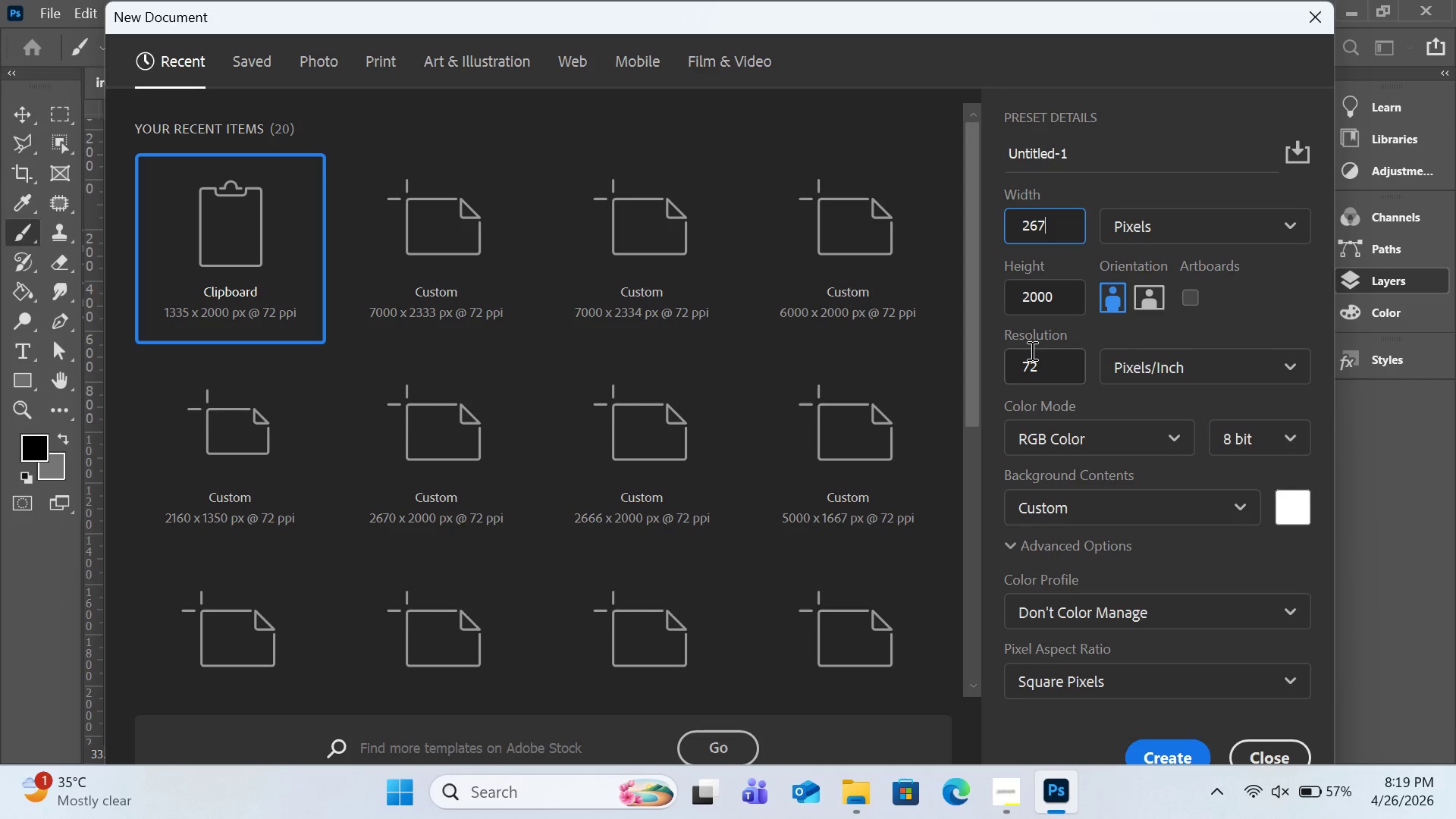 
key(0)
 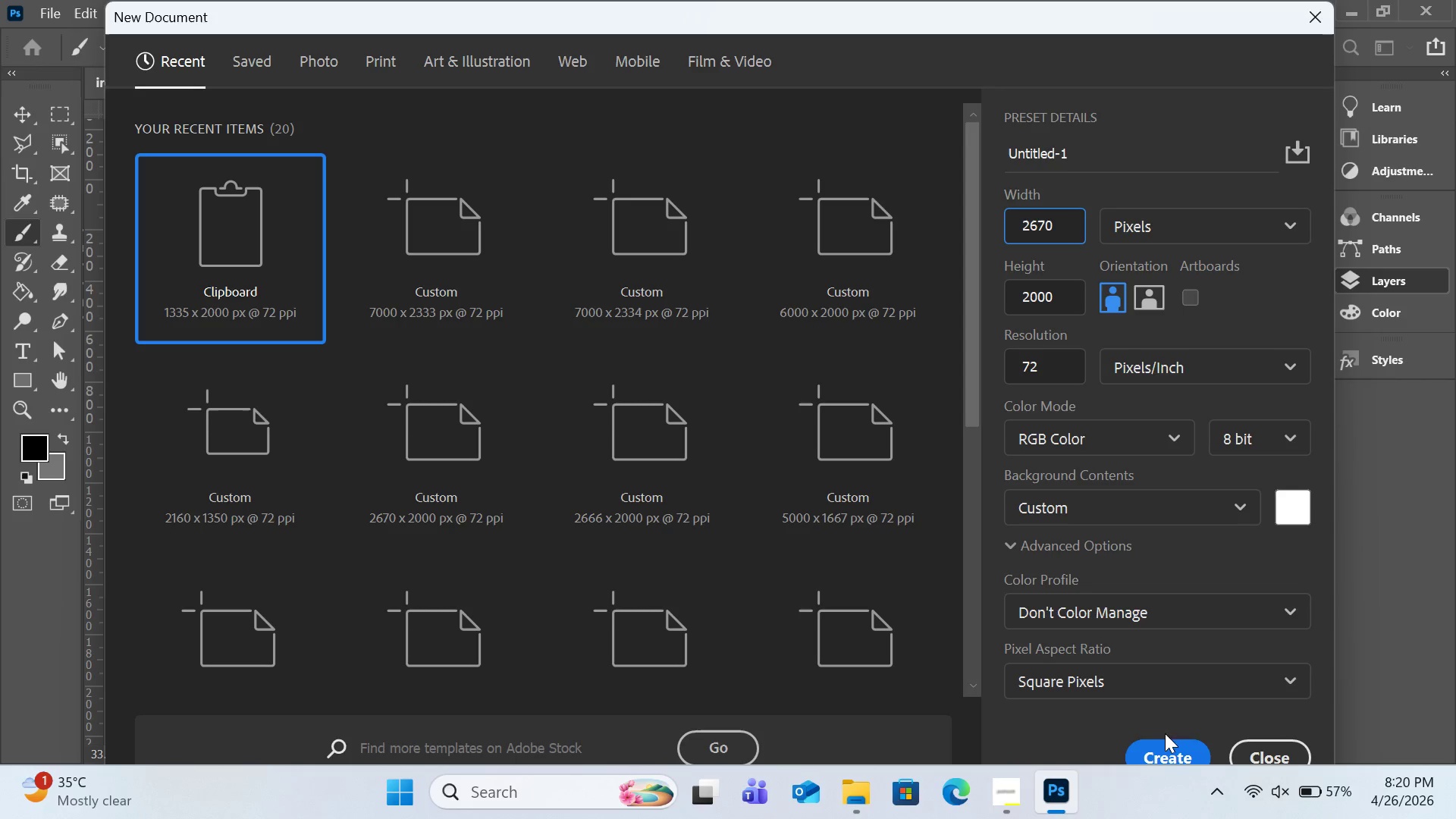 
left_click([1166, 745])
 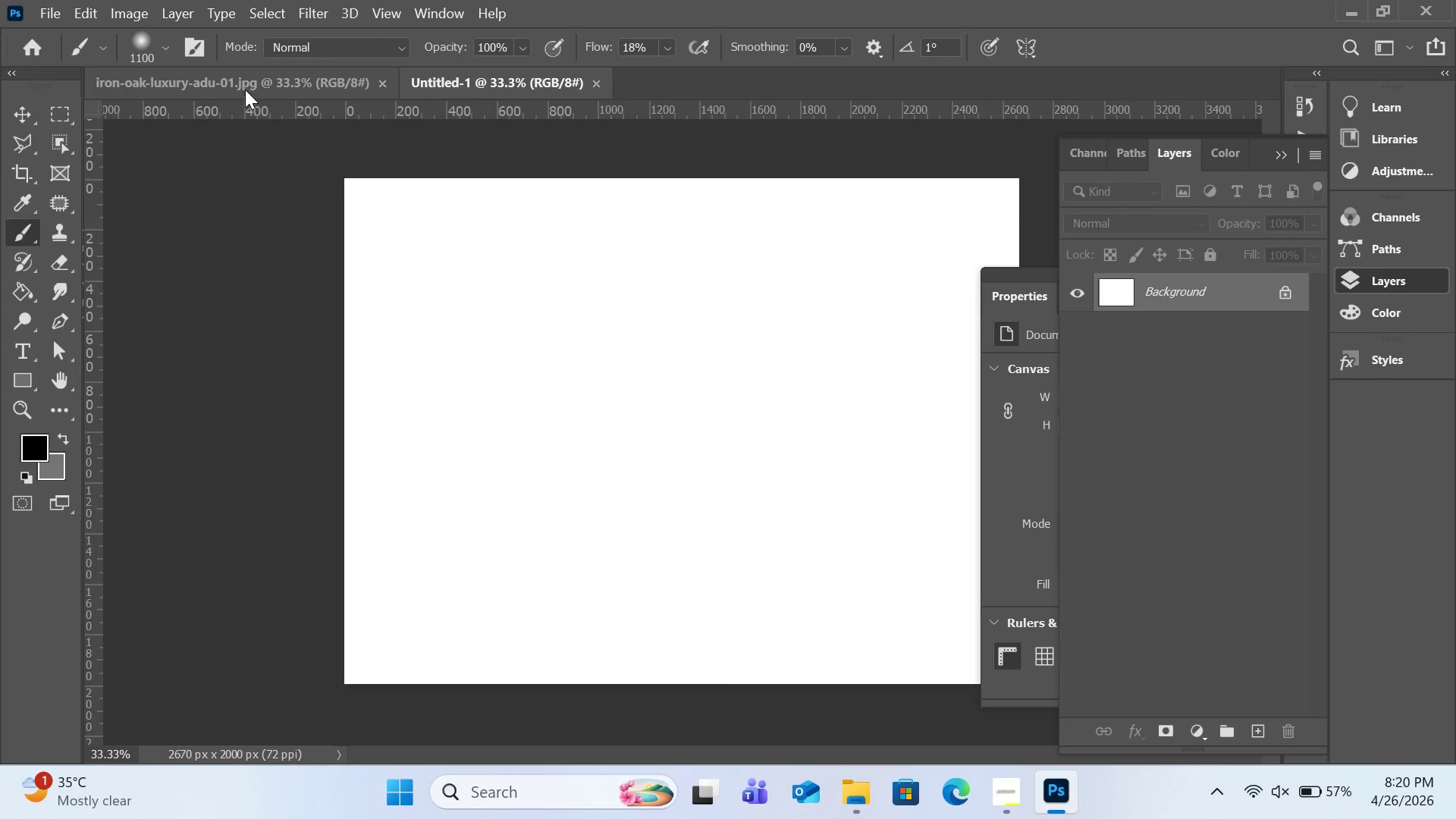 
left_click([51, 20])
 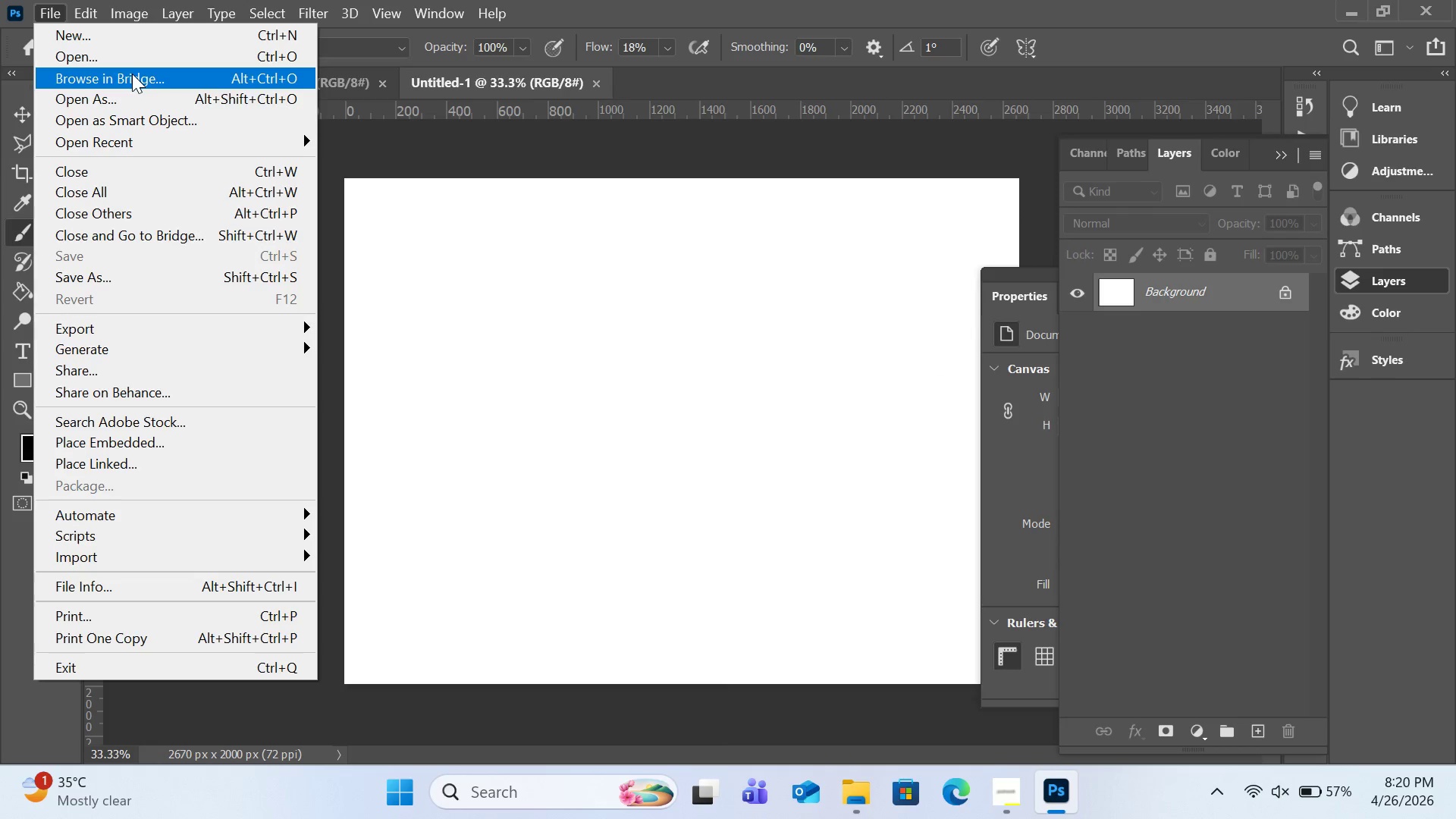 
left_click([132, 60])
 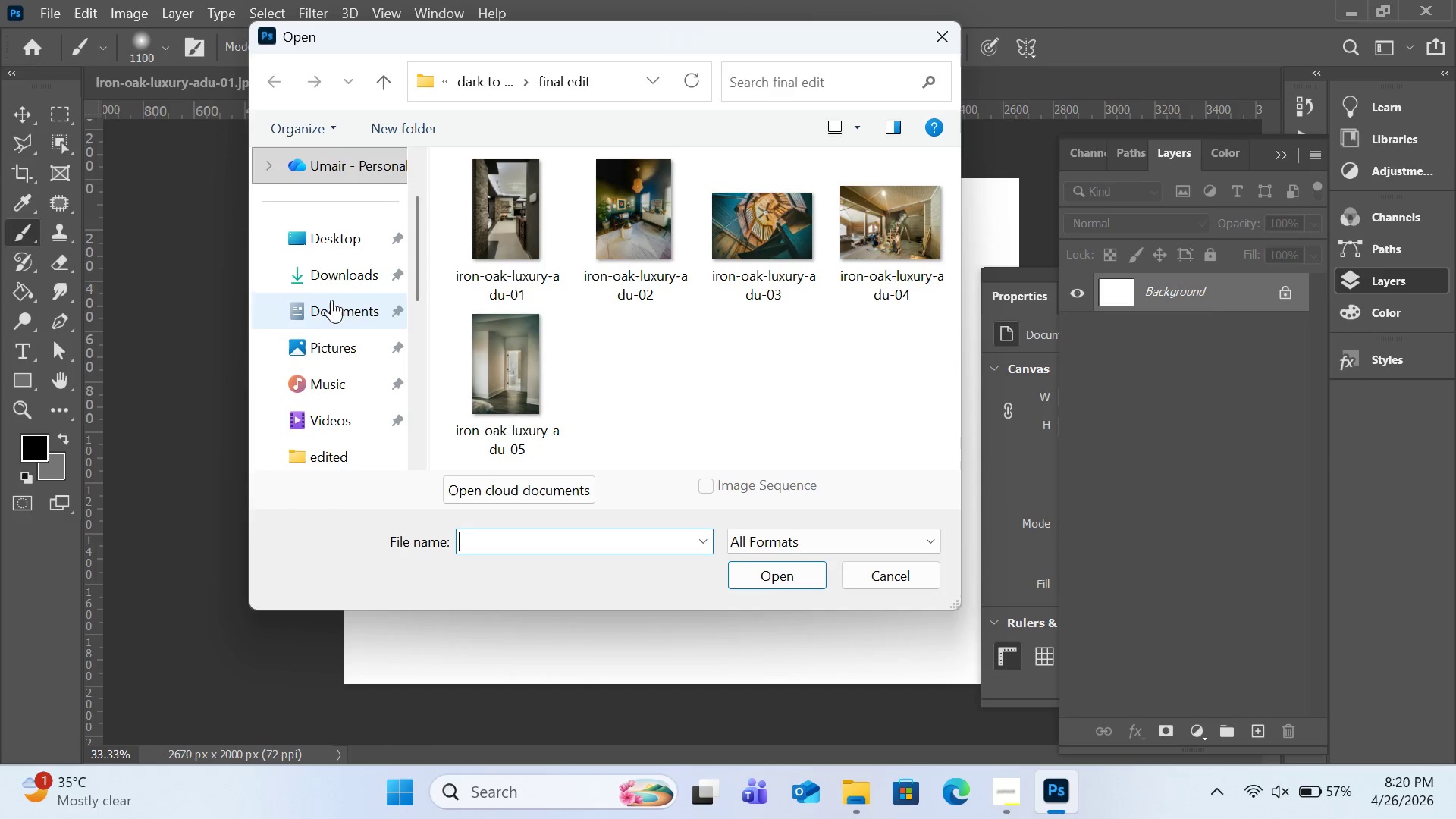 
wait(6.45)
 